 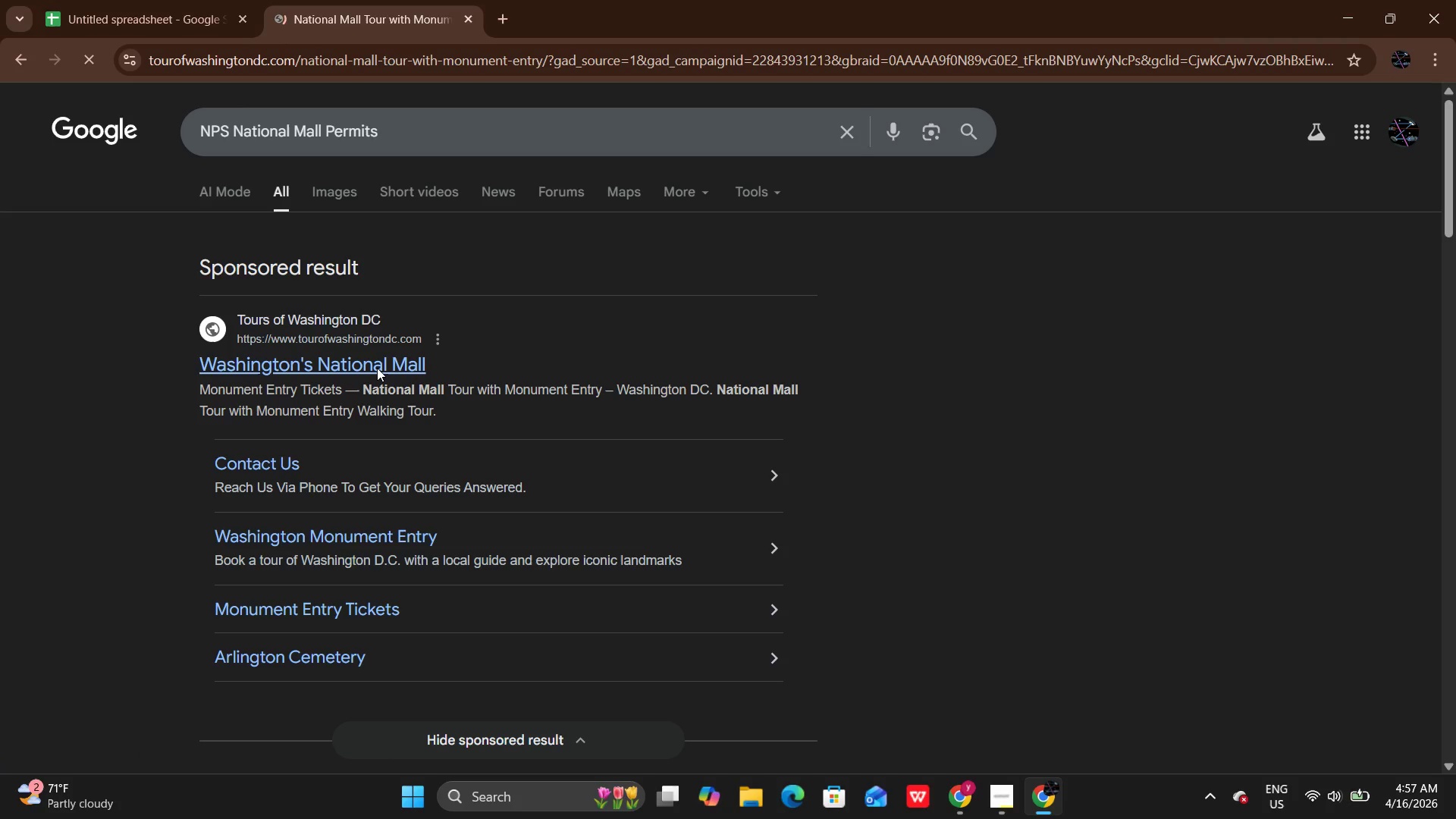 
left_click([453, 48])
 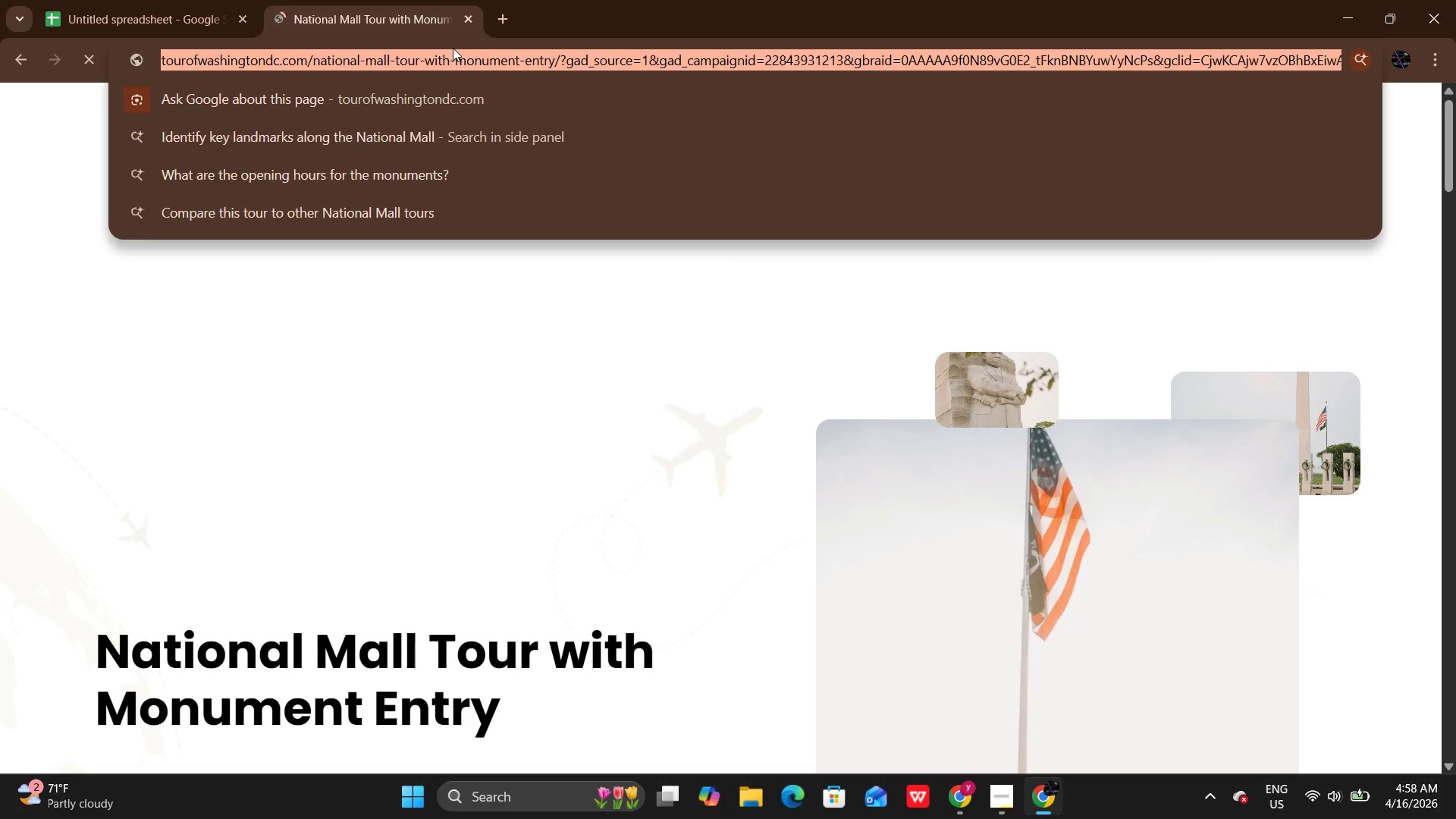 
key(Control+C)
 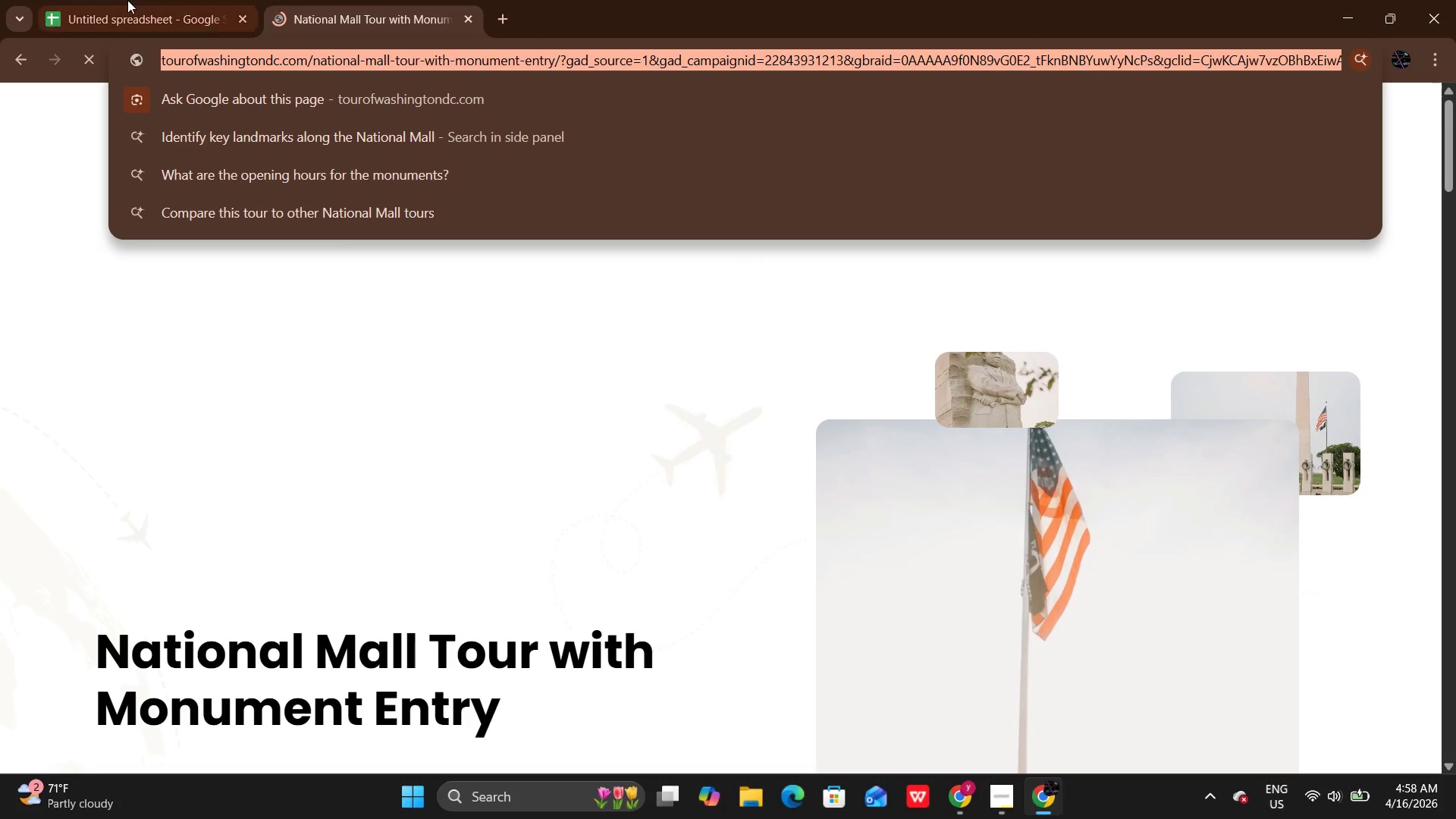 
left_click([127, 0])
 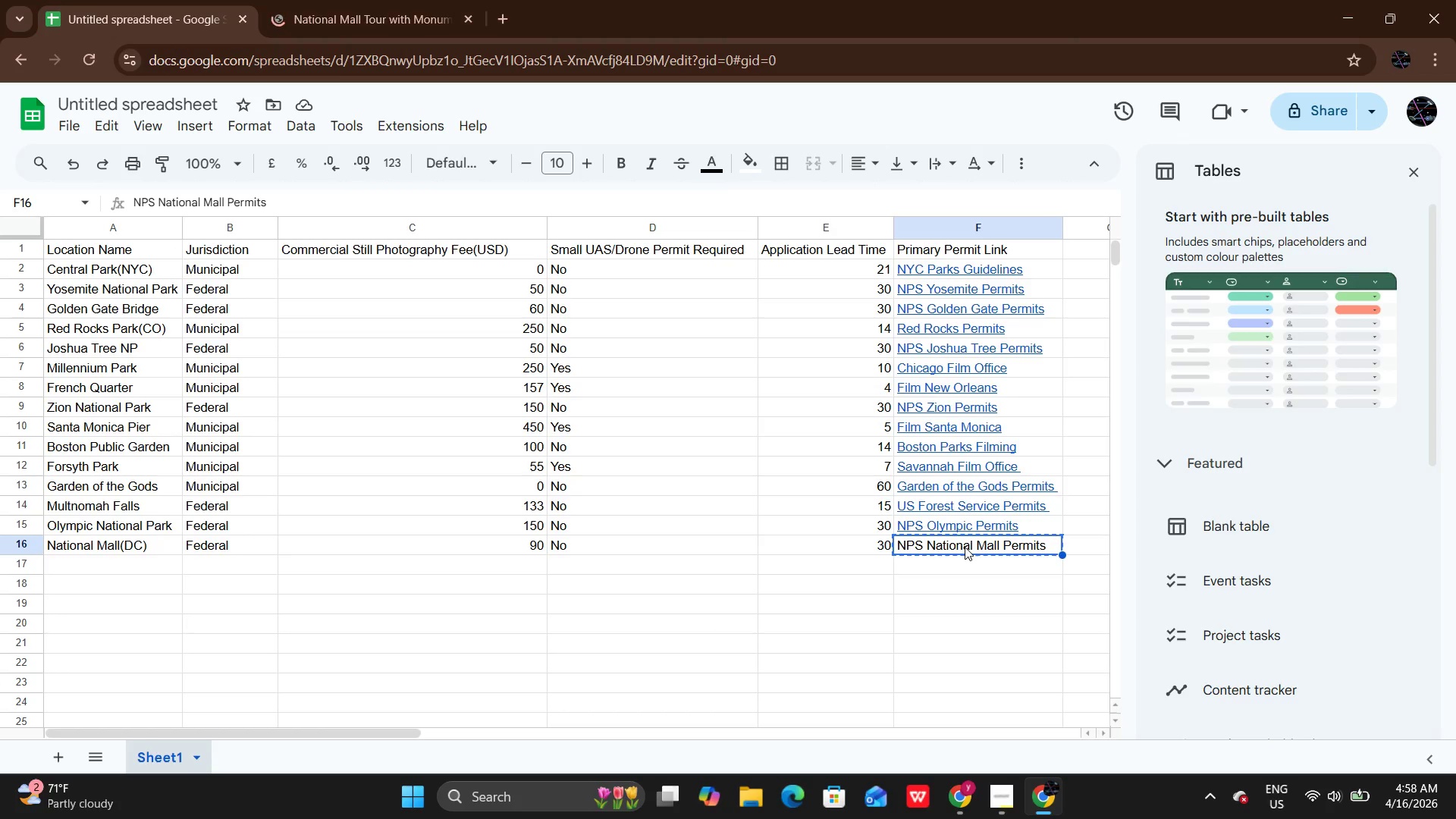 
key(Control+K)
 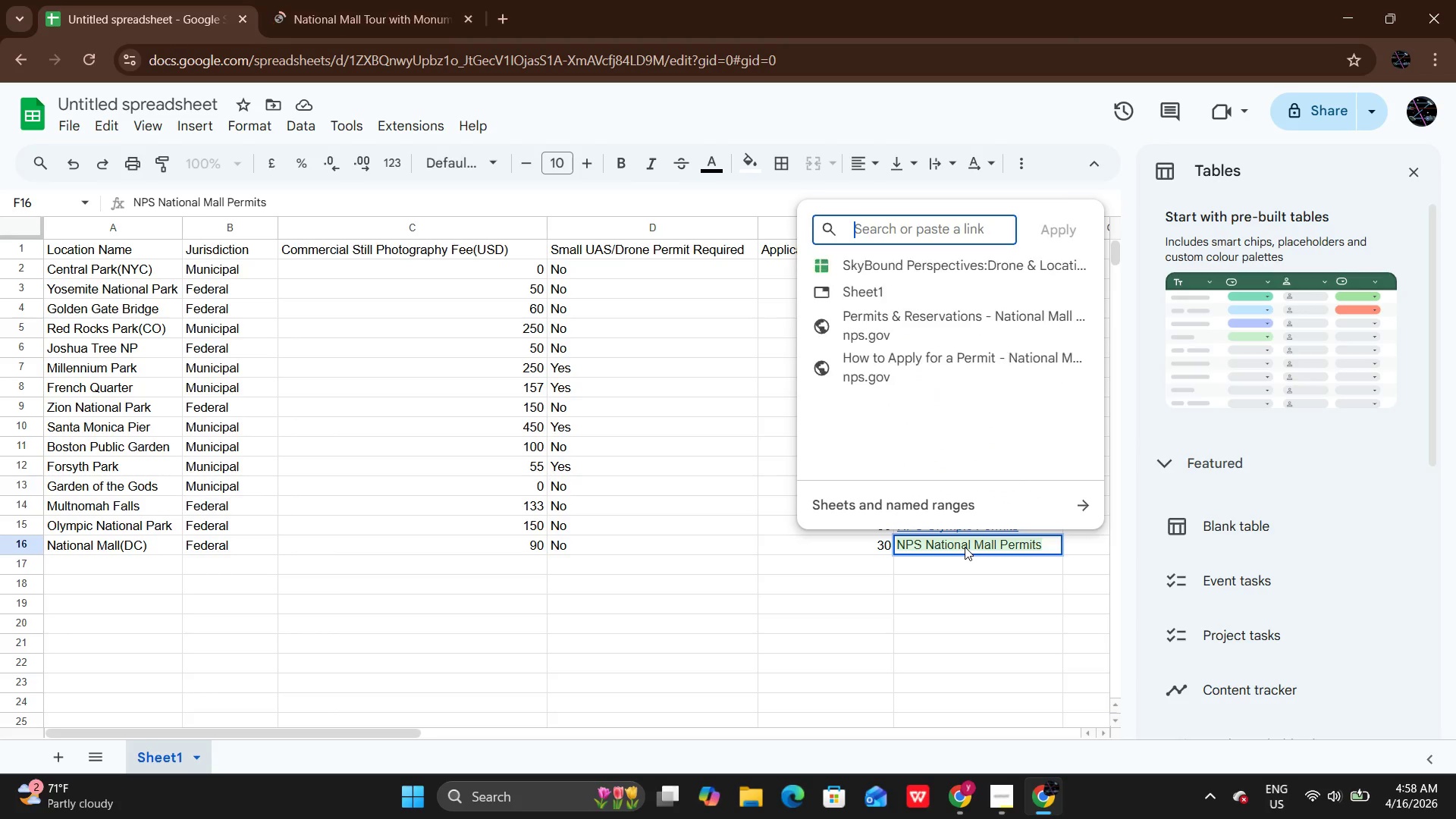 
key(Control+V)
 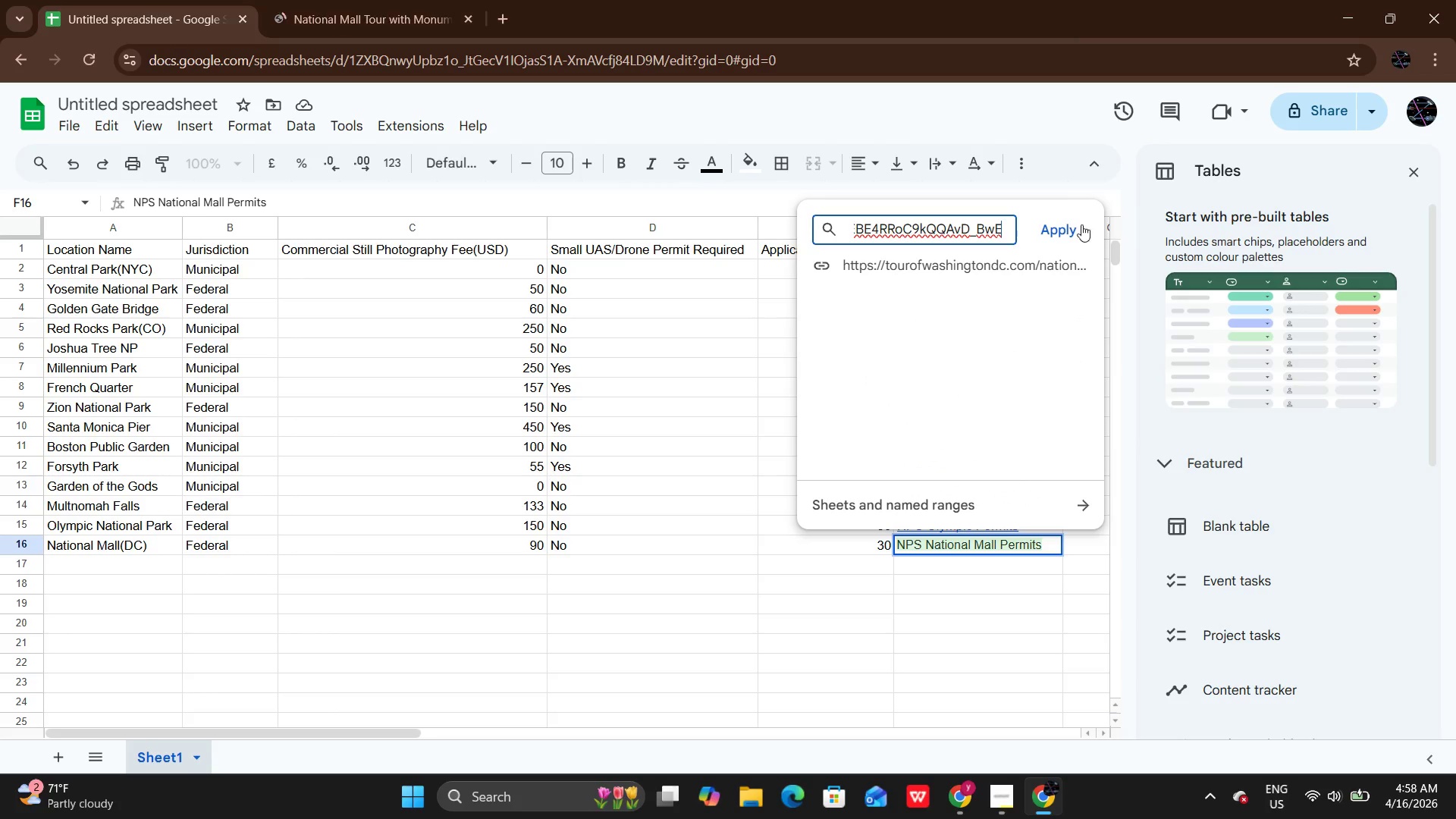 
left_click([1070, 224])
 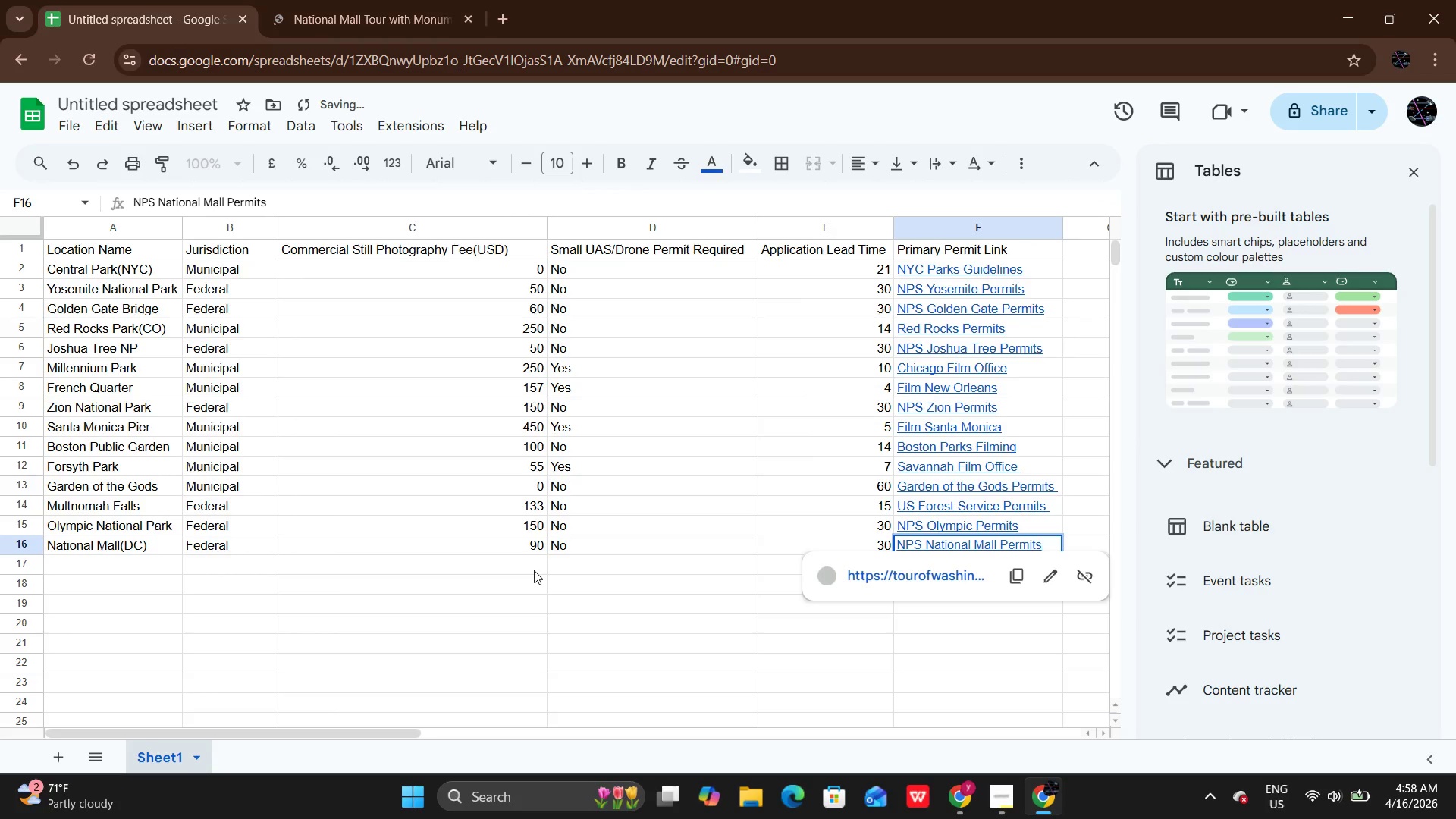 
left_click([534, 570])
 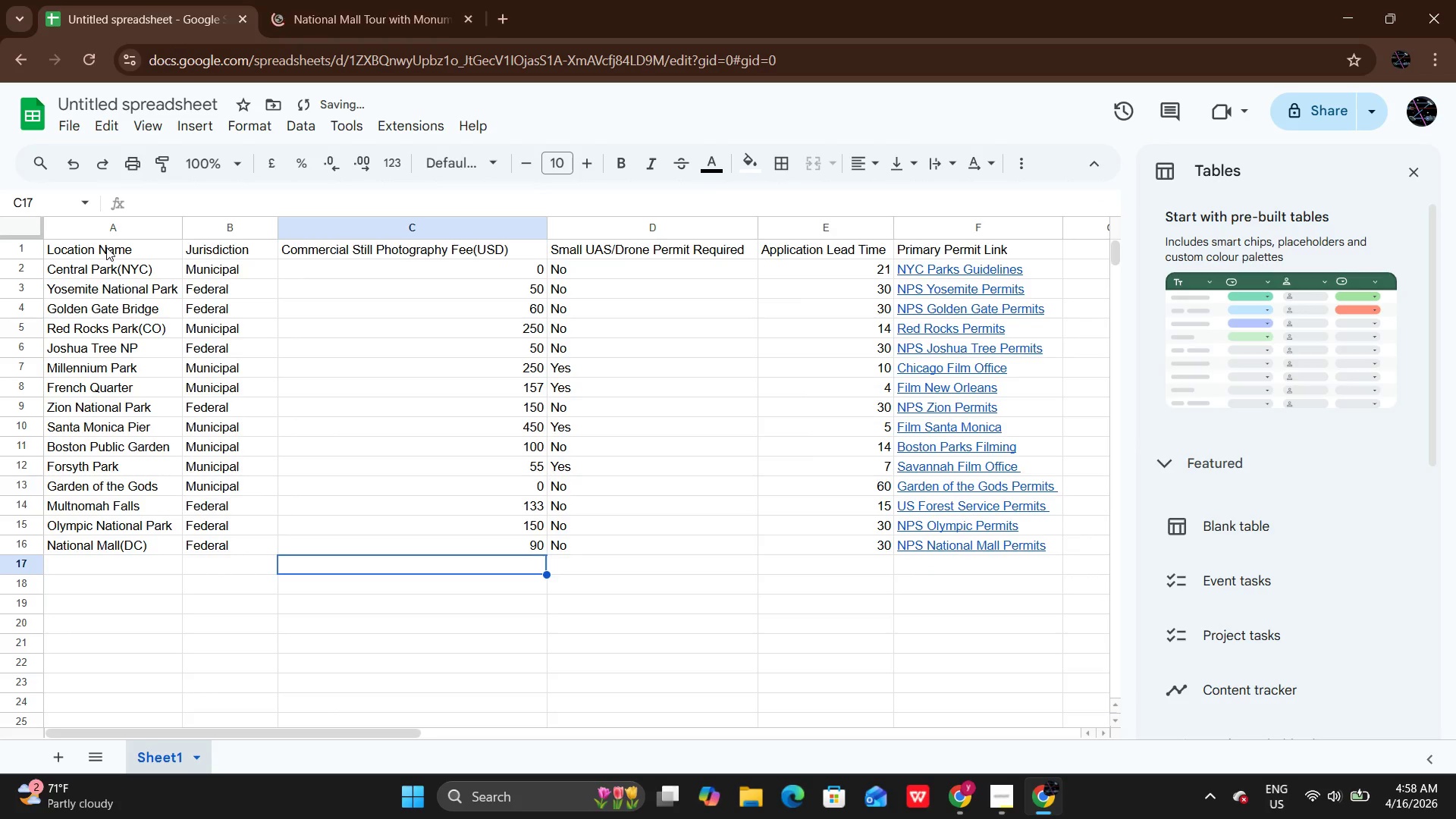 
left_click_drag(start_coordinate=[106, 247], to_coordinate=[972, 249])
 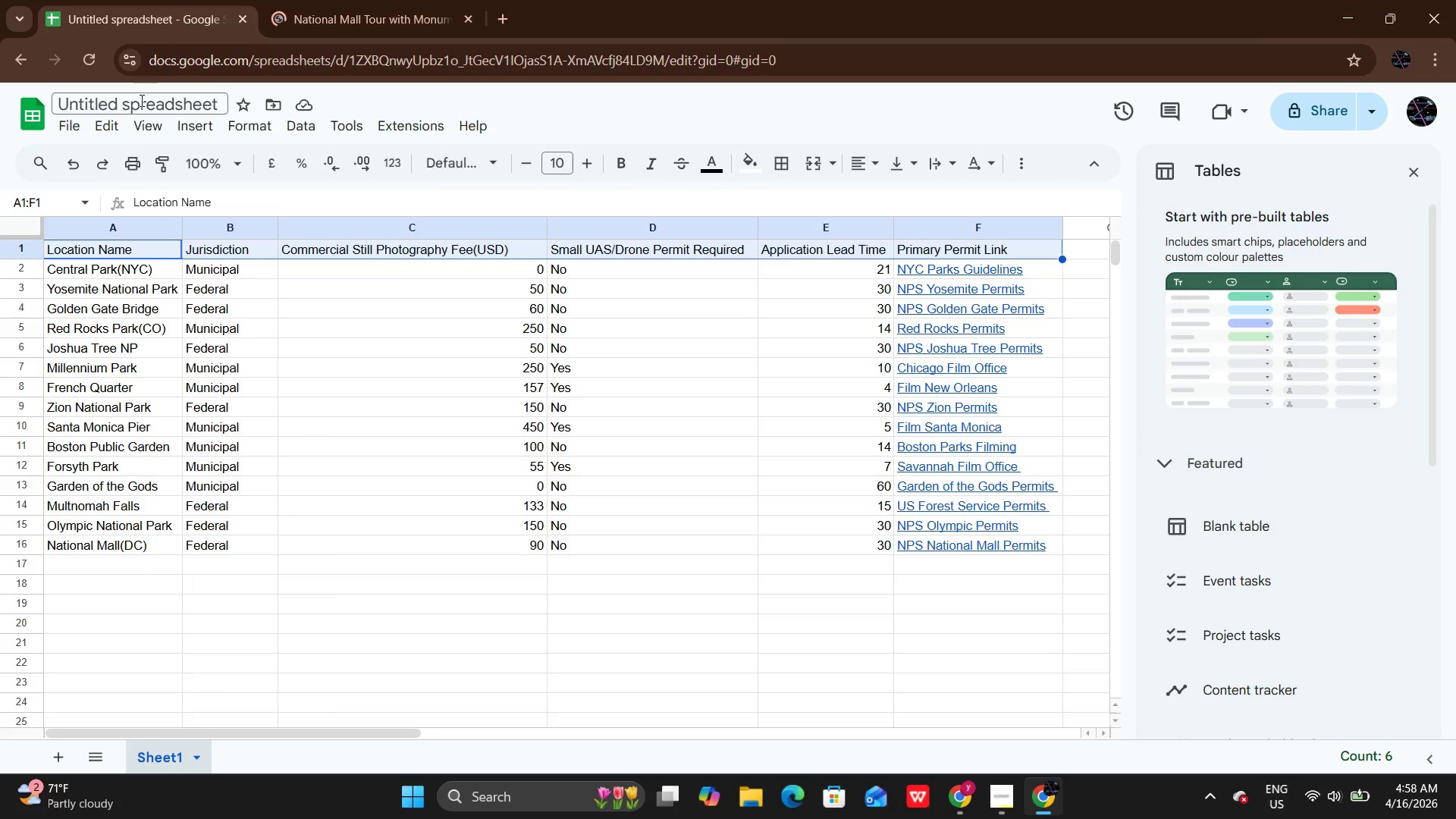 
left_click([149, 133])
 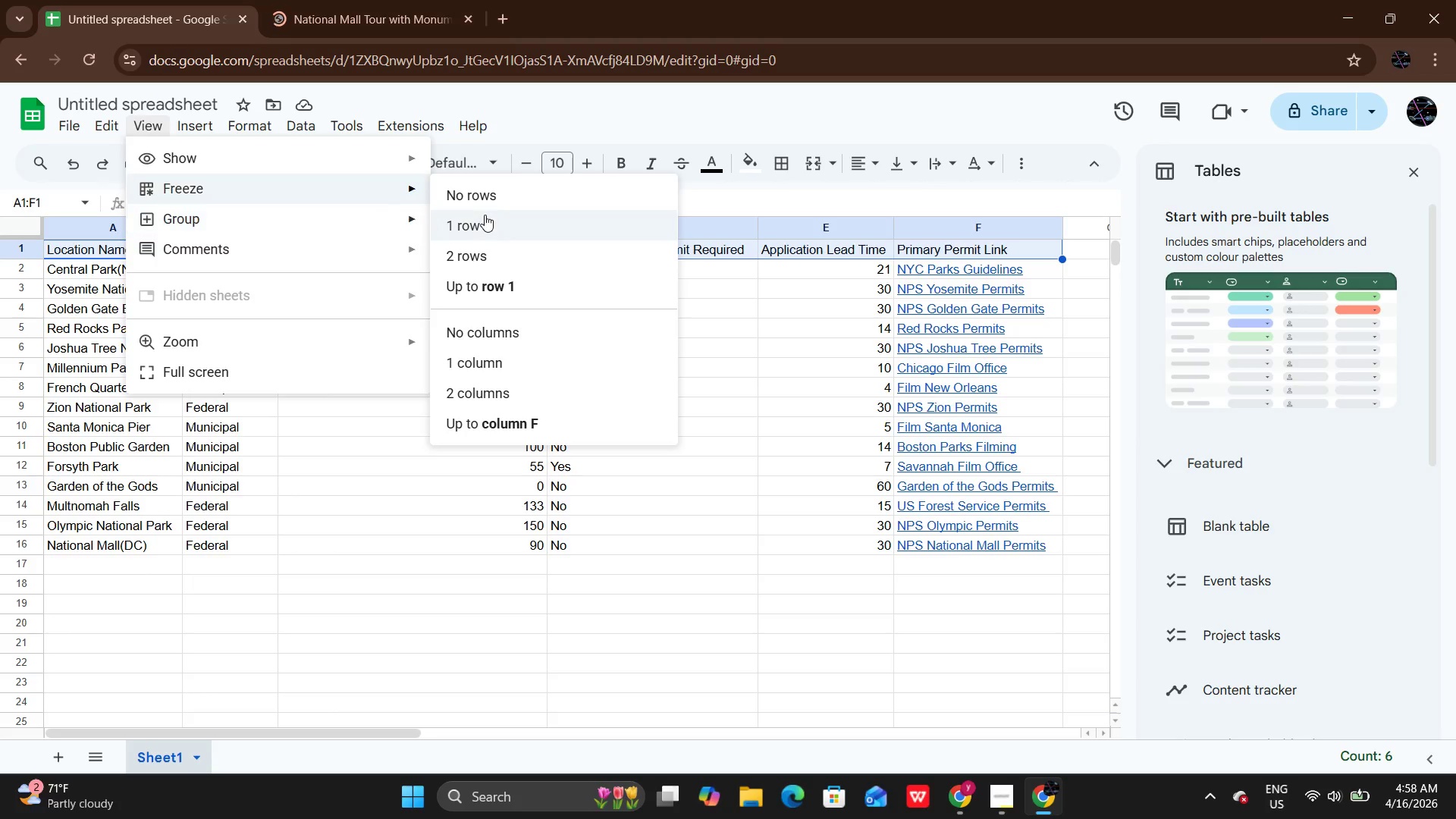 
left_click([501, 223])
 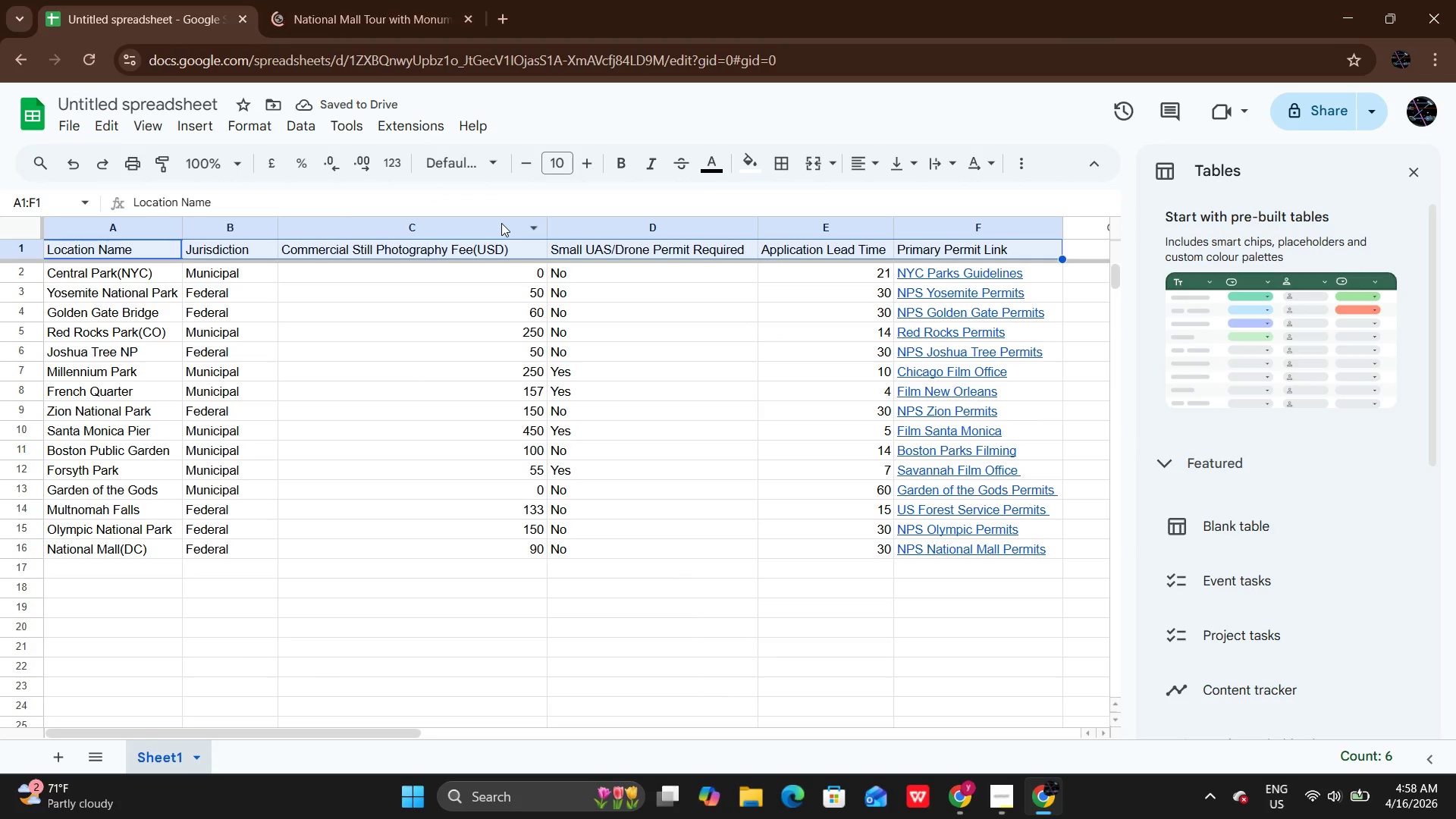 
wait(8.08)
 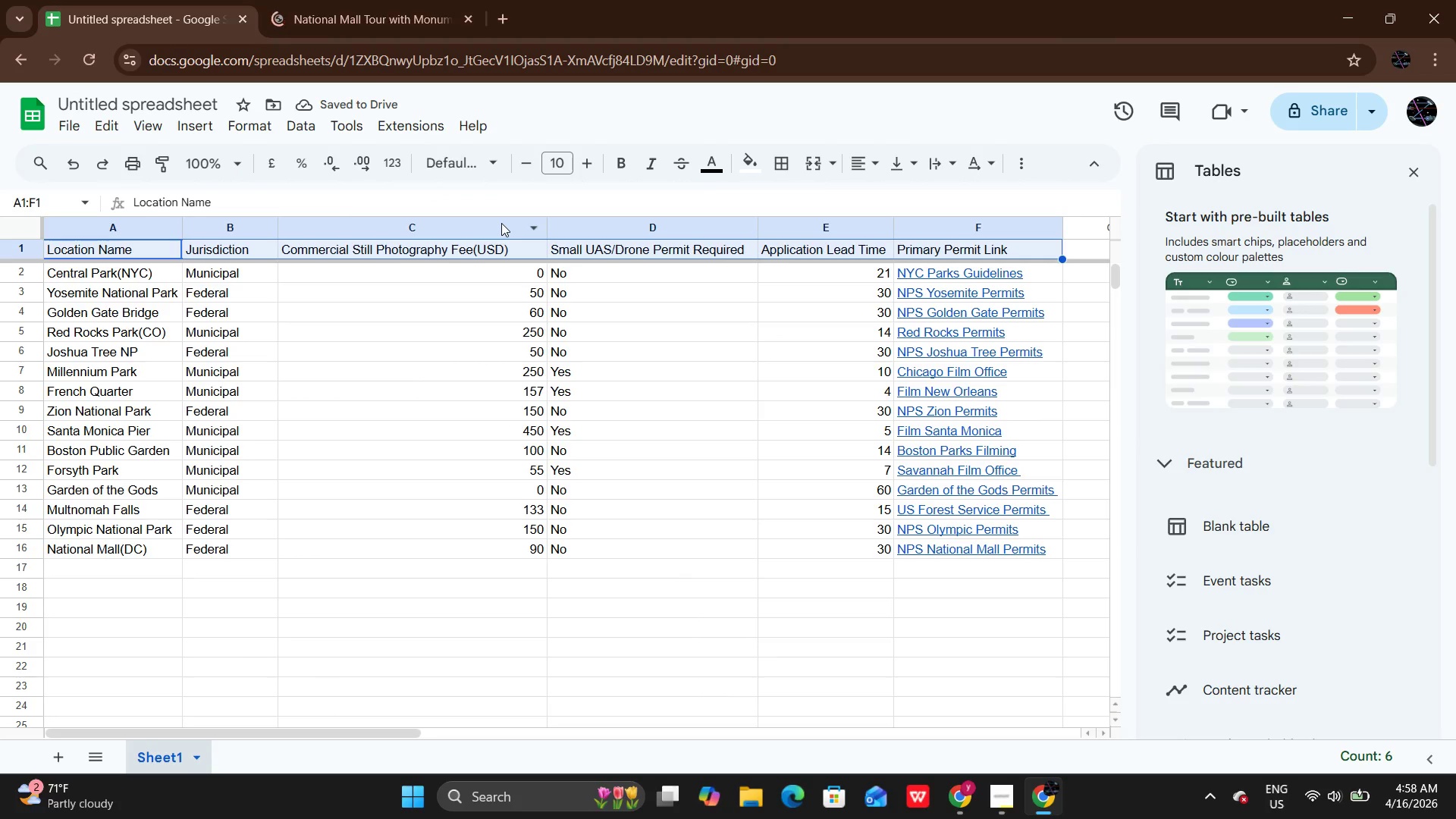 
left_click([758, 164])
 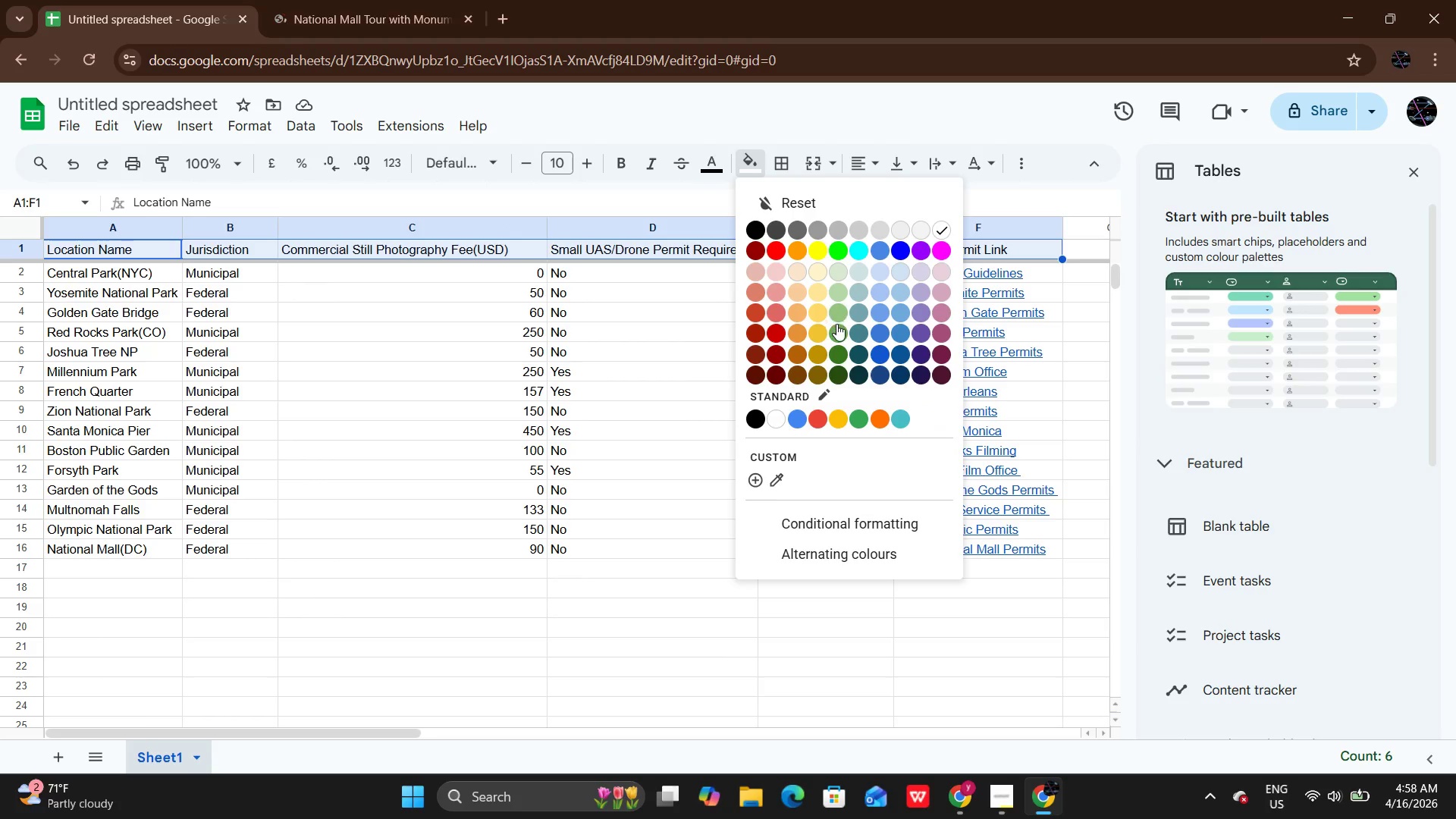 
left_click([836, 324])
 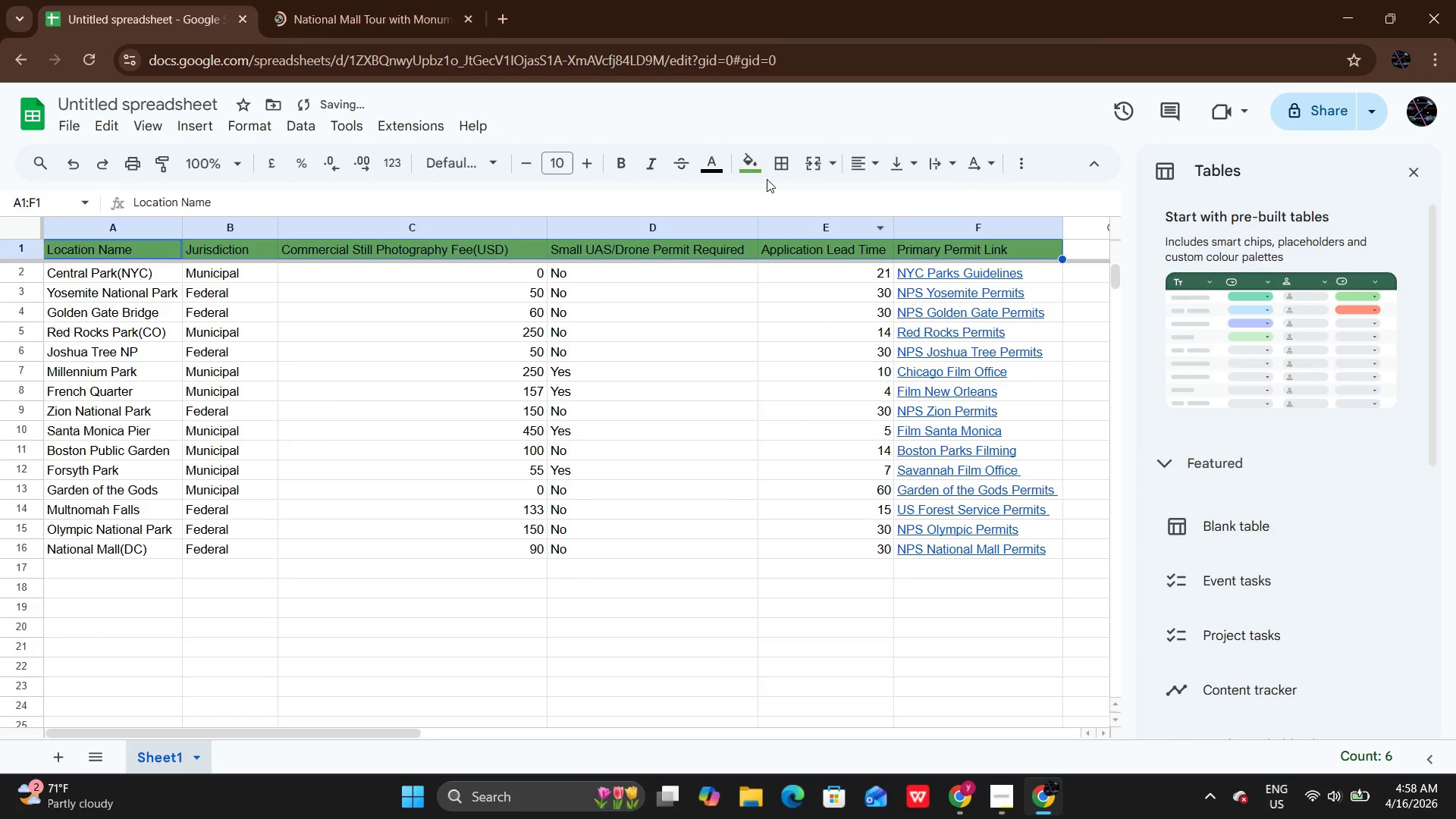 
left_click([764, 175])
 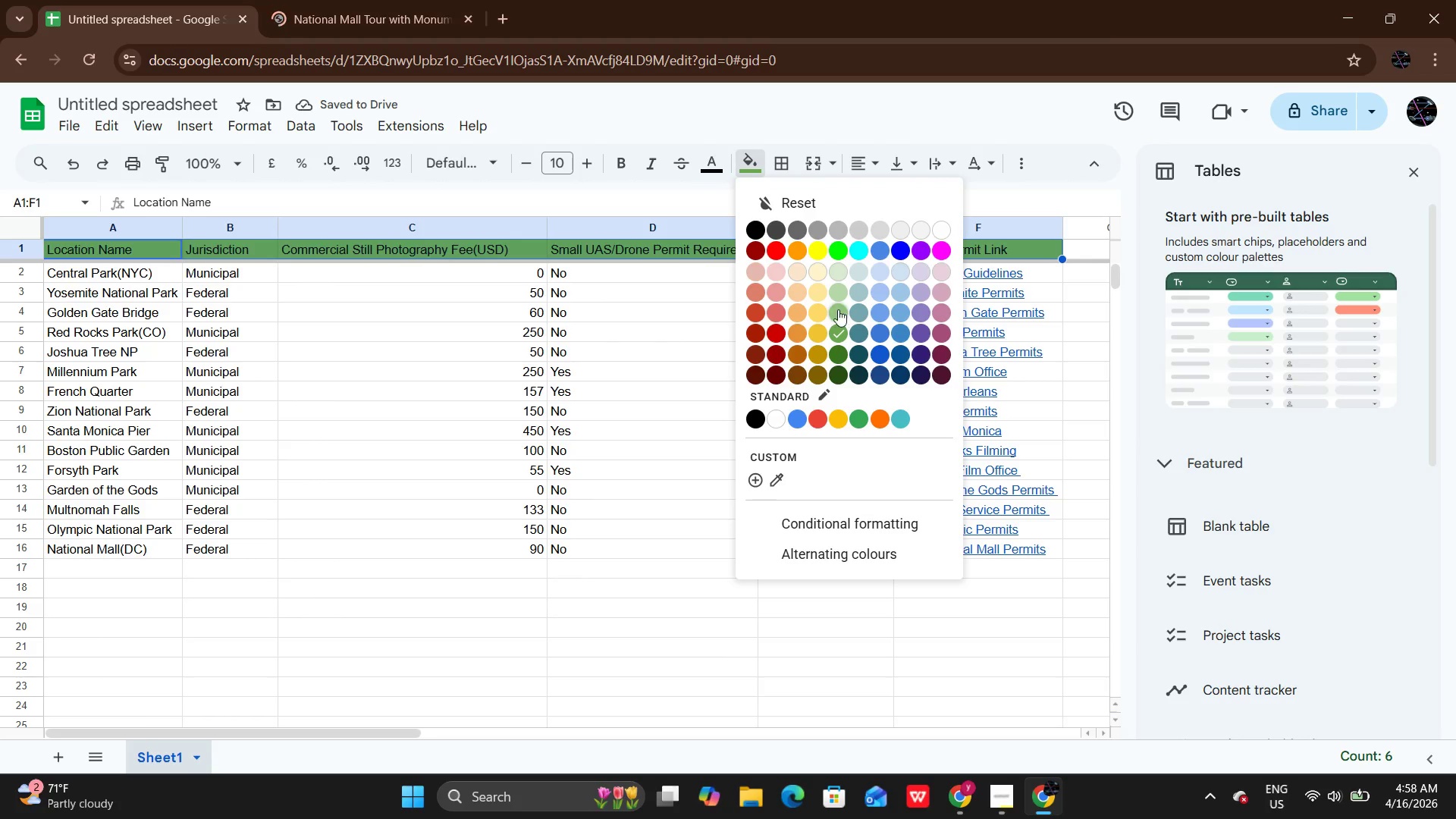 
left_click([839, 312])
 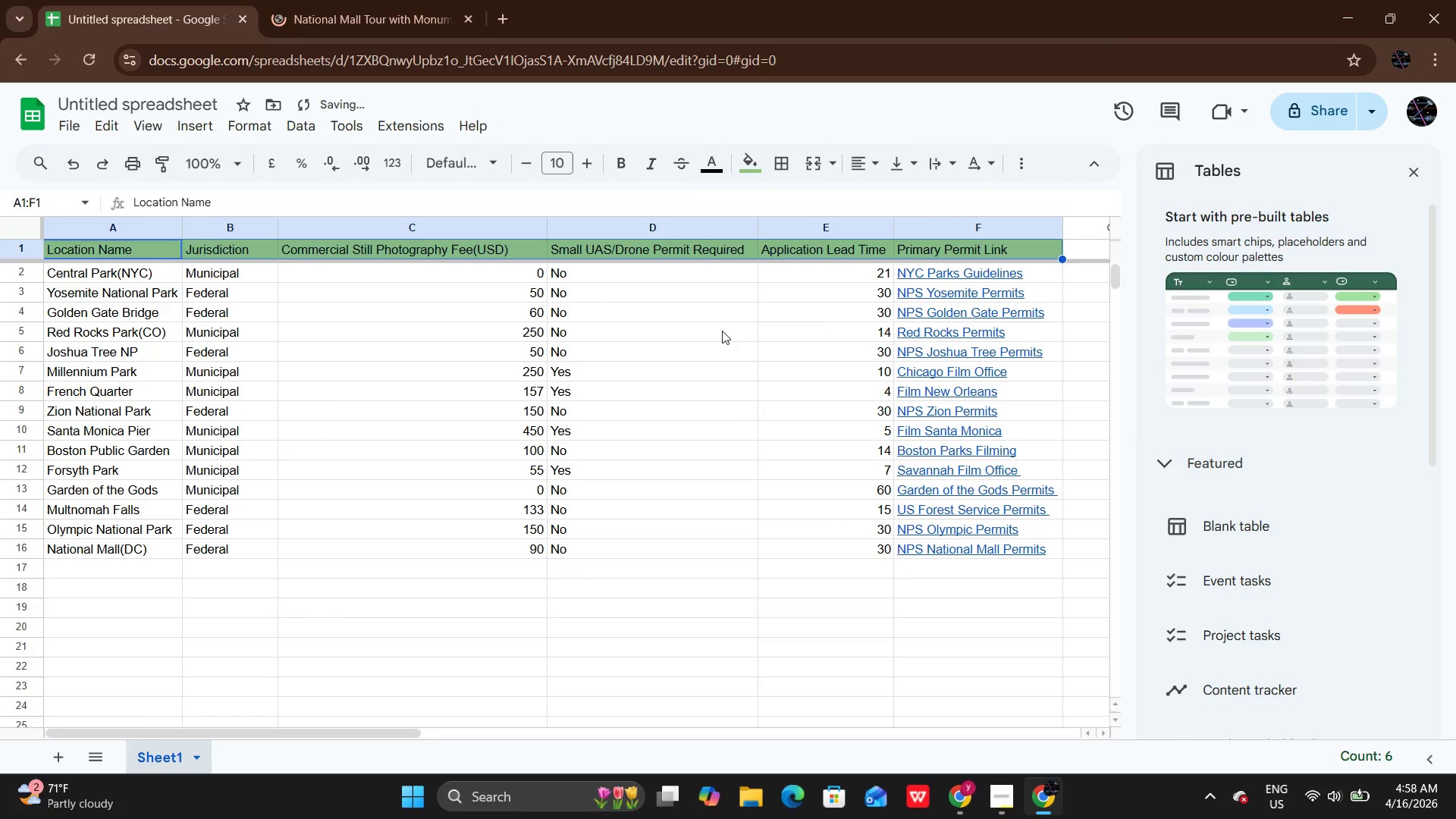 
left_click([722, 331])
 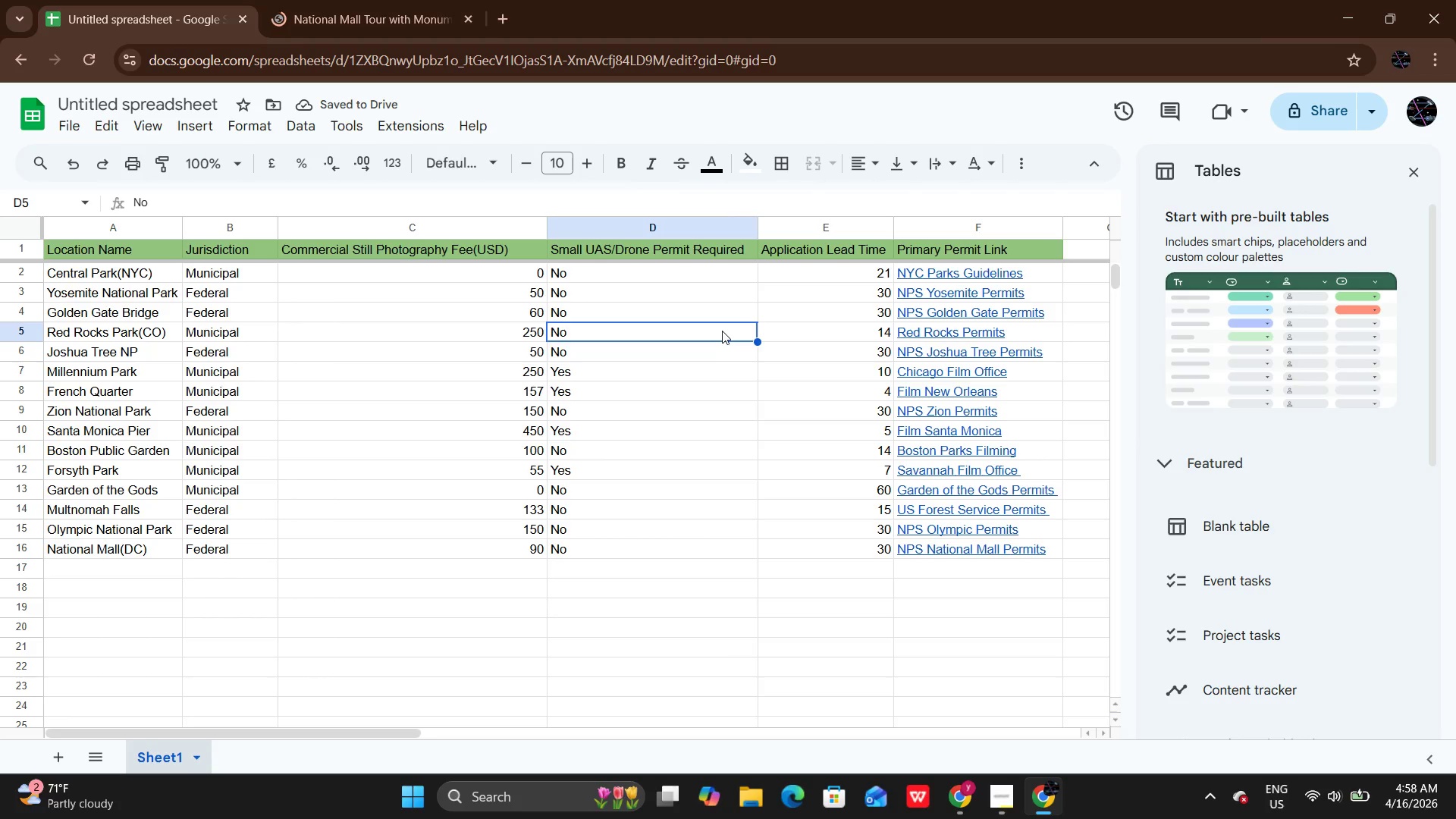 
wait(8.83)
 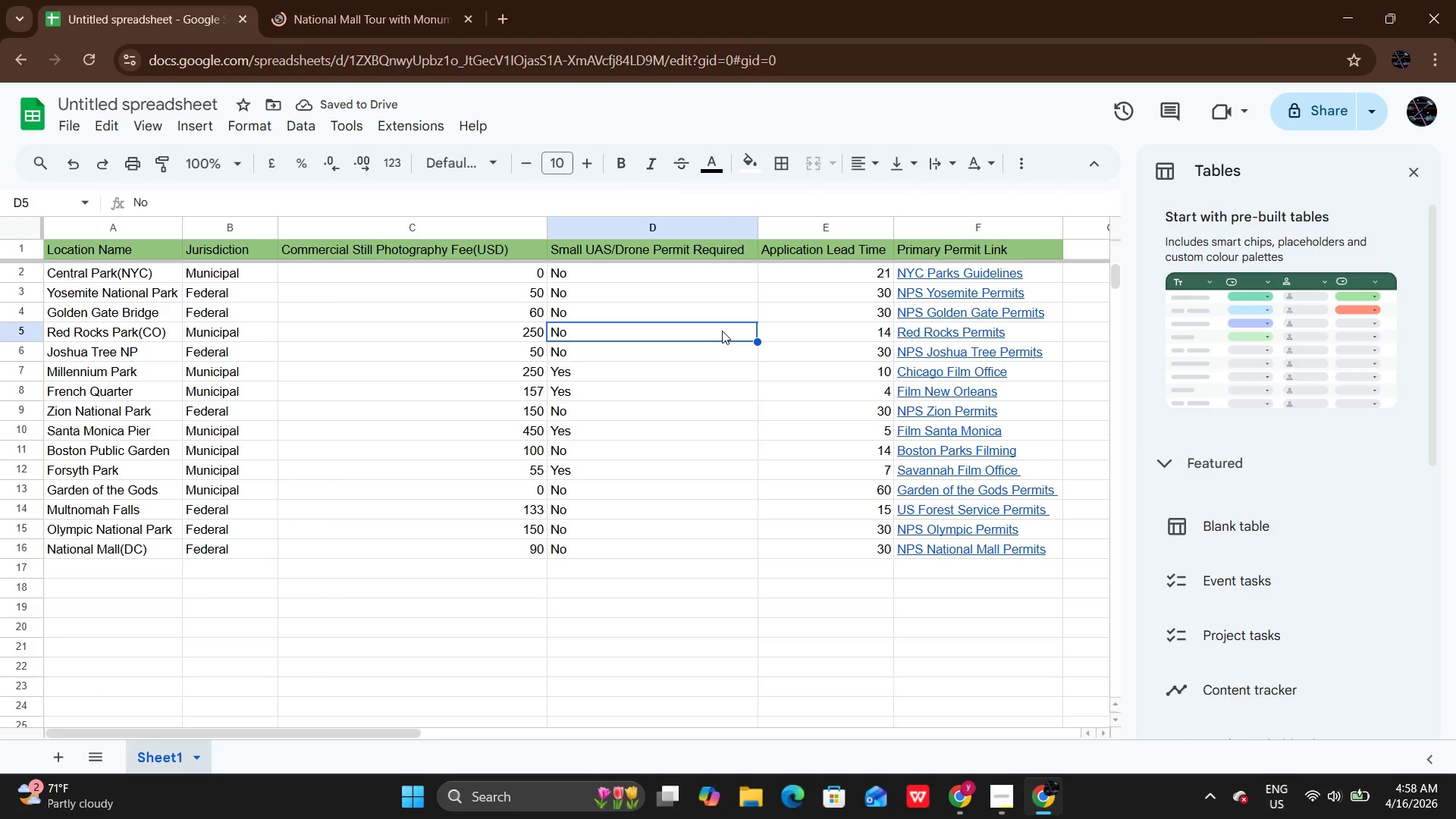 
left_click([30, 224])
 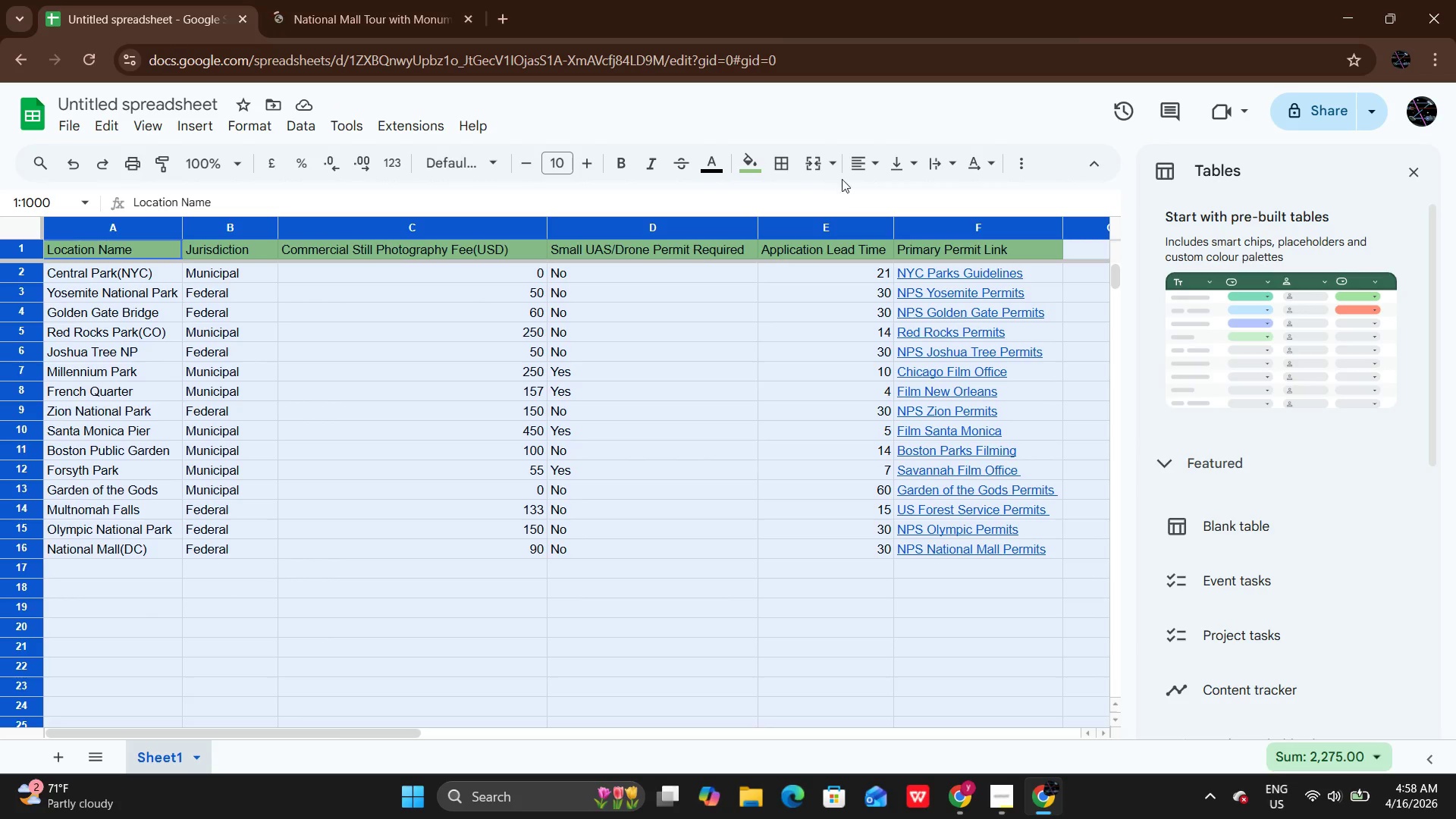 
left_click([848, 171])
 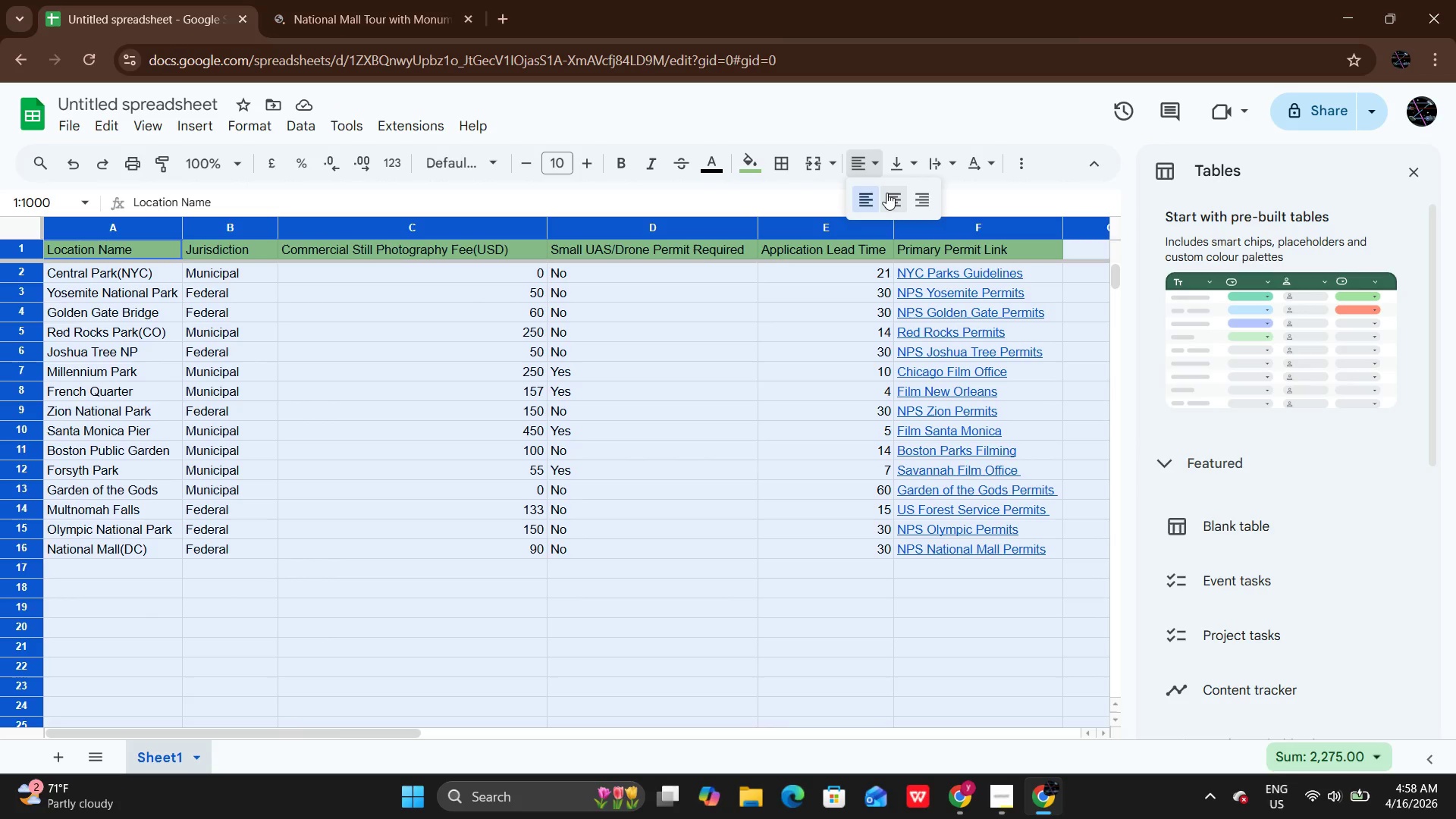 
left_click([886, 193])
 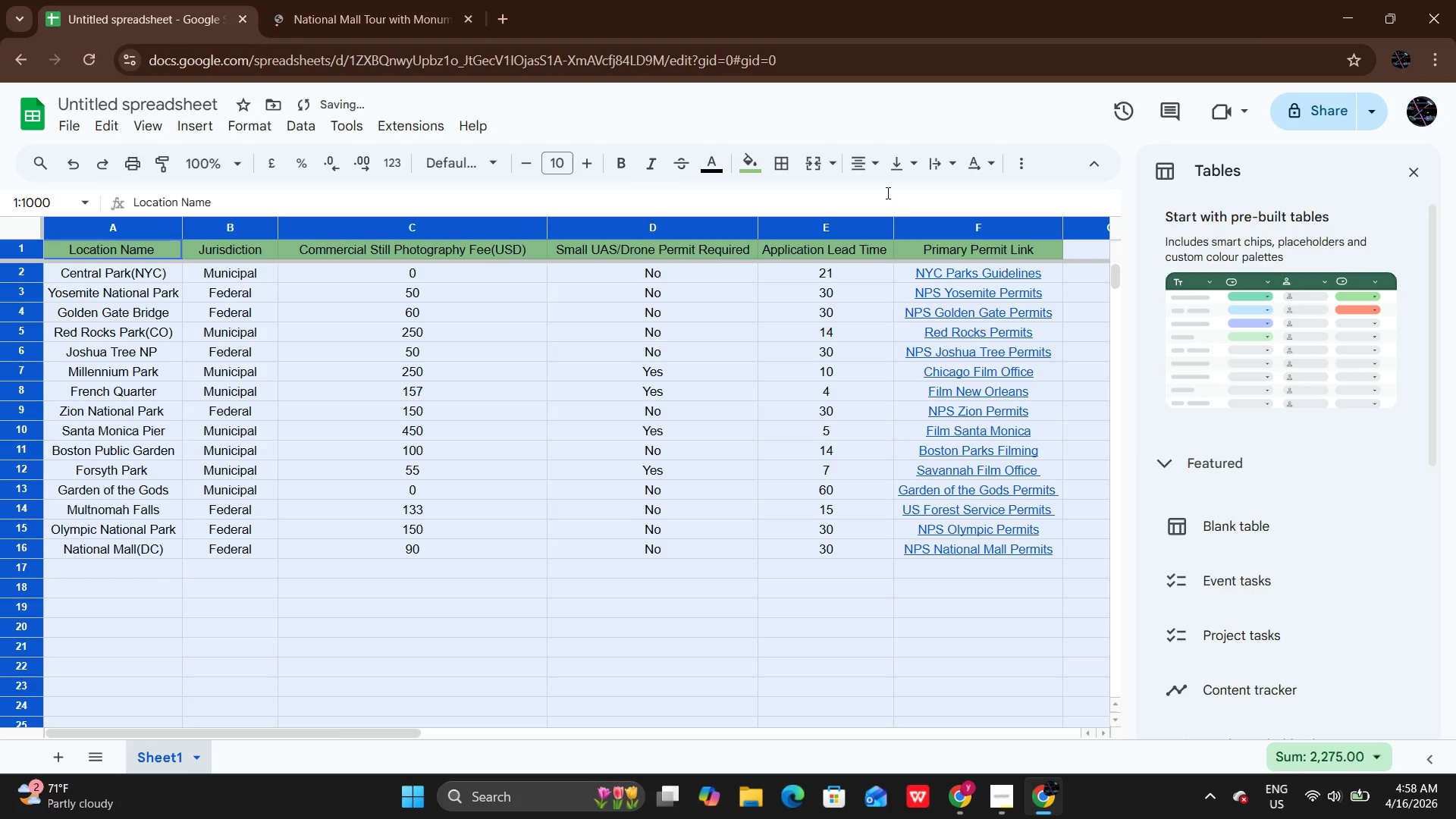 
left_click([733, 431])
 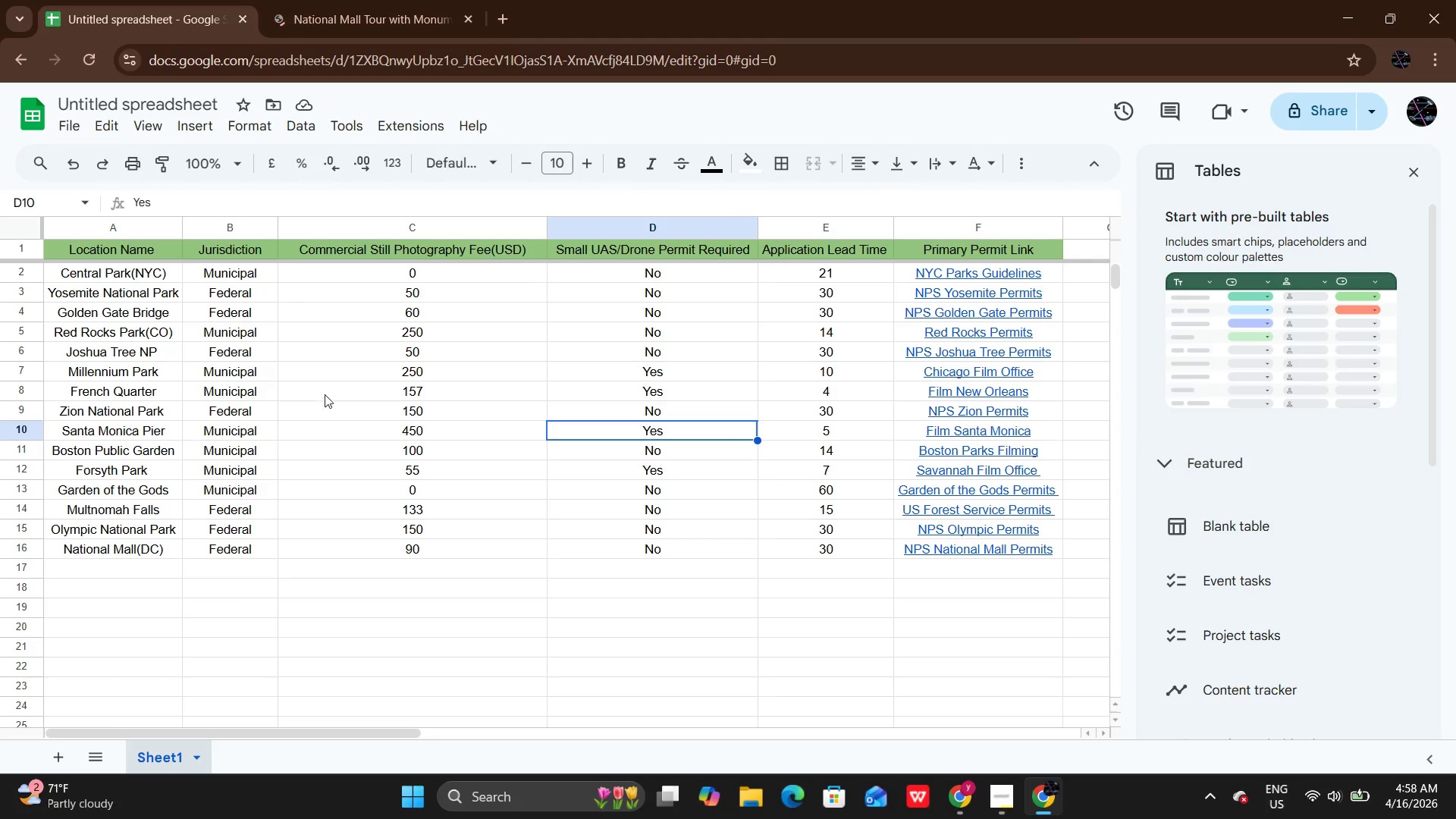 
wait(7.49)
 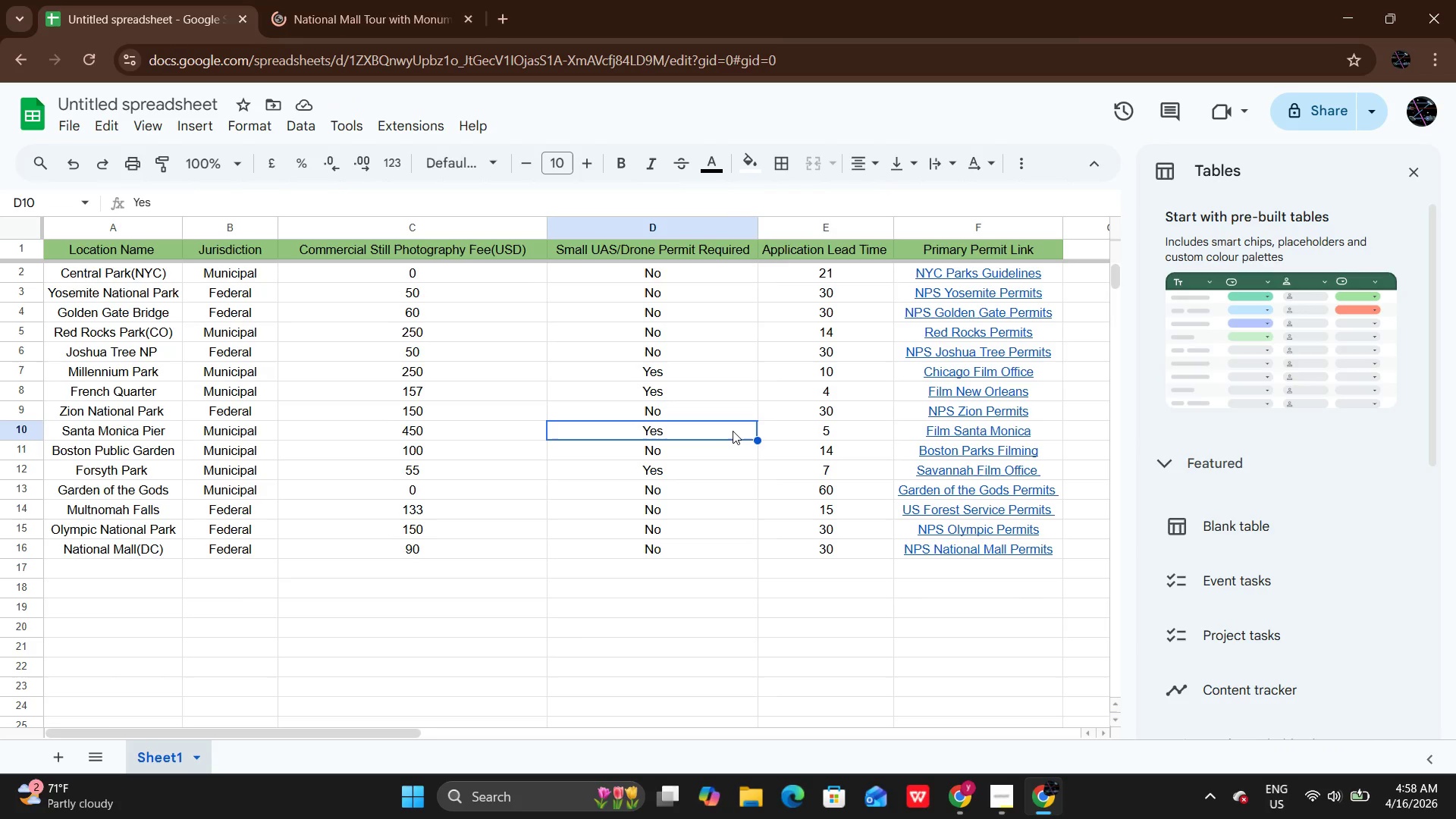 
left_click_drag(start_coordinate=[51, 247], to_coordinate=[1004, 259])
 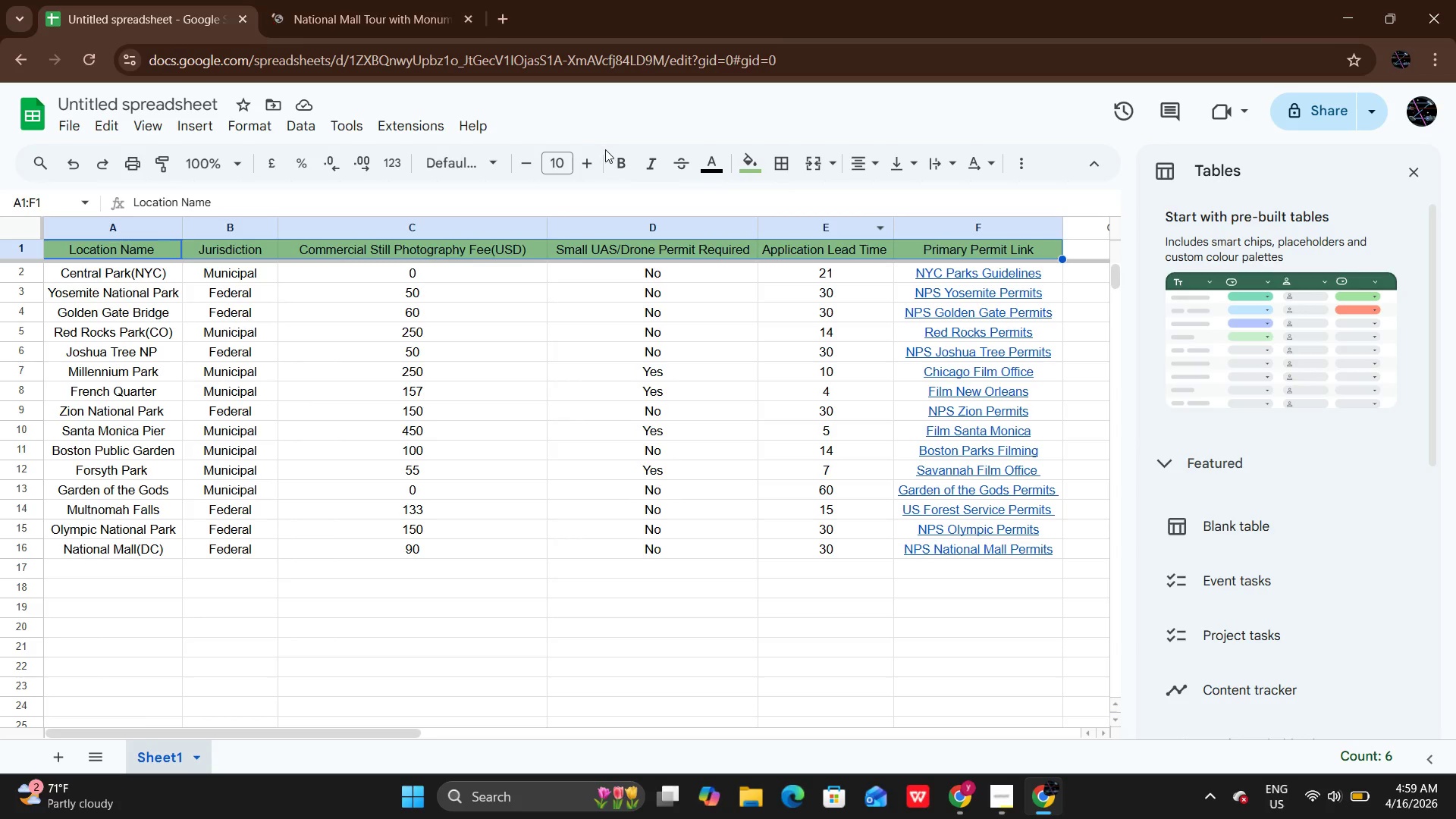 
left_click([609, 152])
 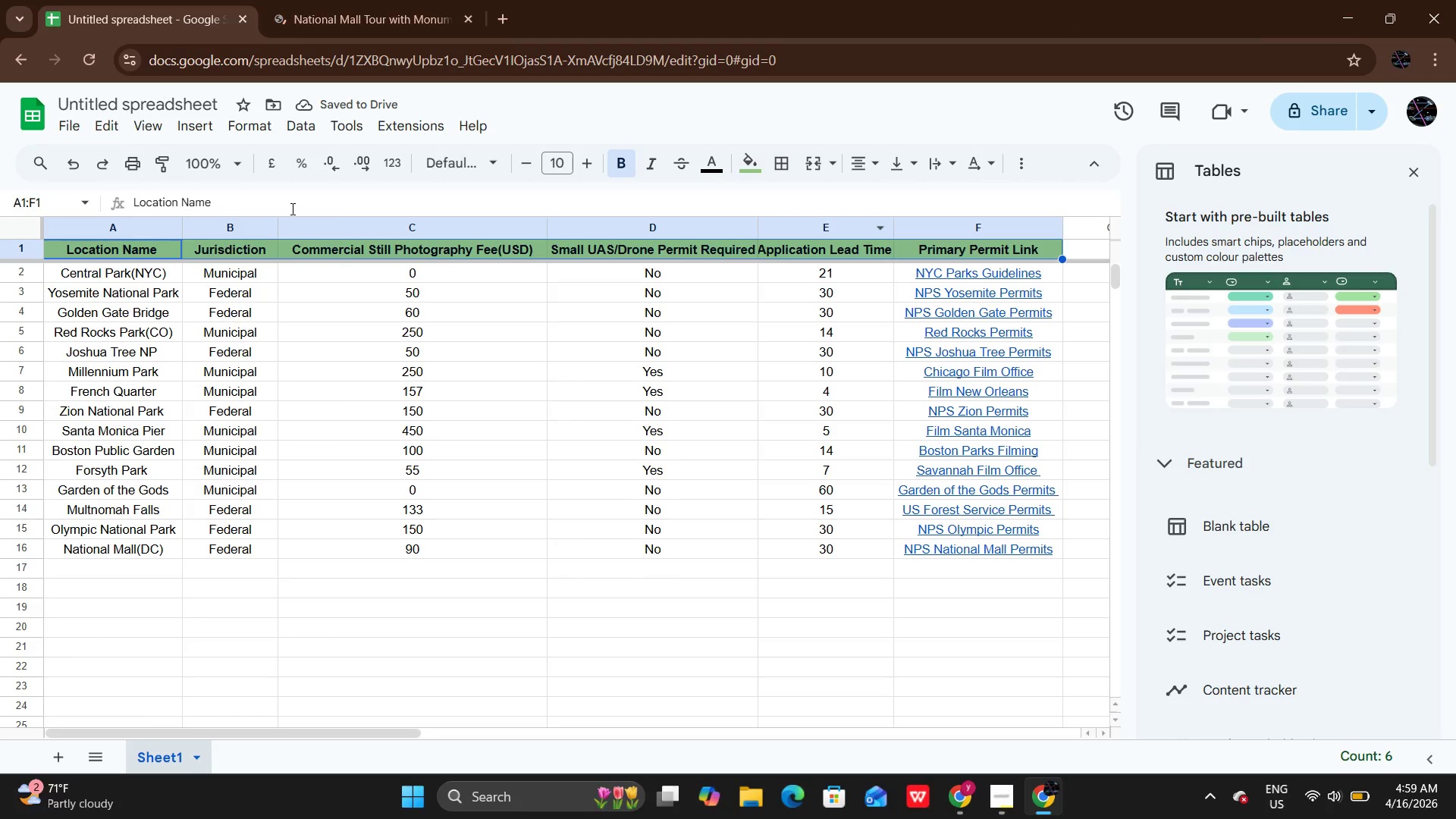 
left_click([190, 359])
 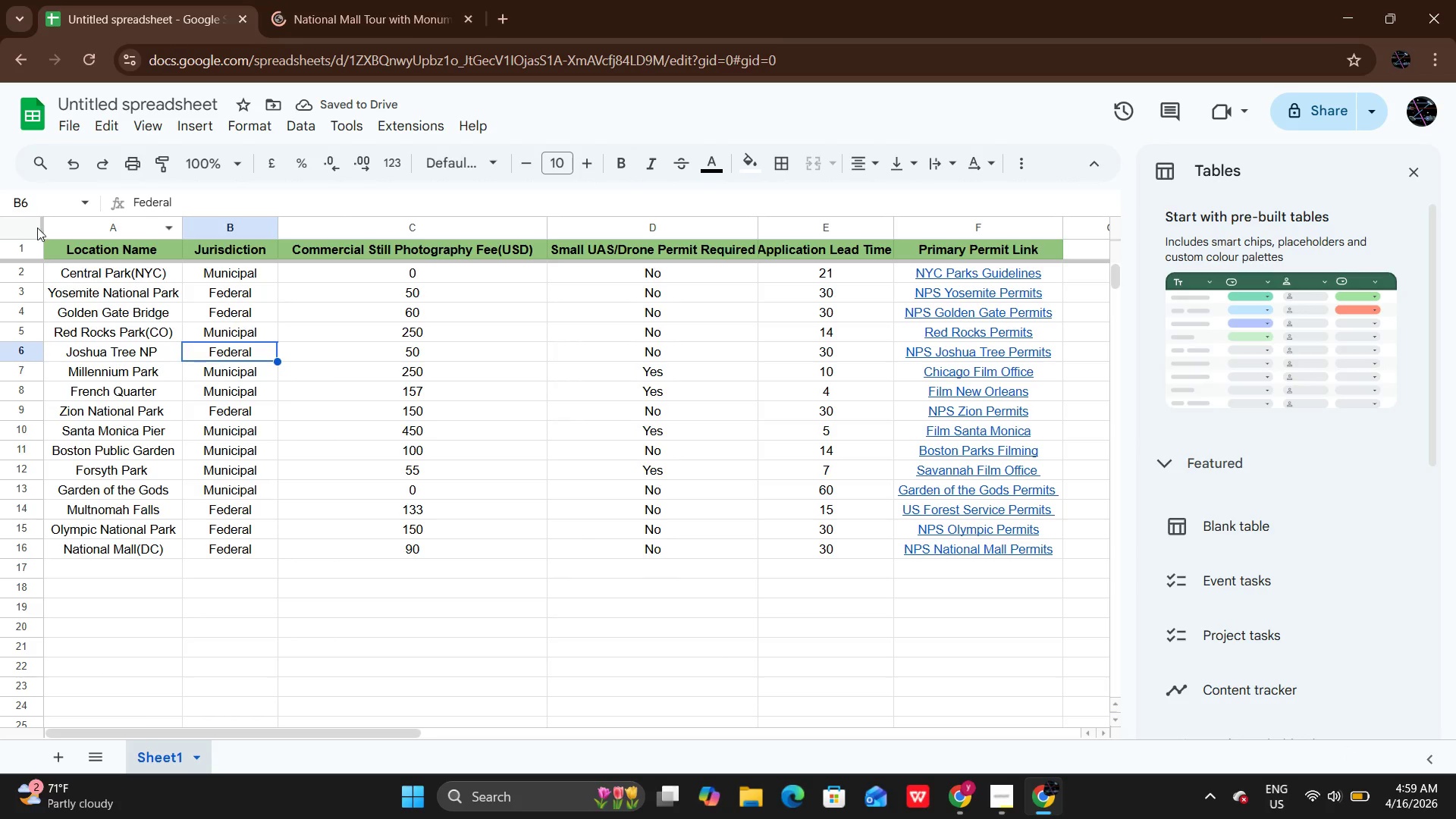 
left_click([27, 229])
 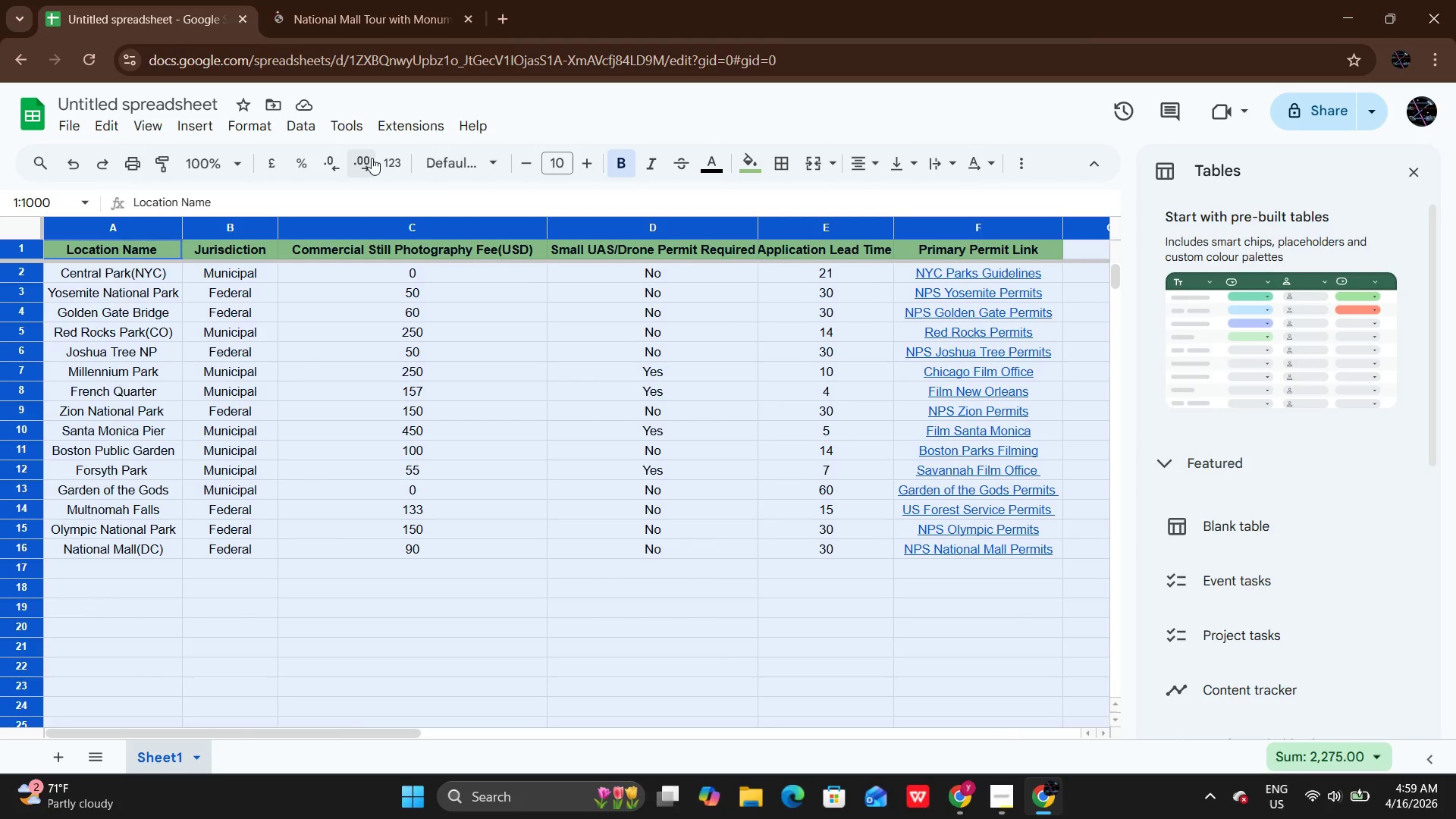 
left_click([445, 175])
 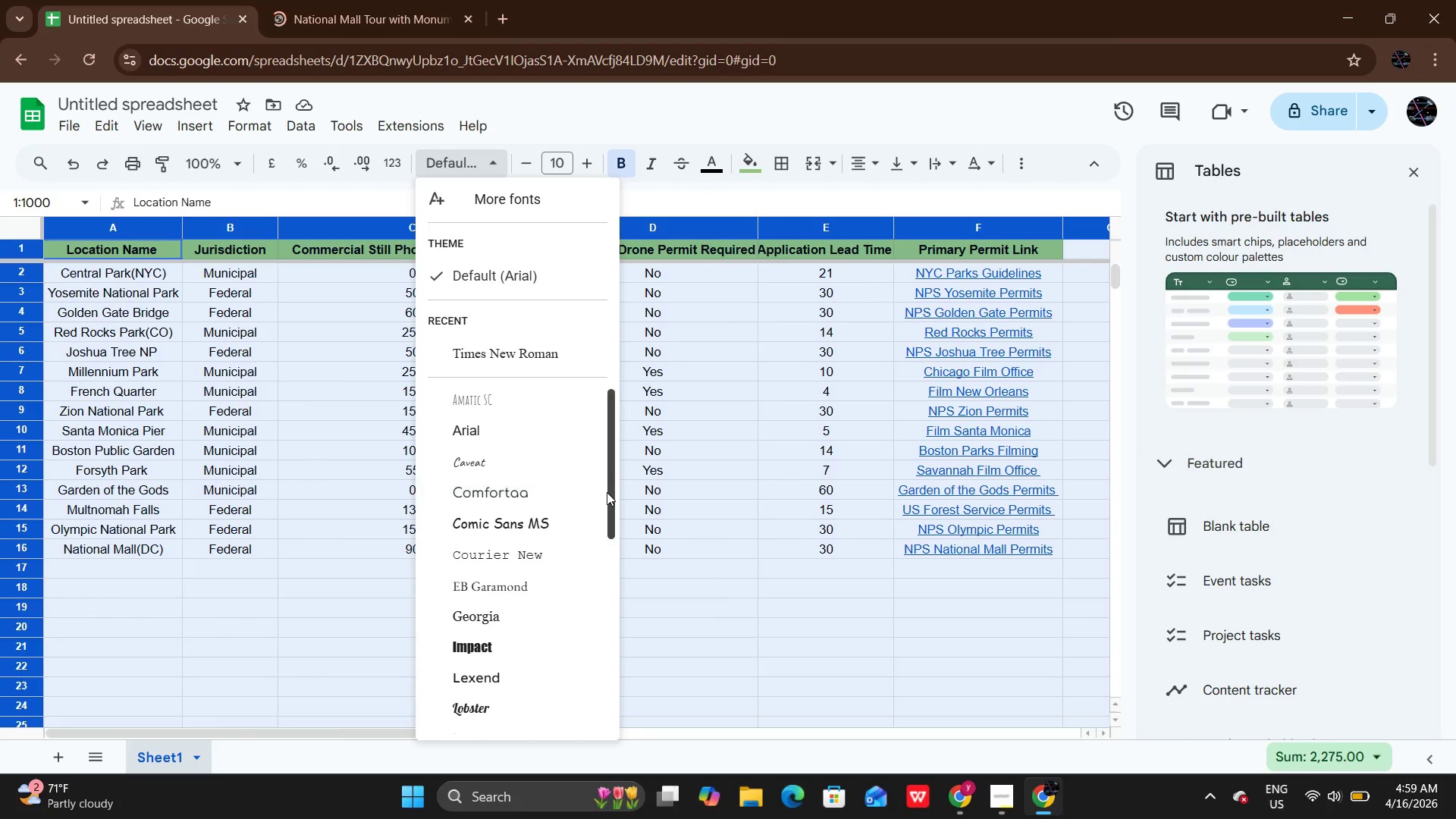 
left_click_drag(start_coordinate=[608, 490], to_coordinate=[600, 696])
 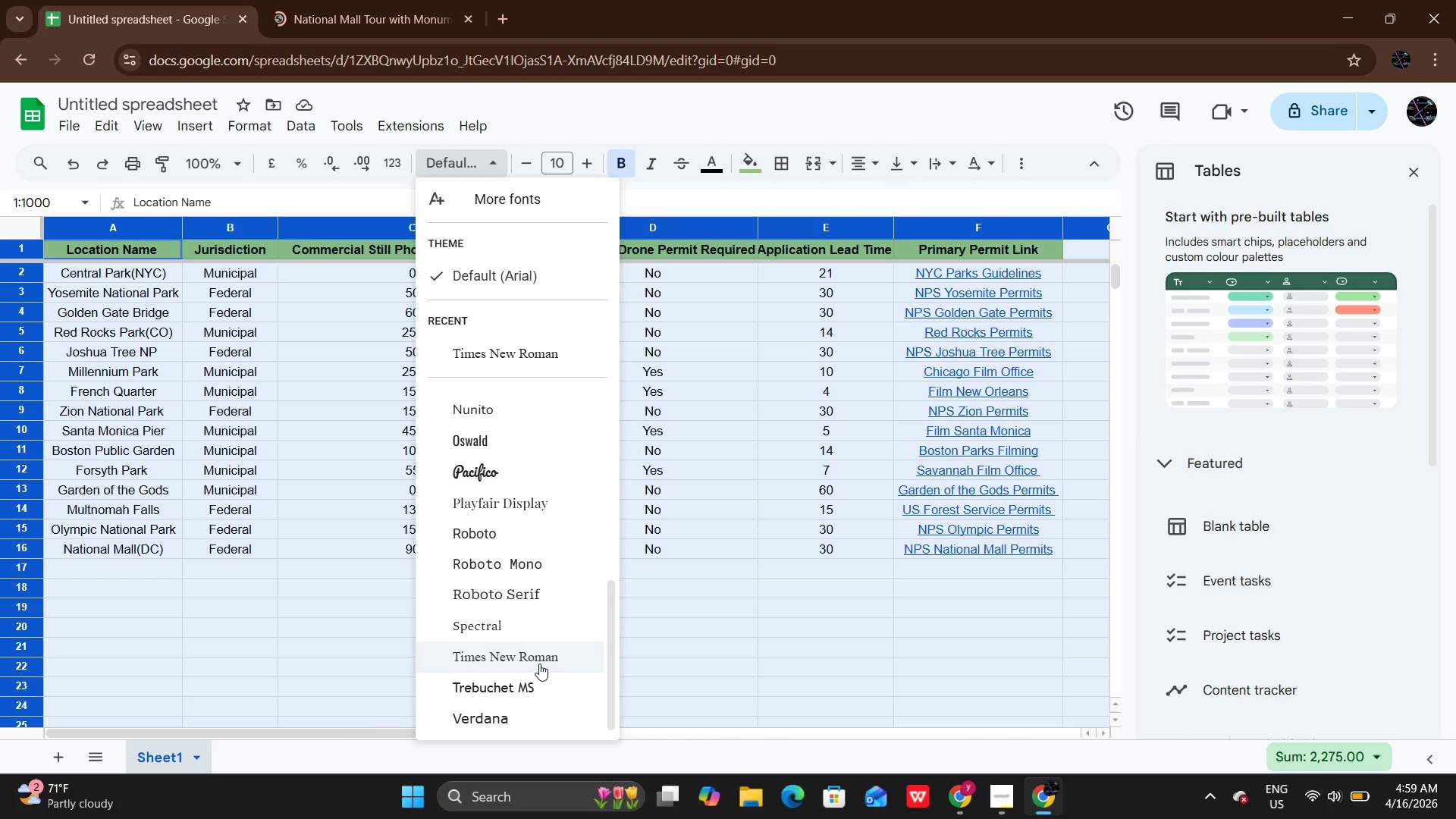 
left_click([539, 664])
 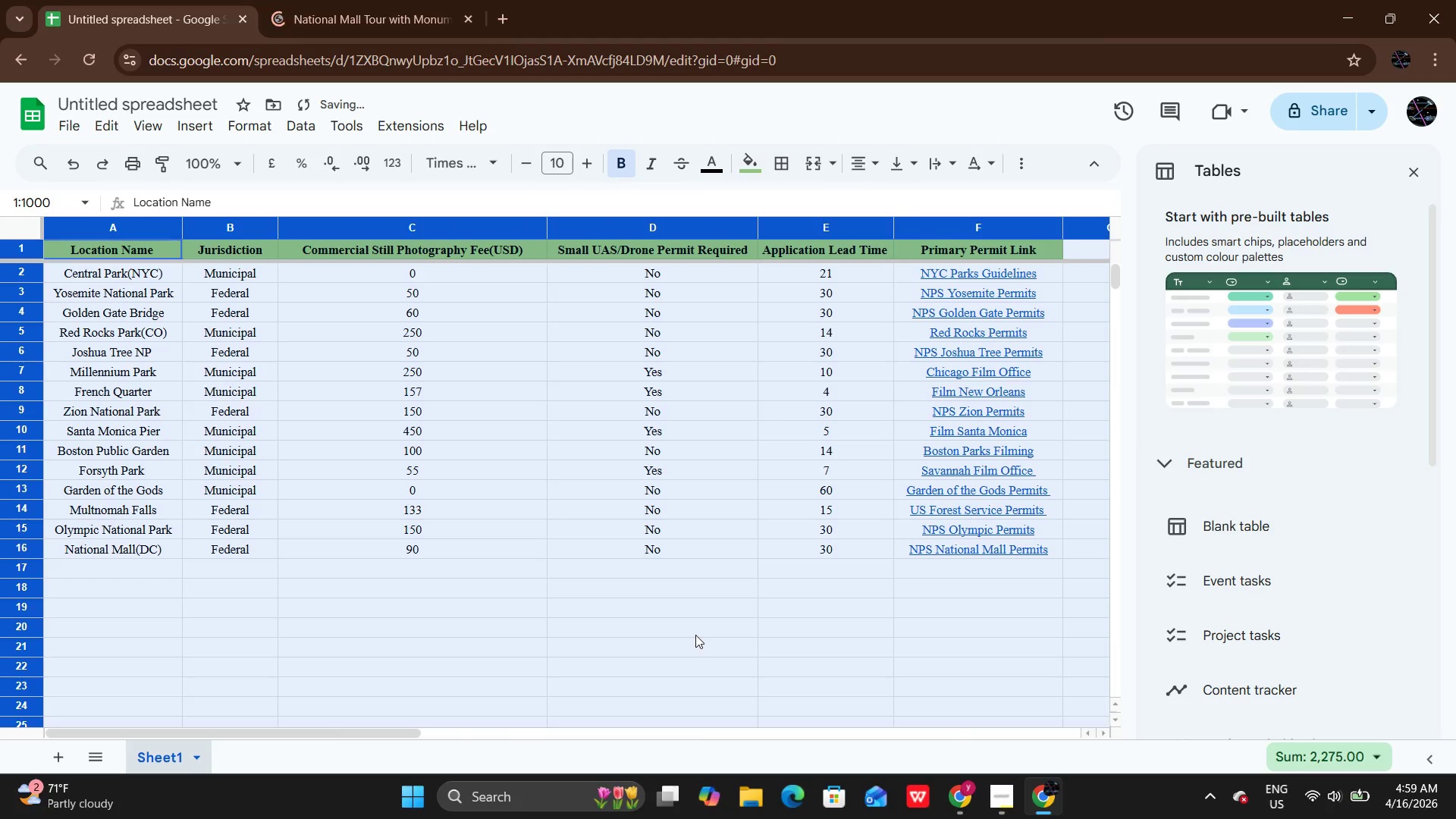 
left_click([695, 635])
 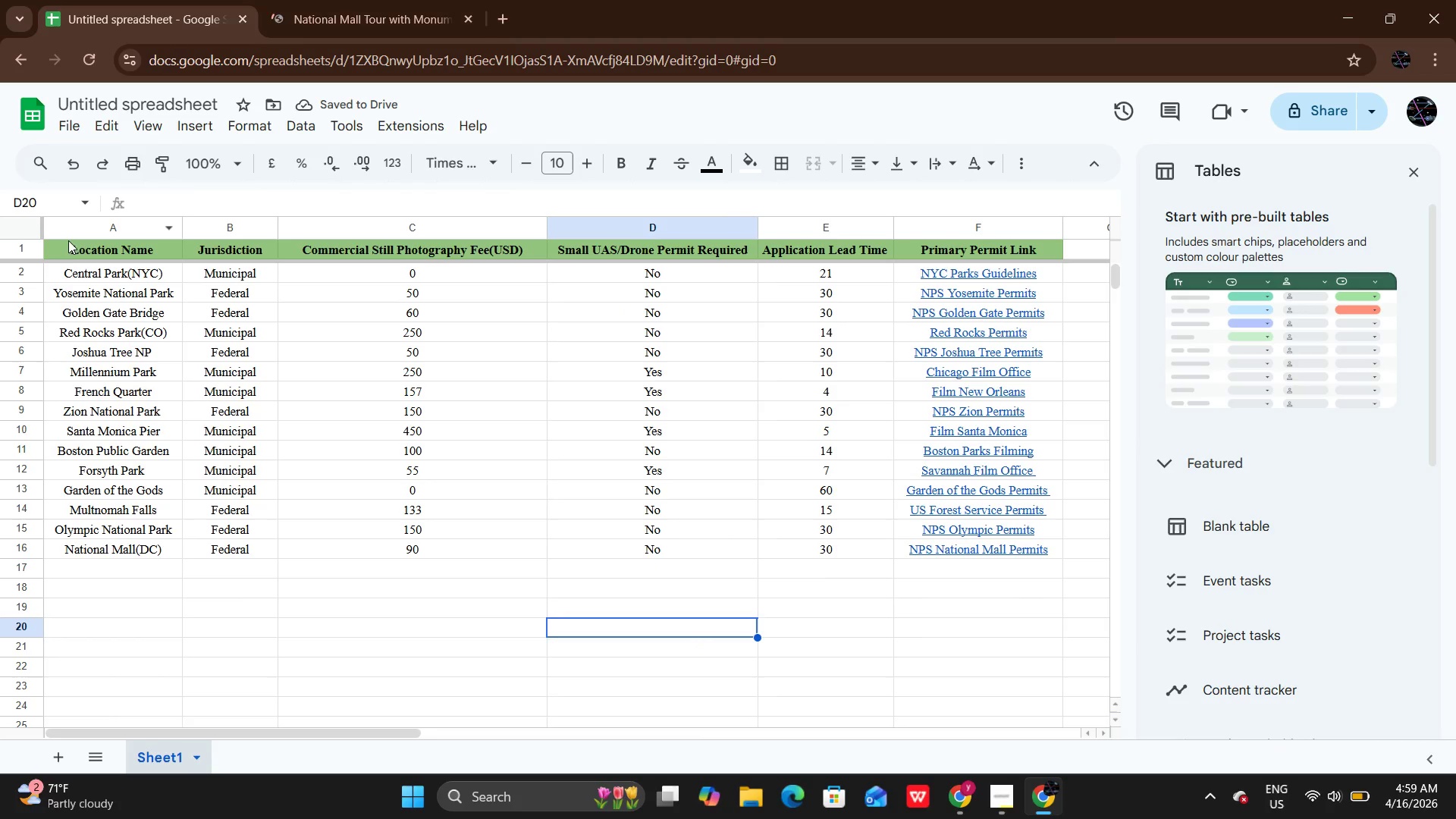 
left_click_drag(start_coordinate=[68, 250], to_coordinate=[1037, 562])
 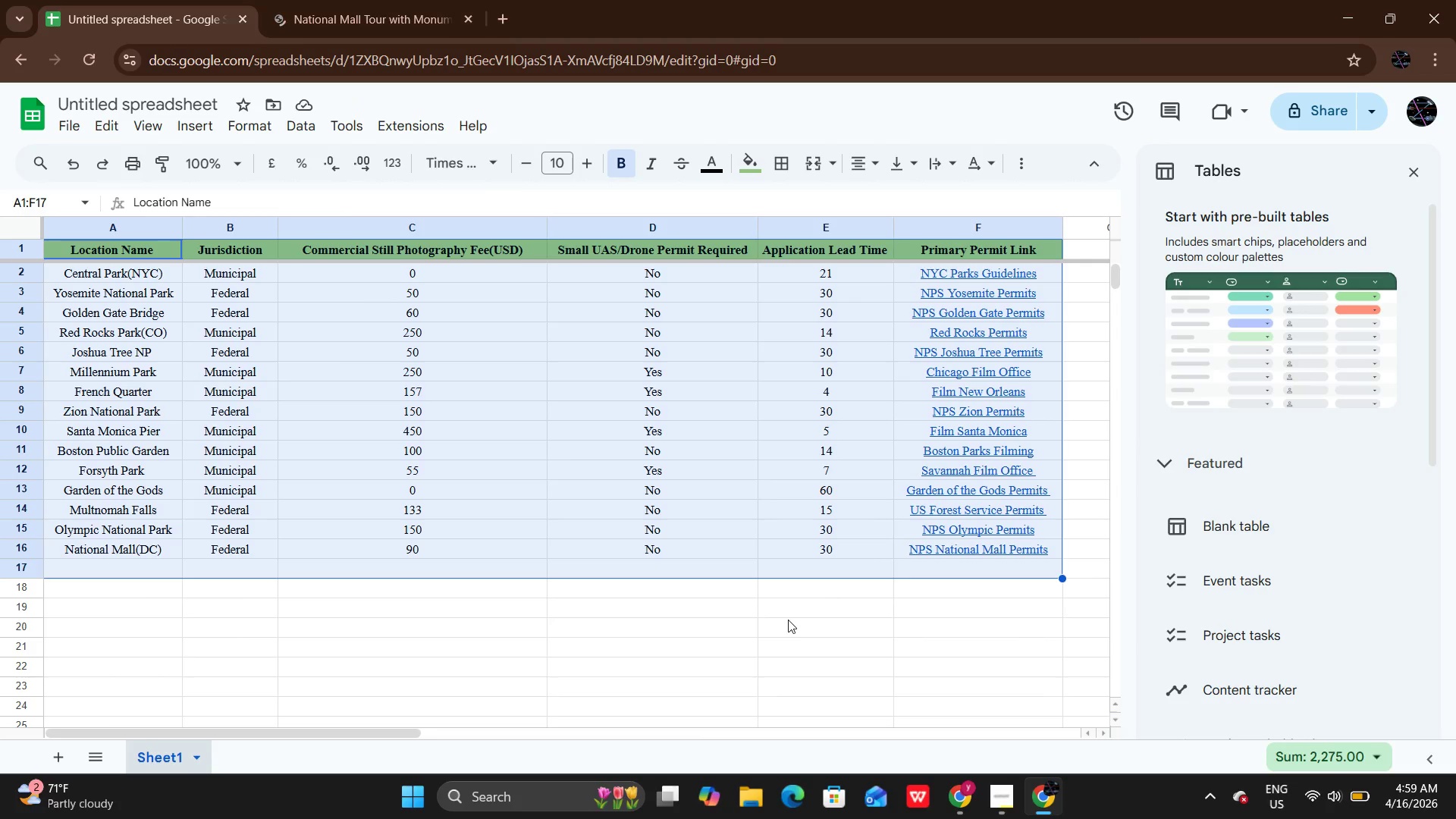 
left_click([788, 620])
 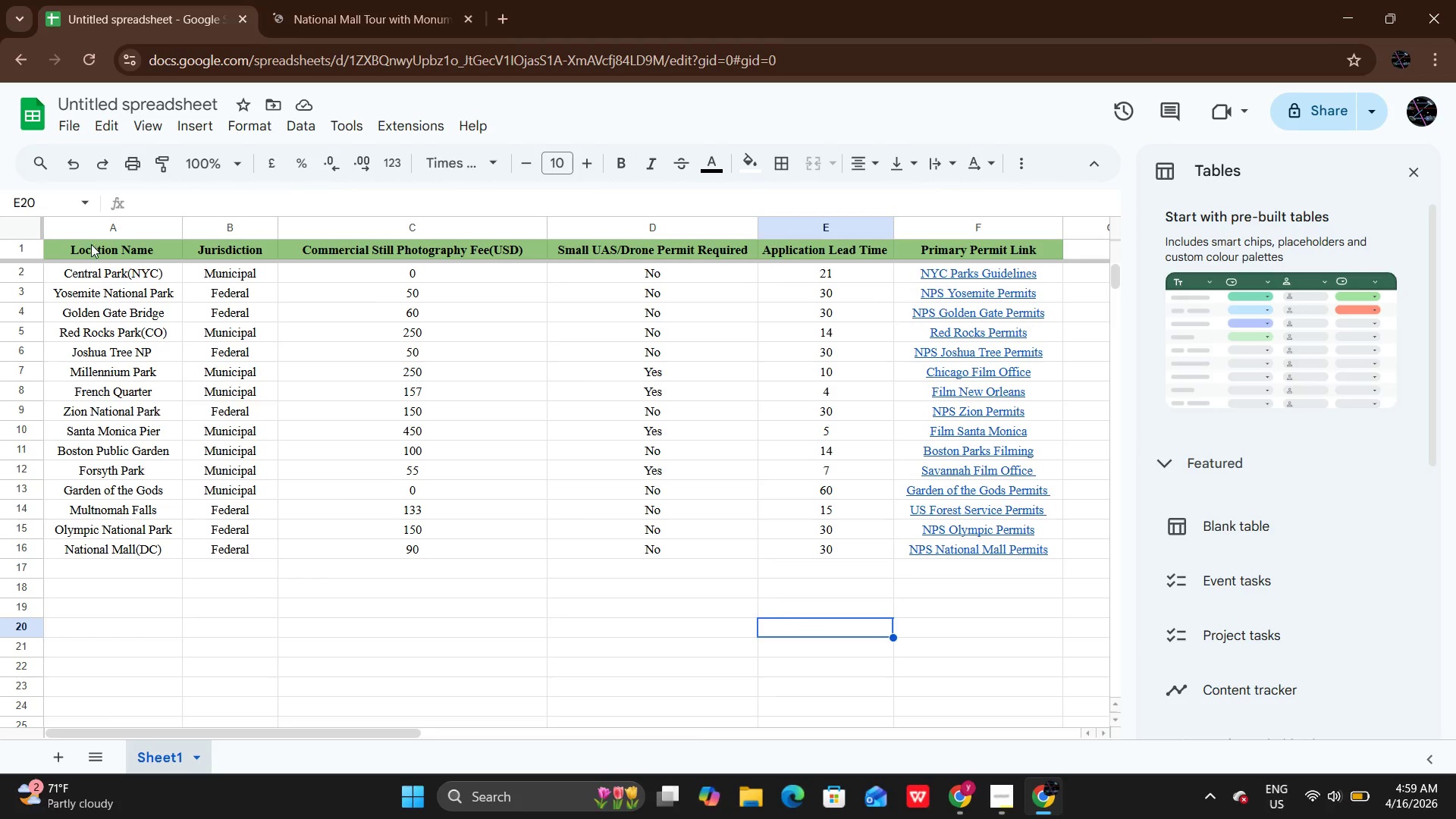 
left_click_drag(start_coordinate=[90, 242], to_coordinate=[998, 551])
 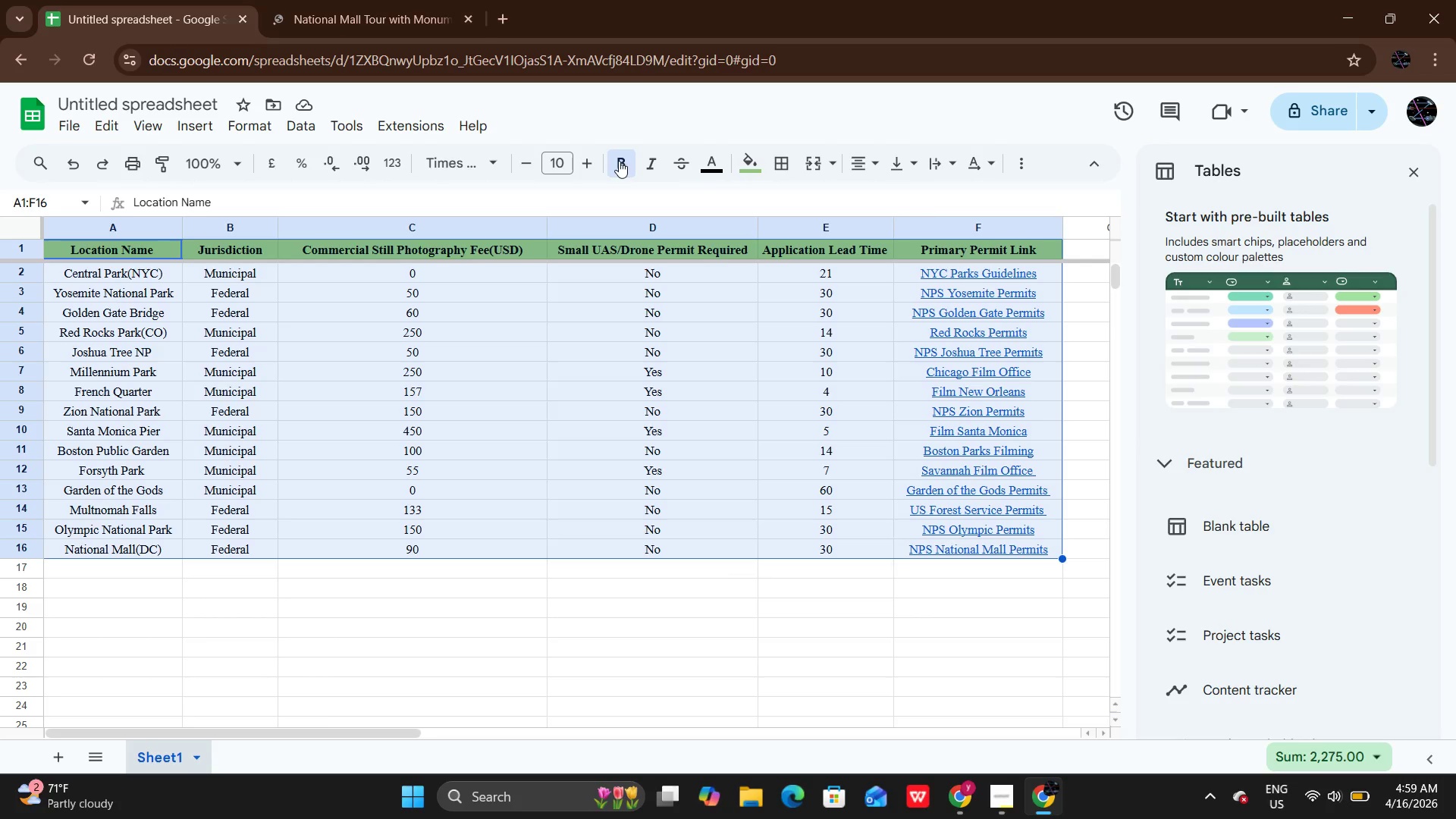 
left_click([587, 161])
 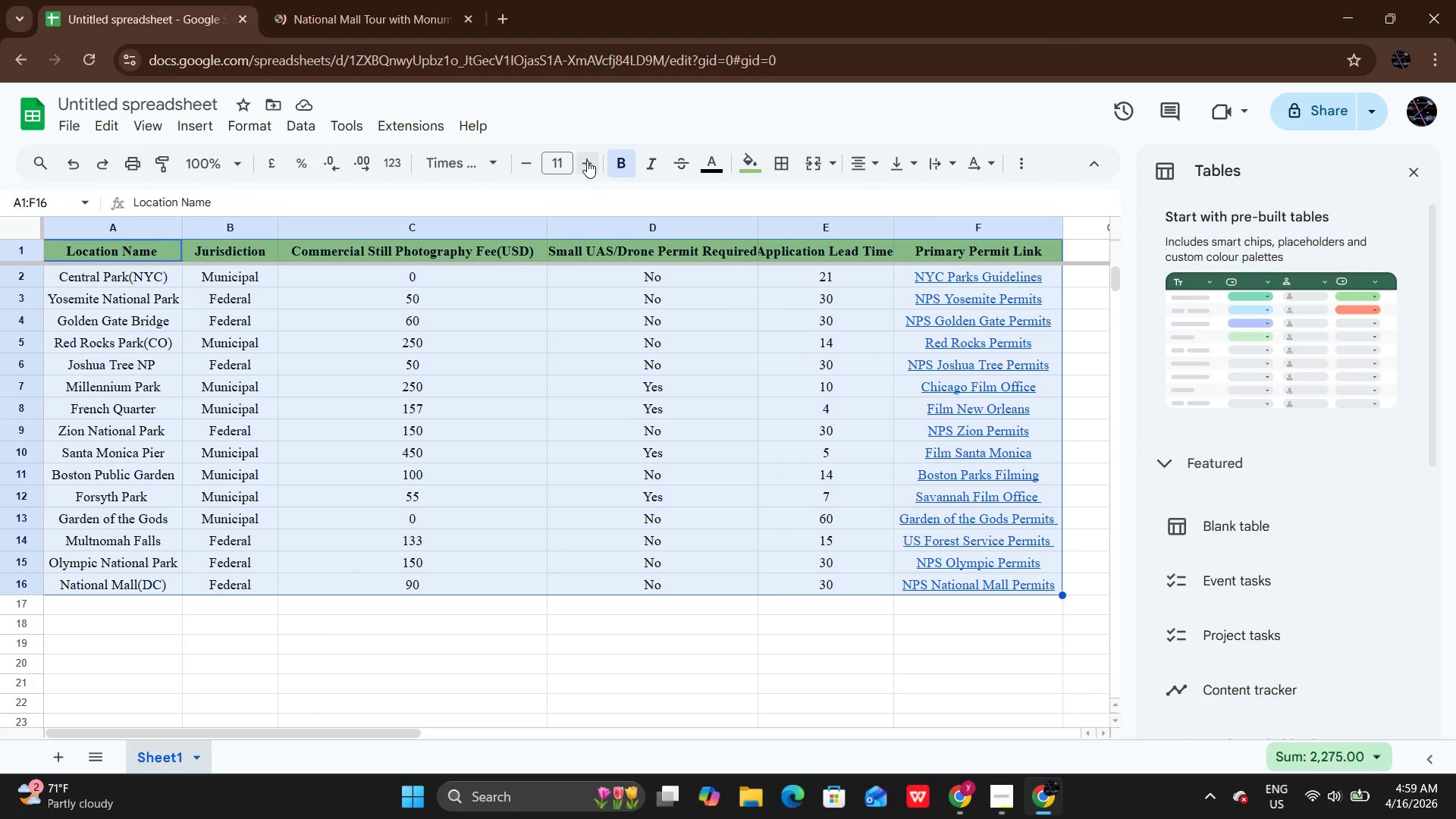 
wait(7.67)
 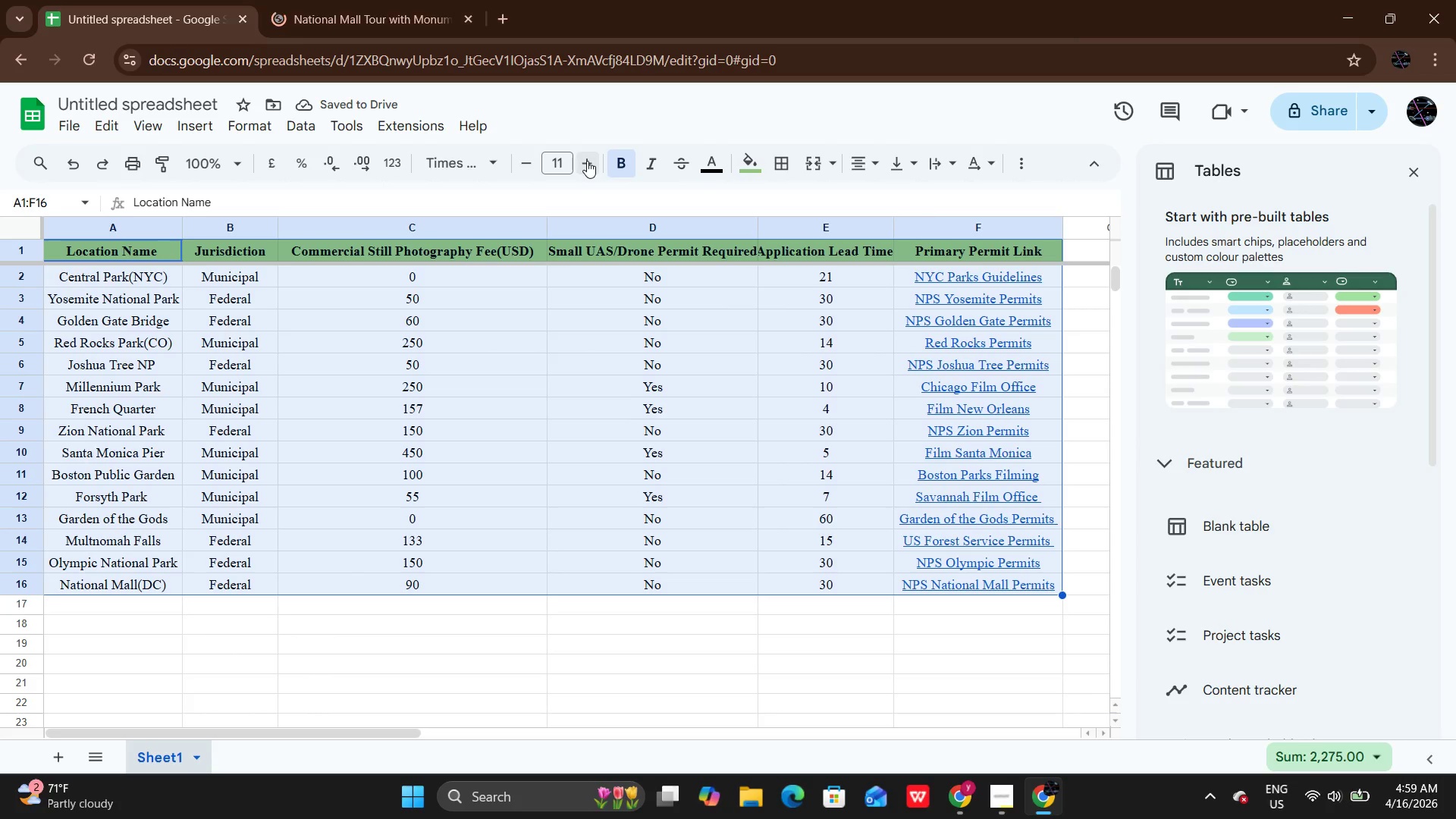 
left_click([778, 170])
 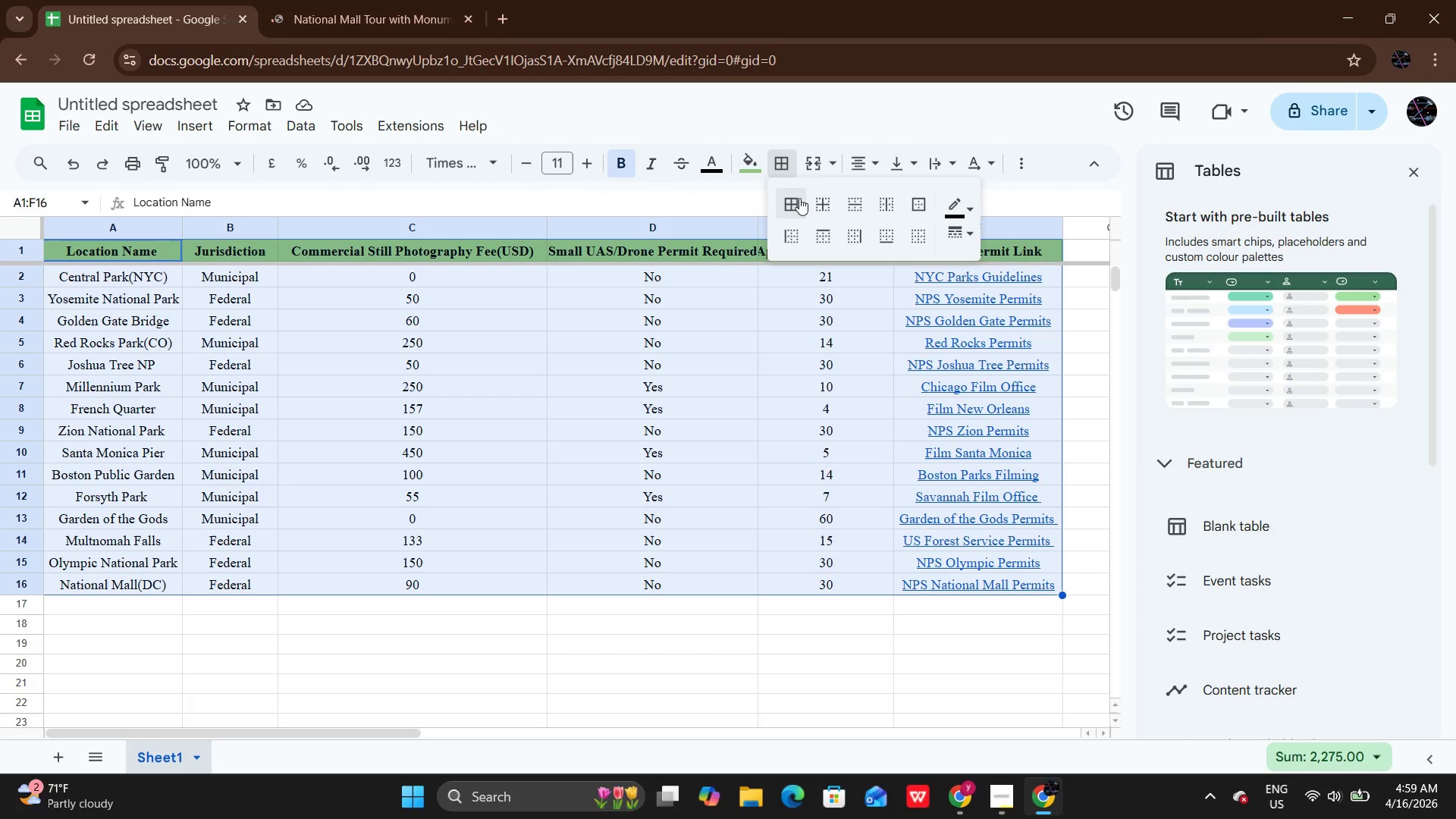 
left_click([799, 198])
 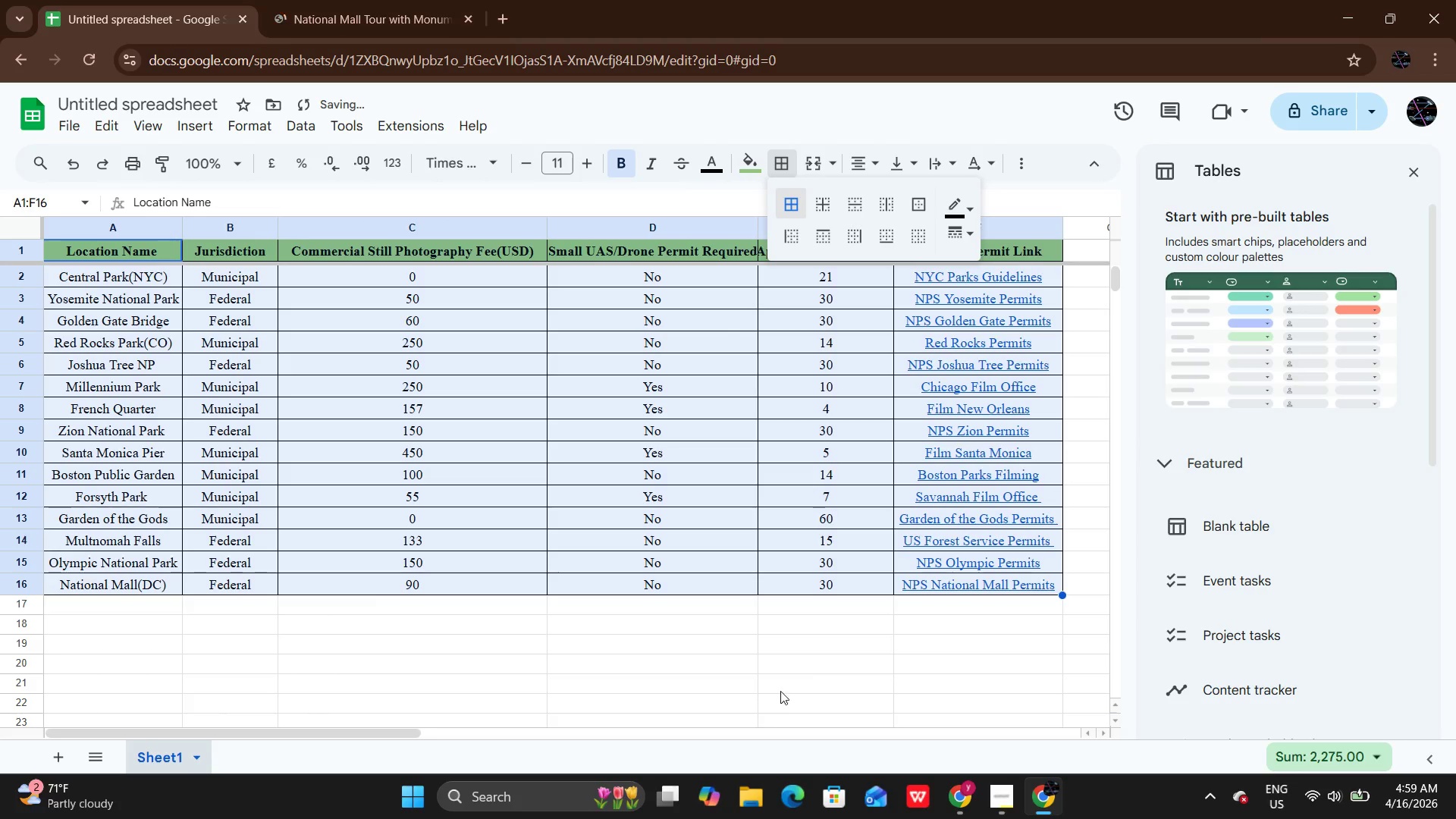 
left_click([773, 708])
 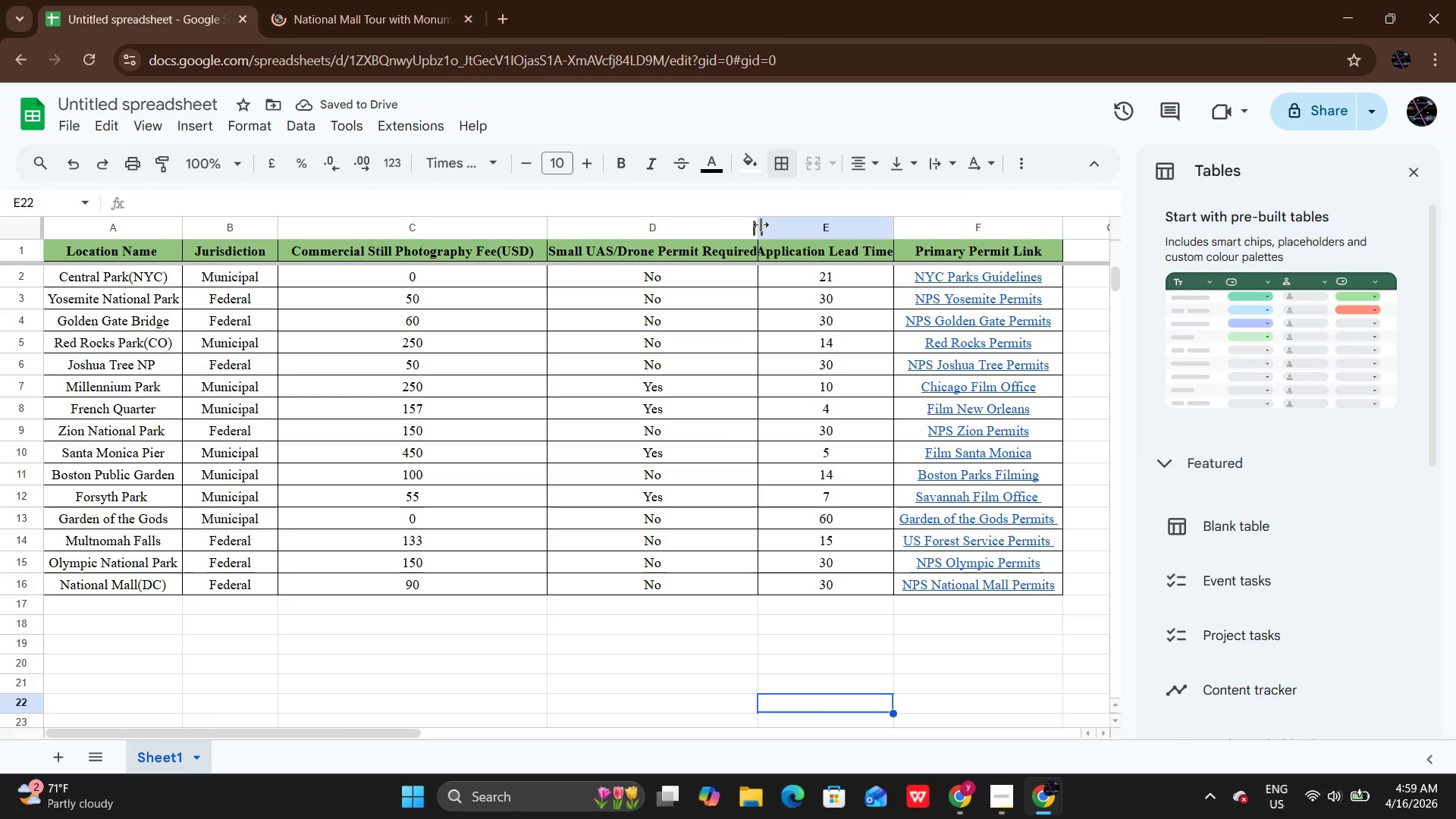 
double_click([761, 224])
 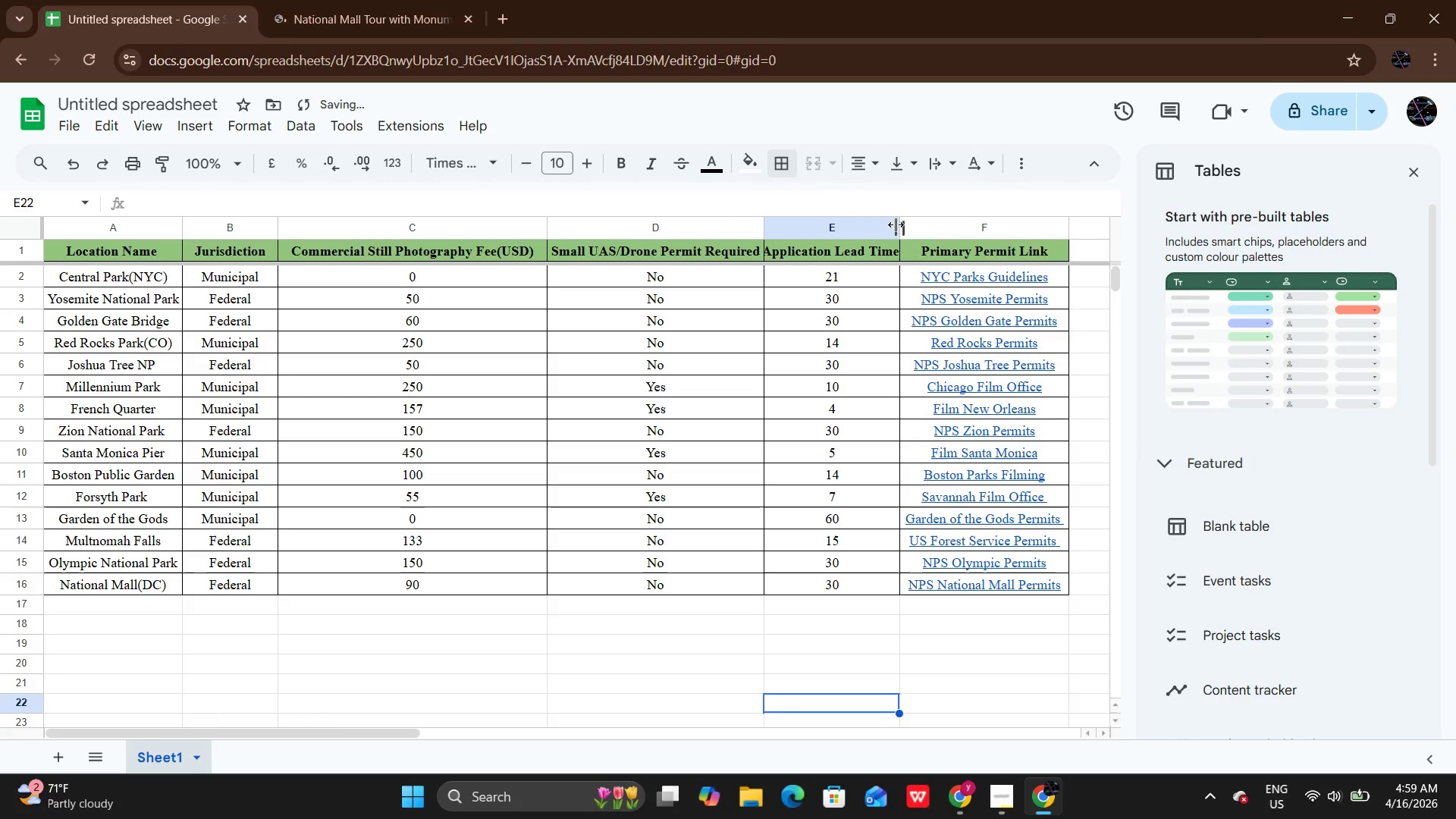 
double_click([896, 224])
 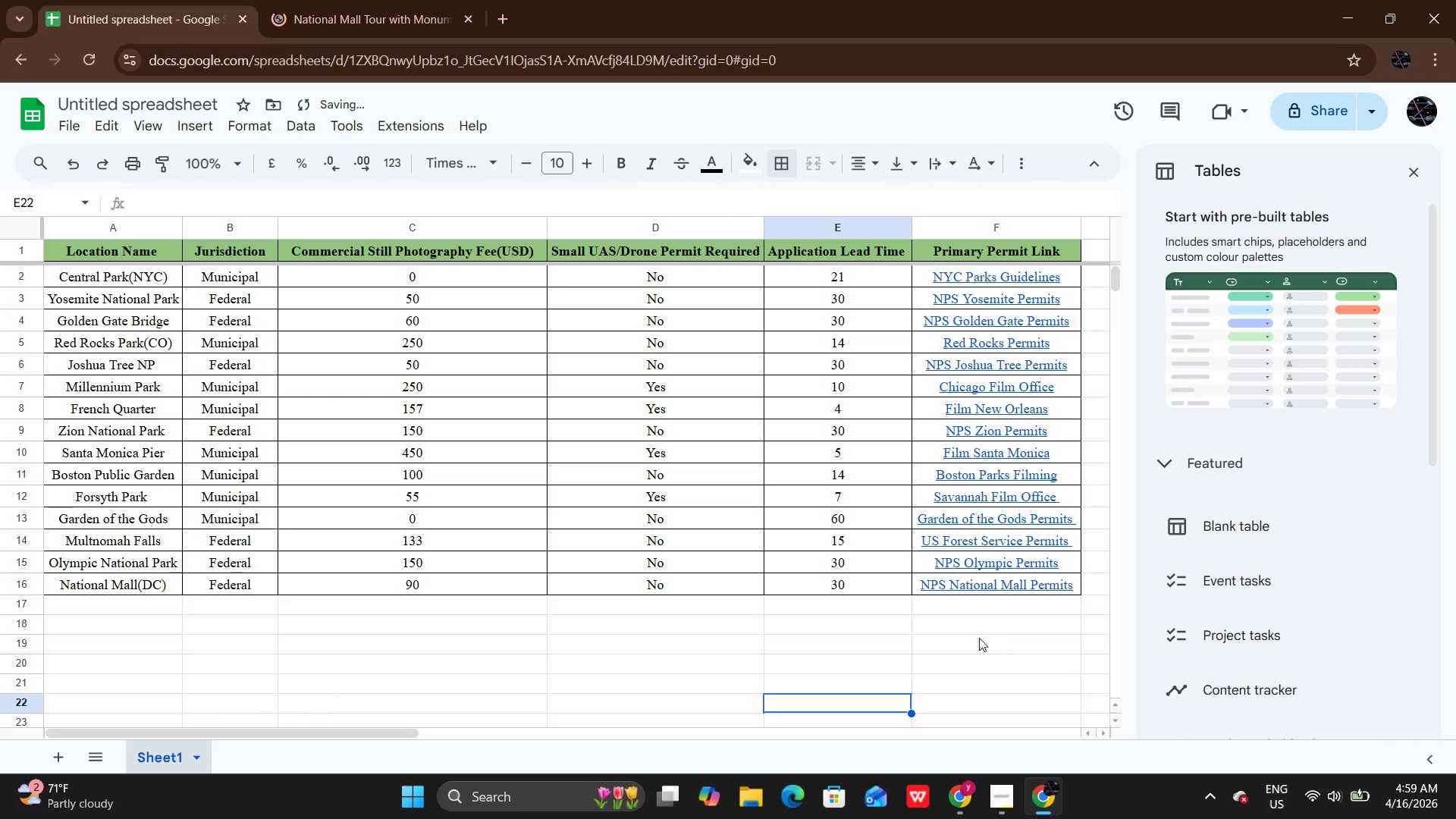 
left_click([977, 638])
 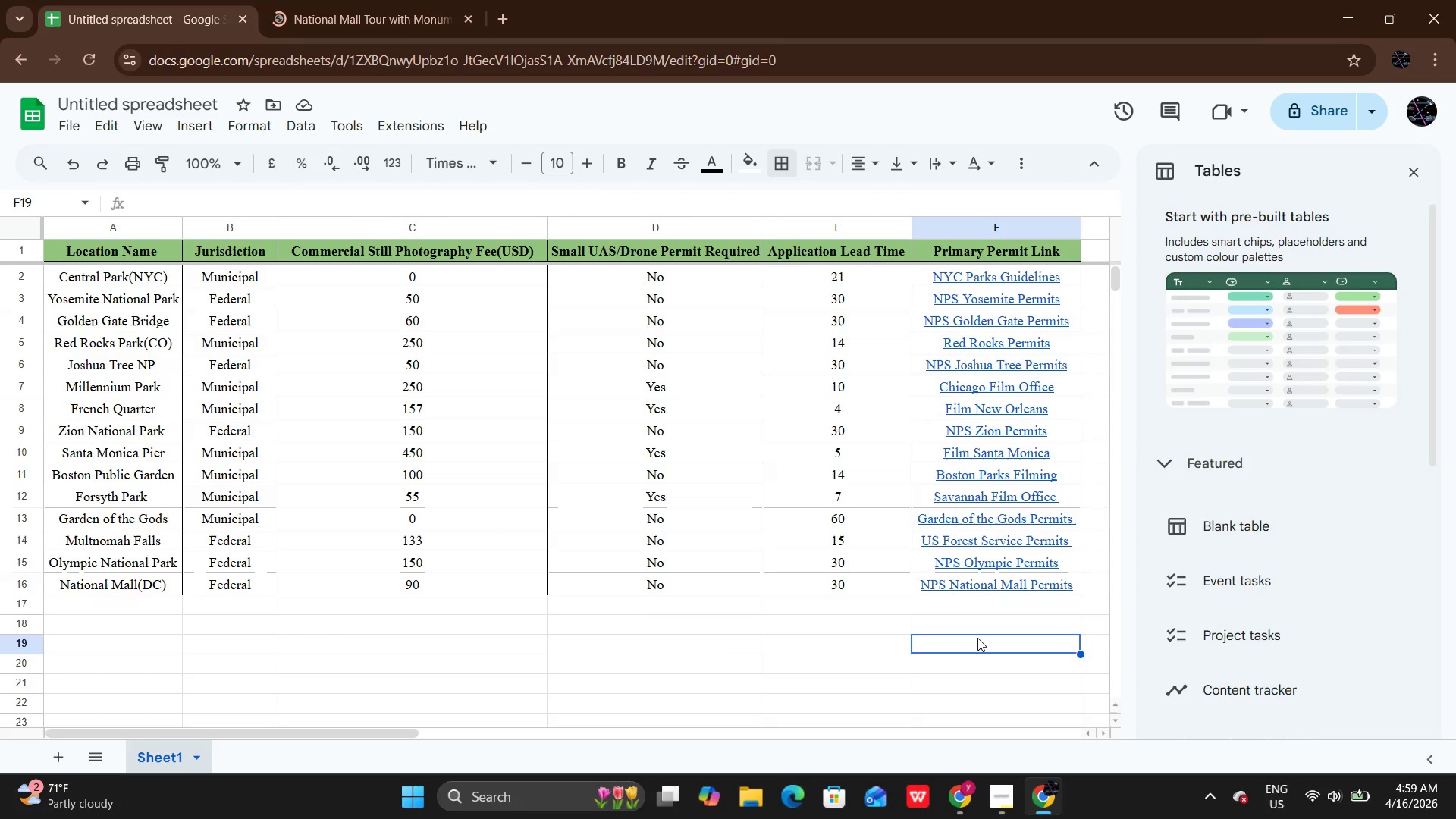 
wait(15.3)
 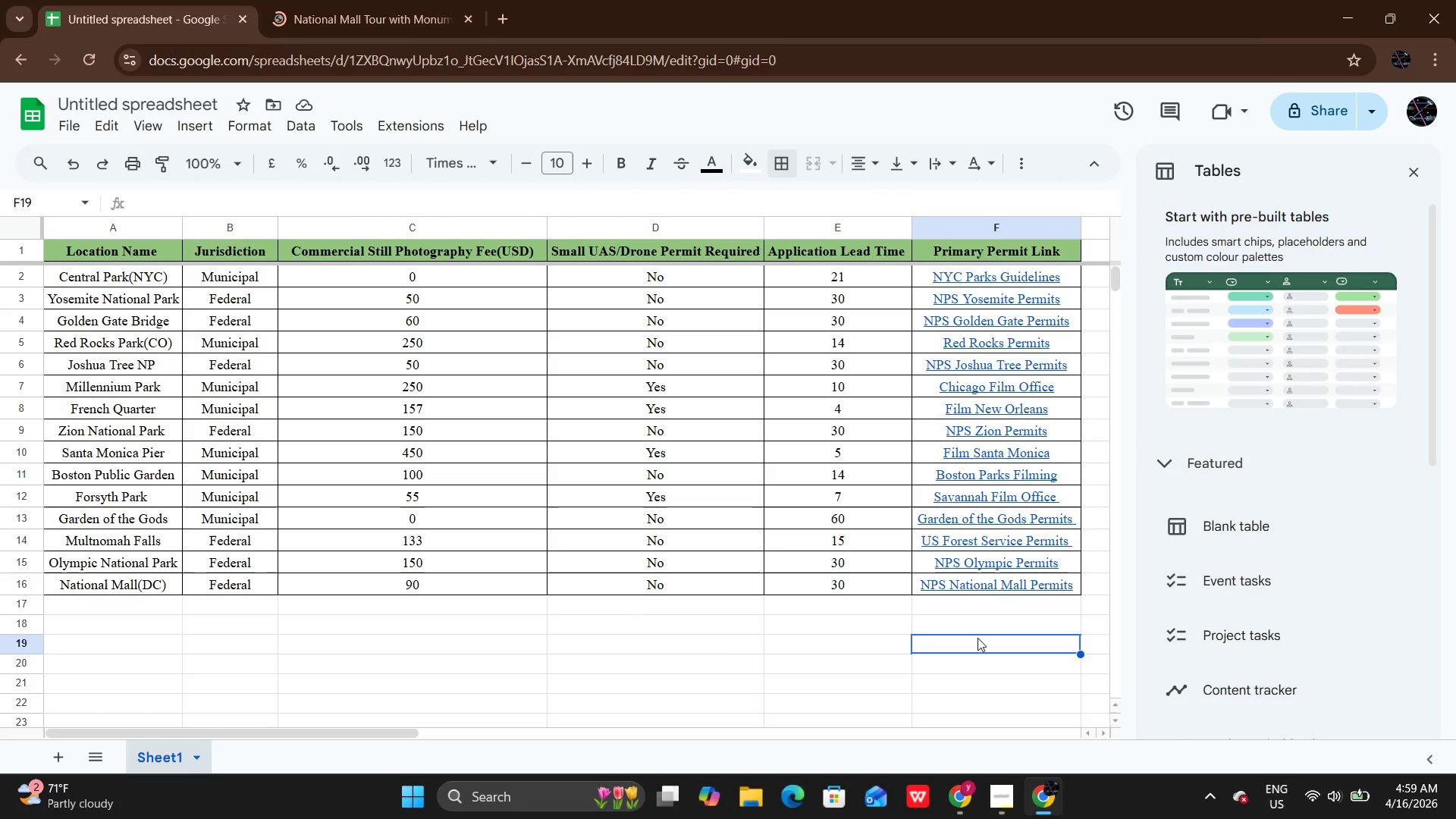 
left_click_drag(start_coordinate=[258, 275], to_coordinate=[229, 584])
 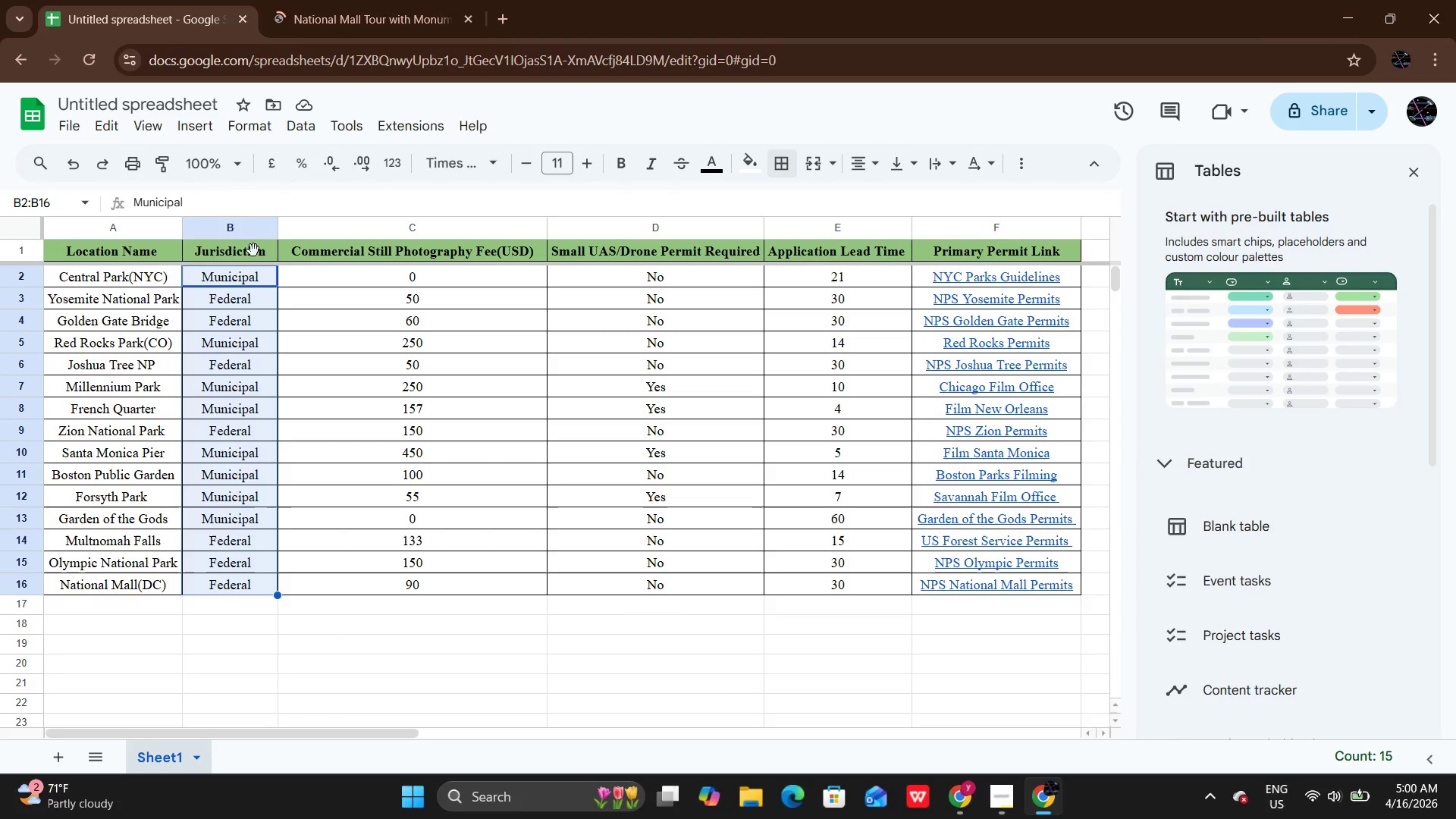 
left_click([306, 121])
 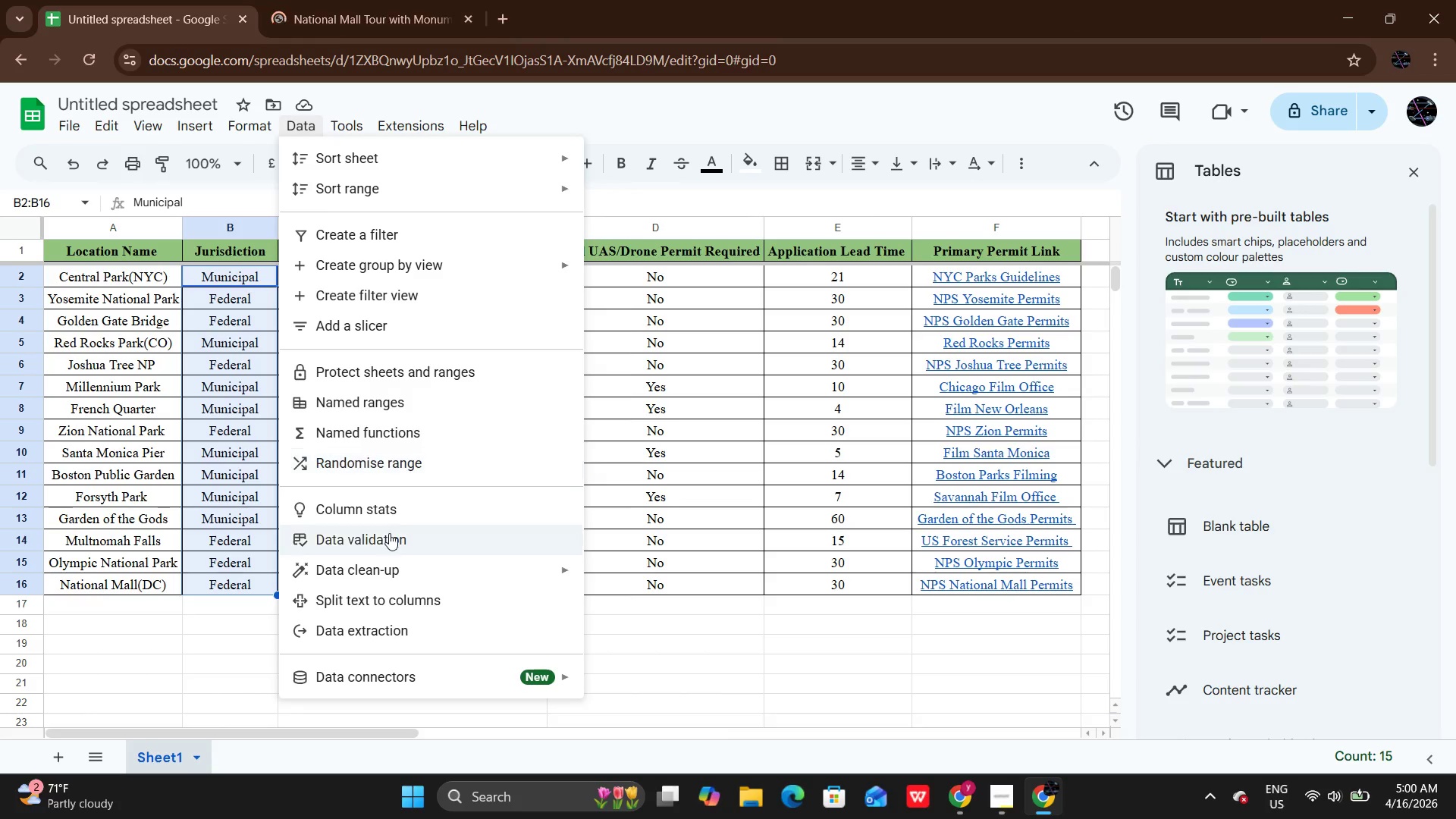 
left_click([388, 534])
 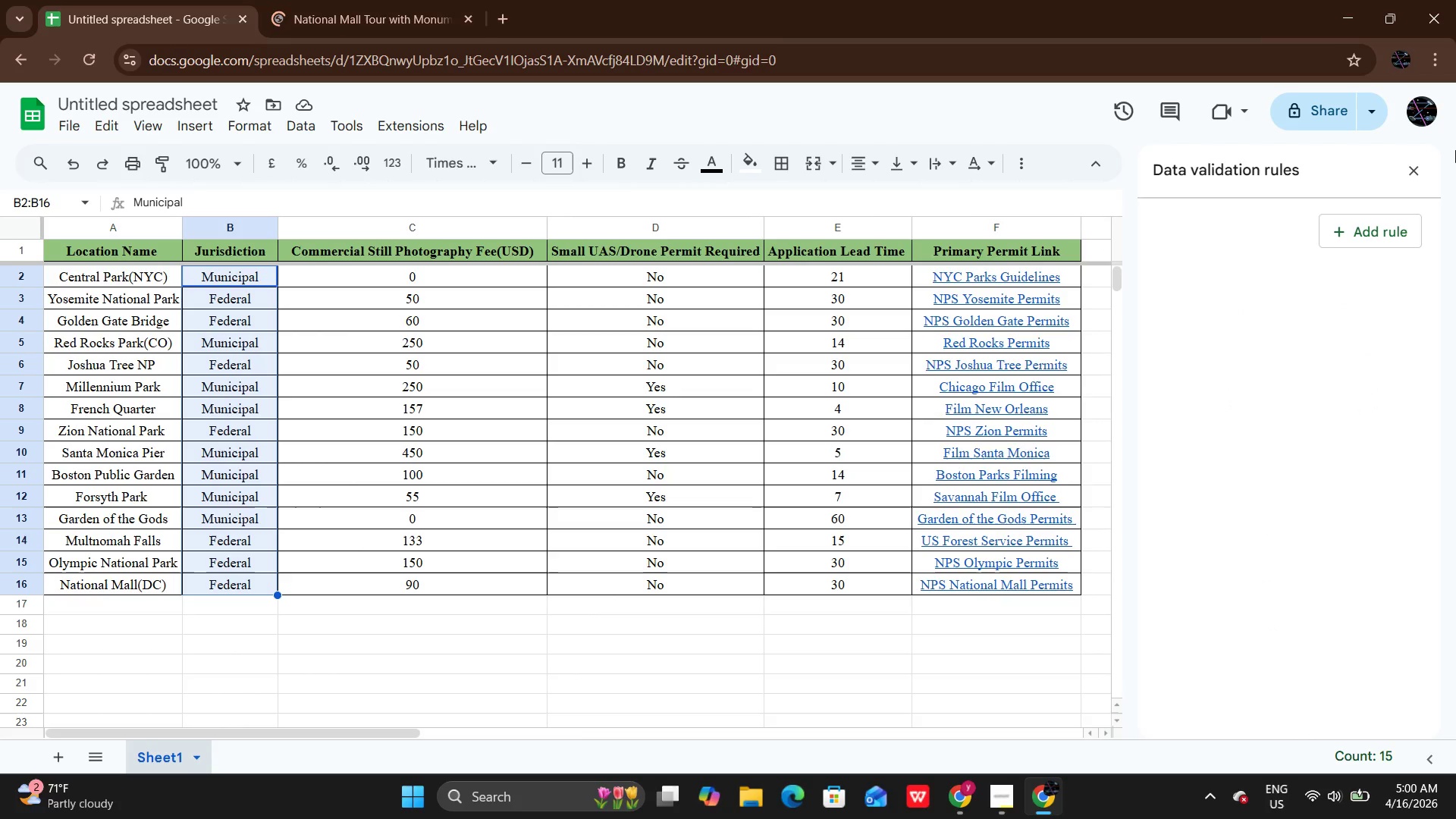 
left_click([1385, 221])
 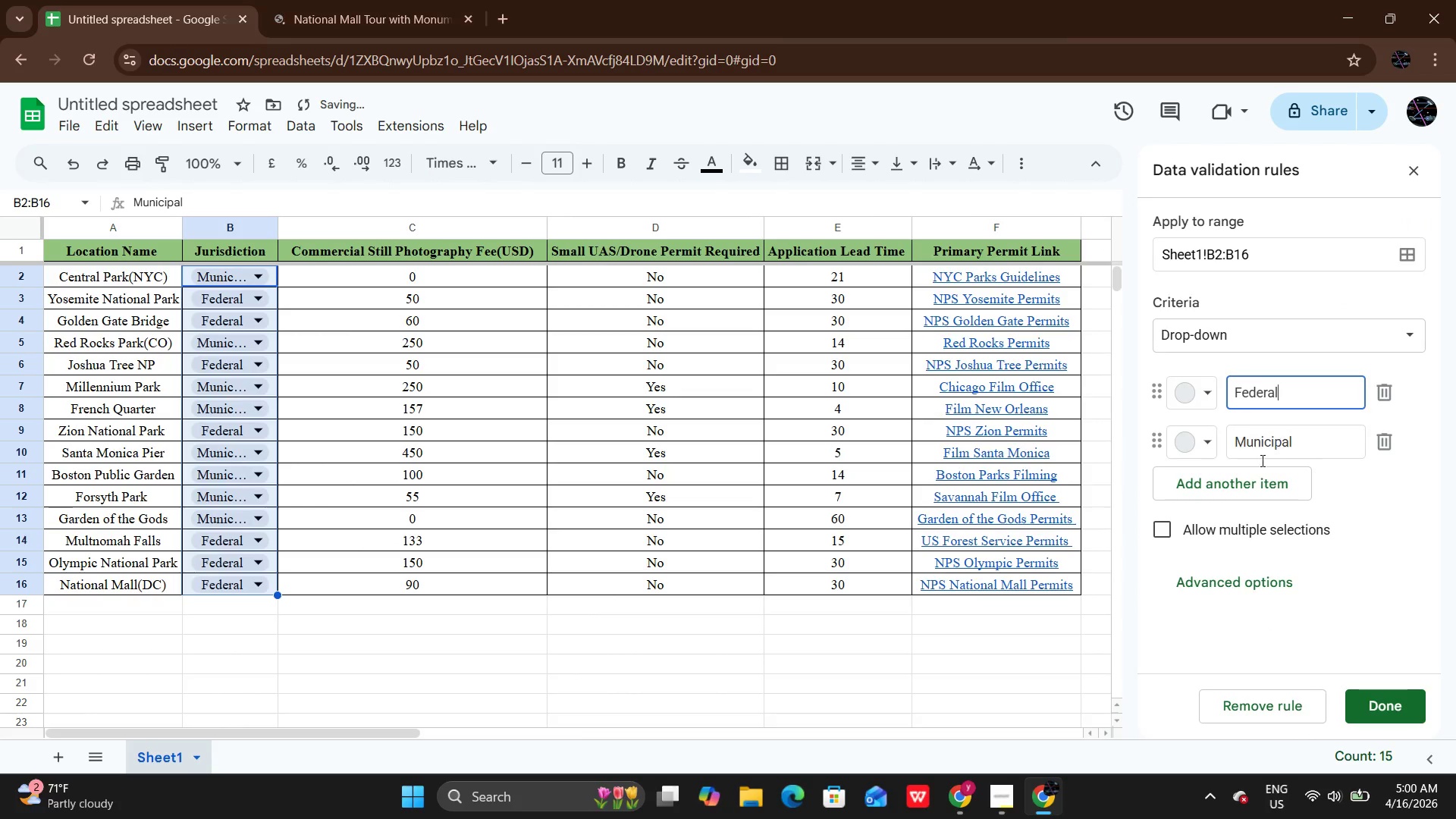 
left_click([1236, 483])
 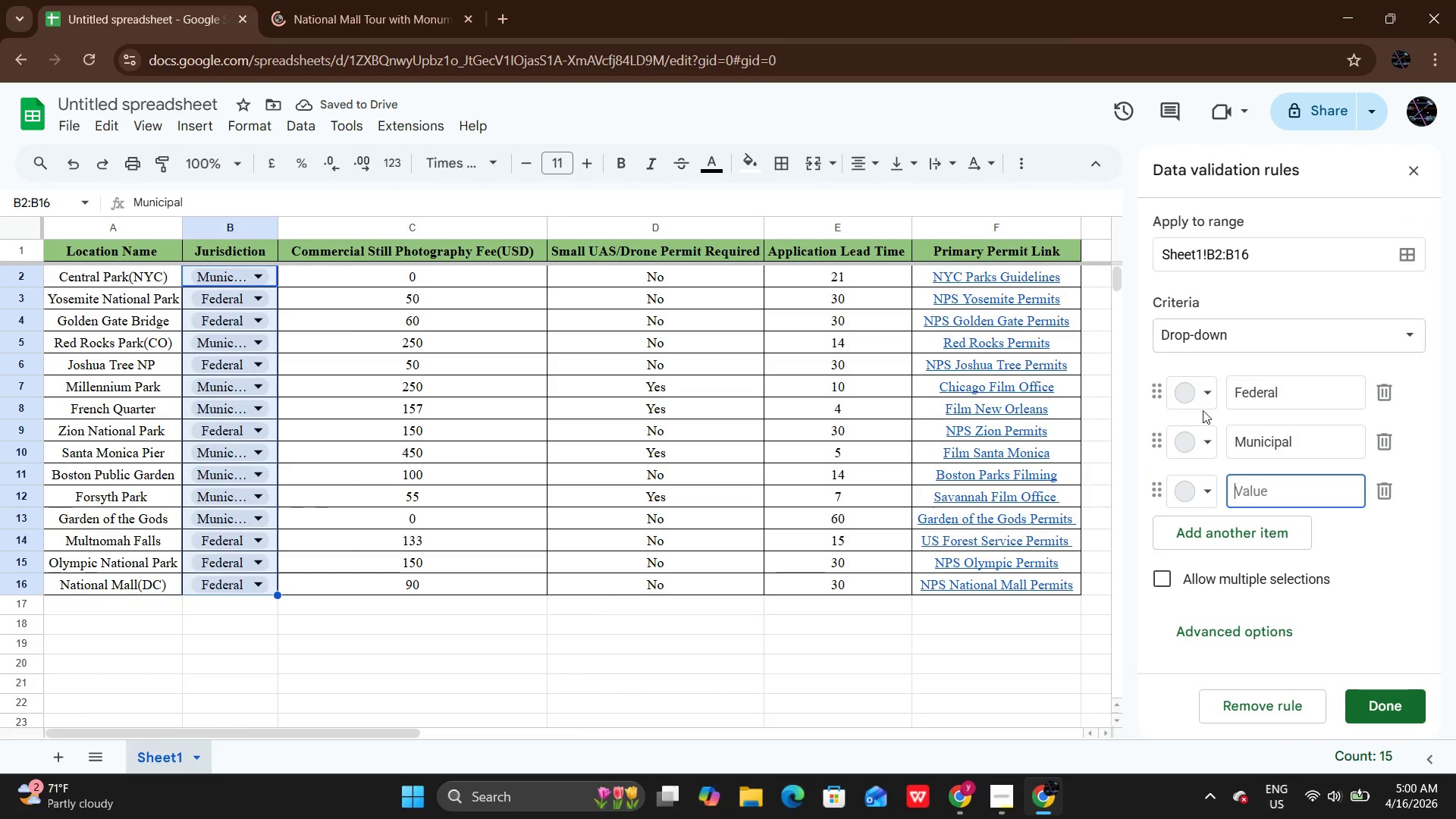 
left_click([1205, 393])
 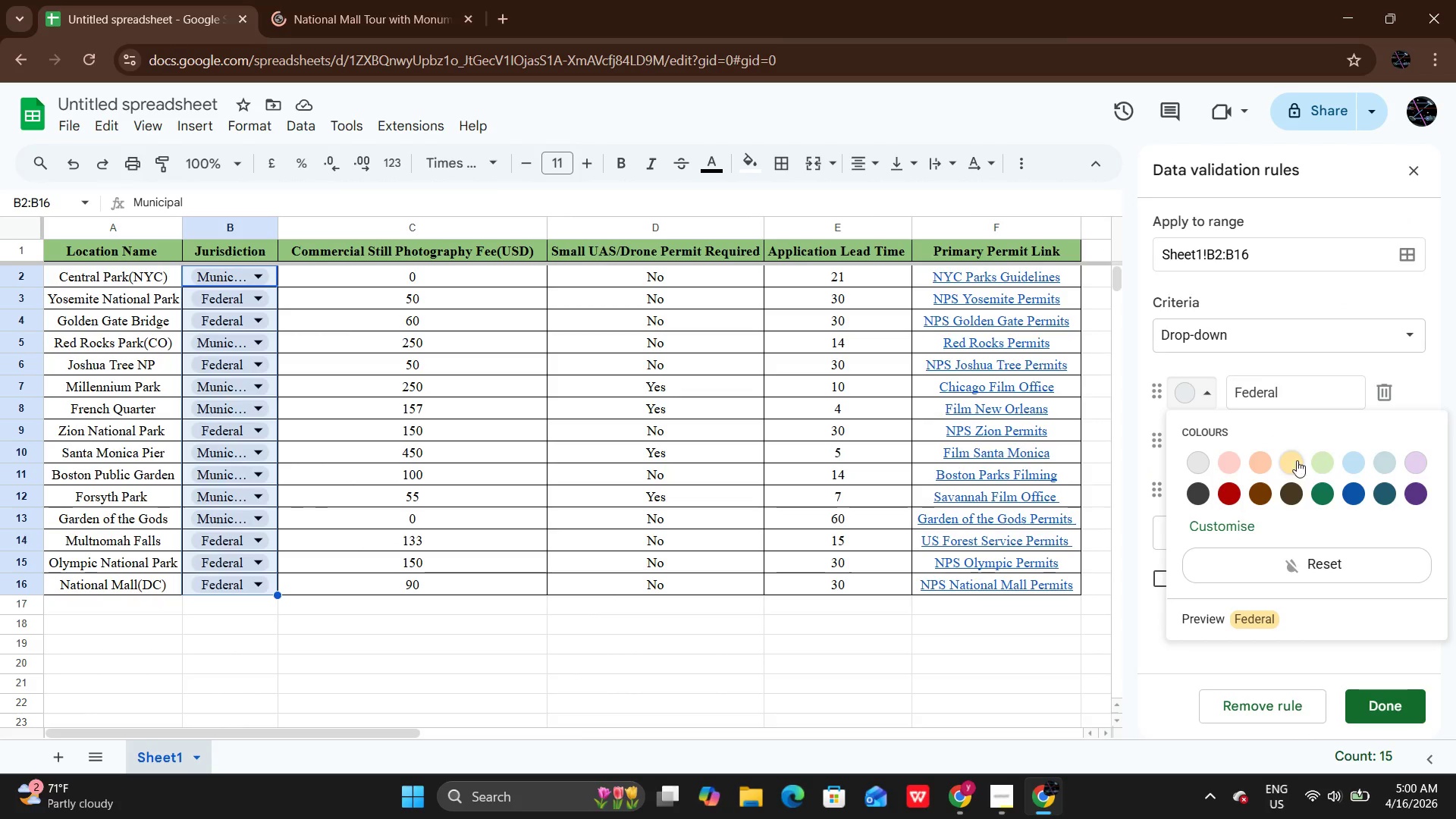 
left_click([1321, 463])
 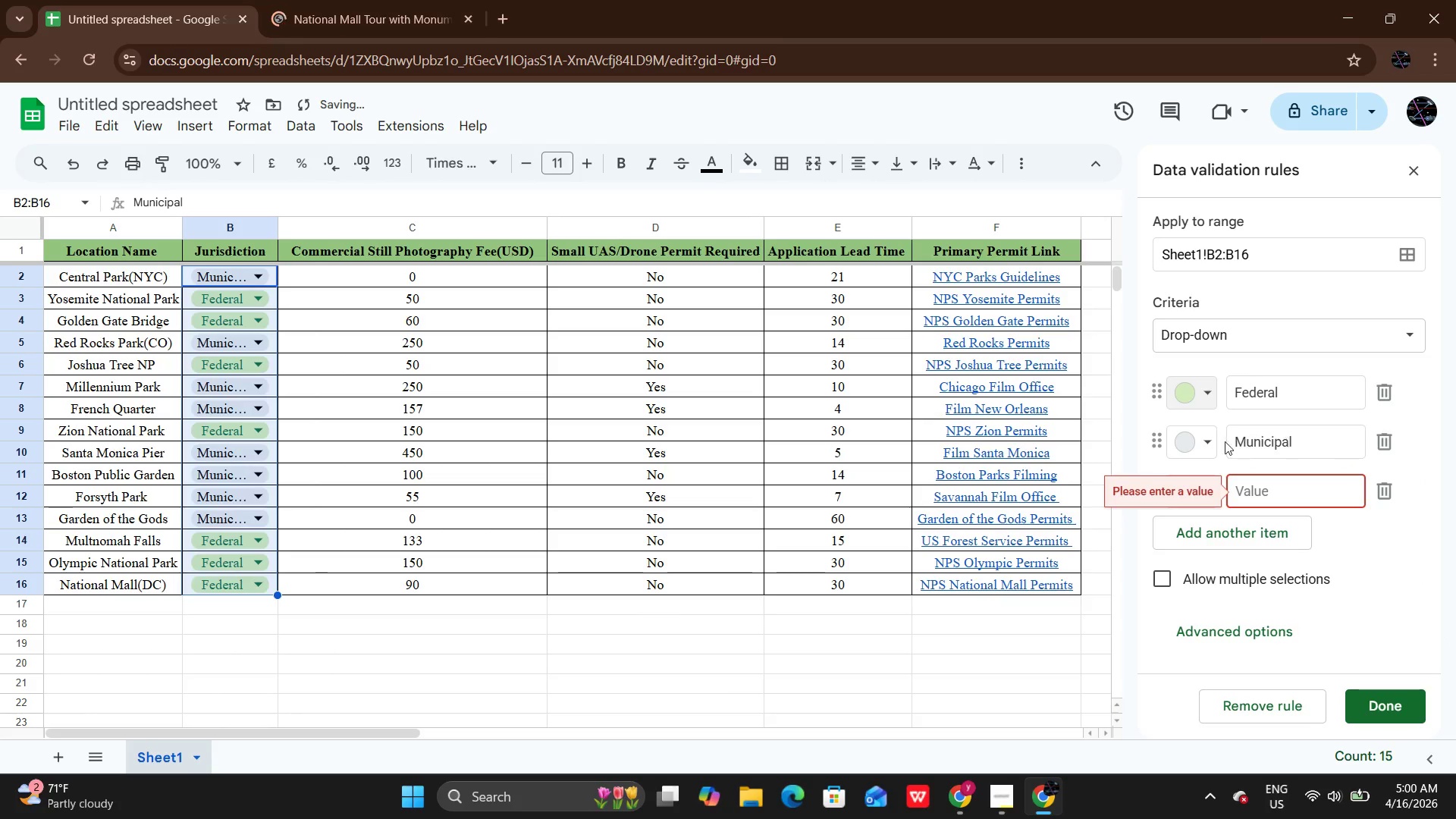 
left_click([1213, 438])
 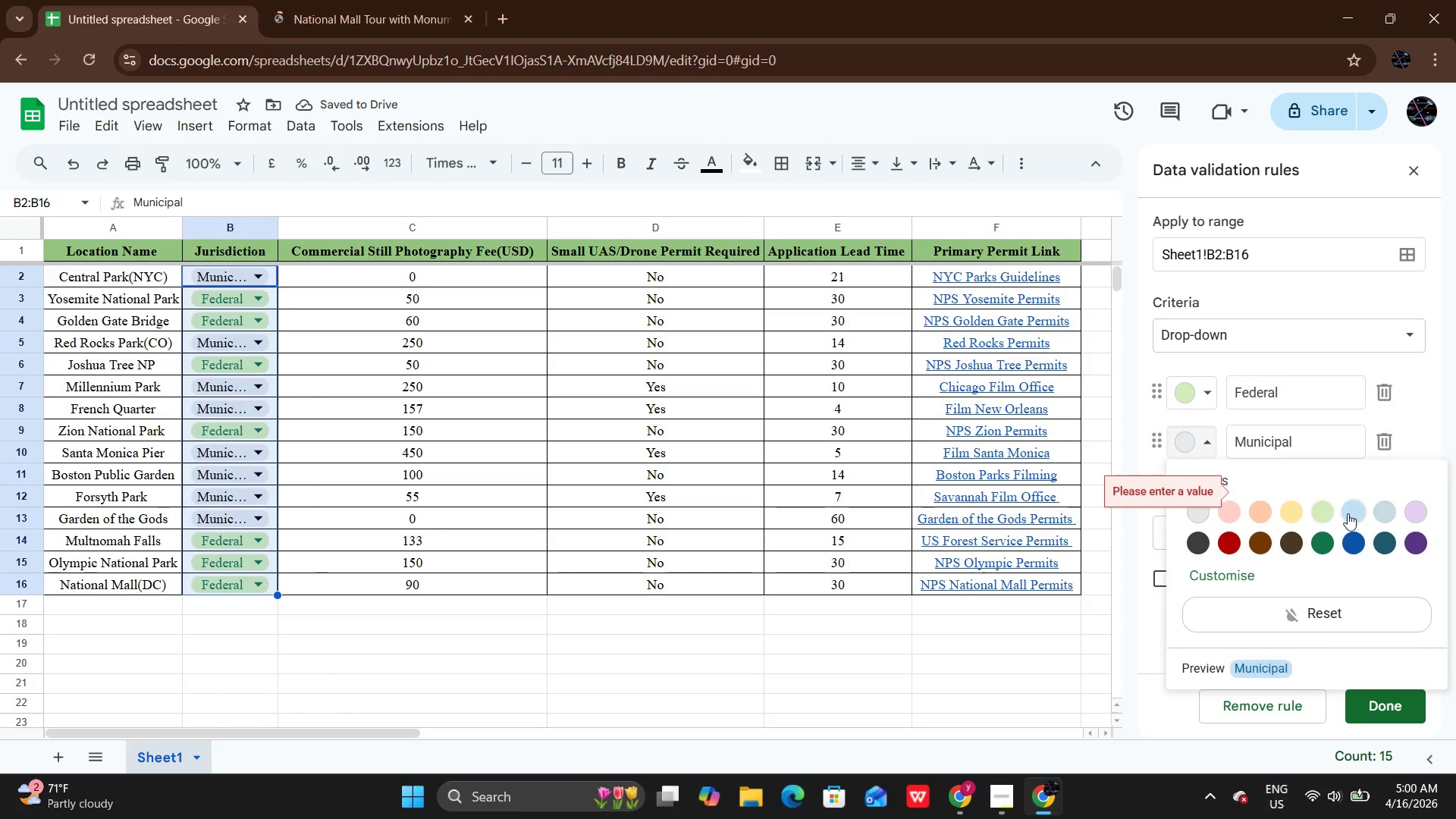 
left_click([1349, 513])
 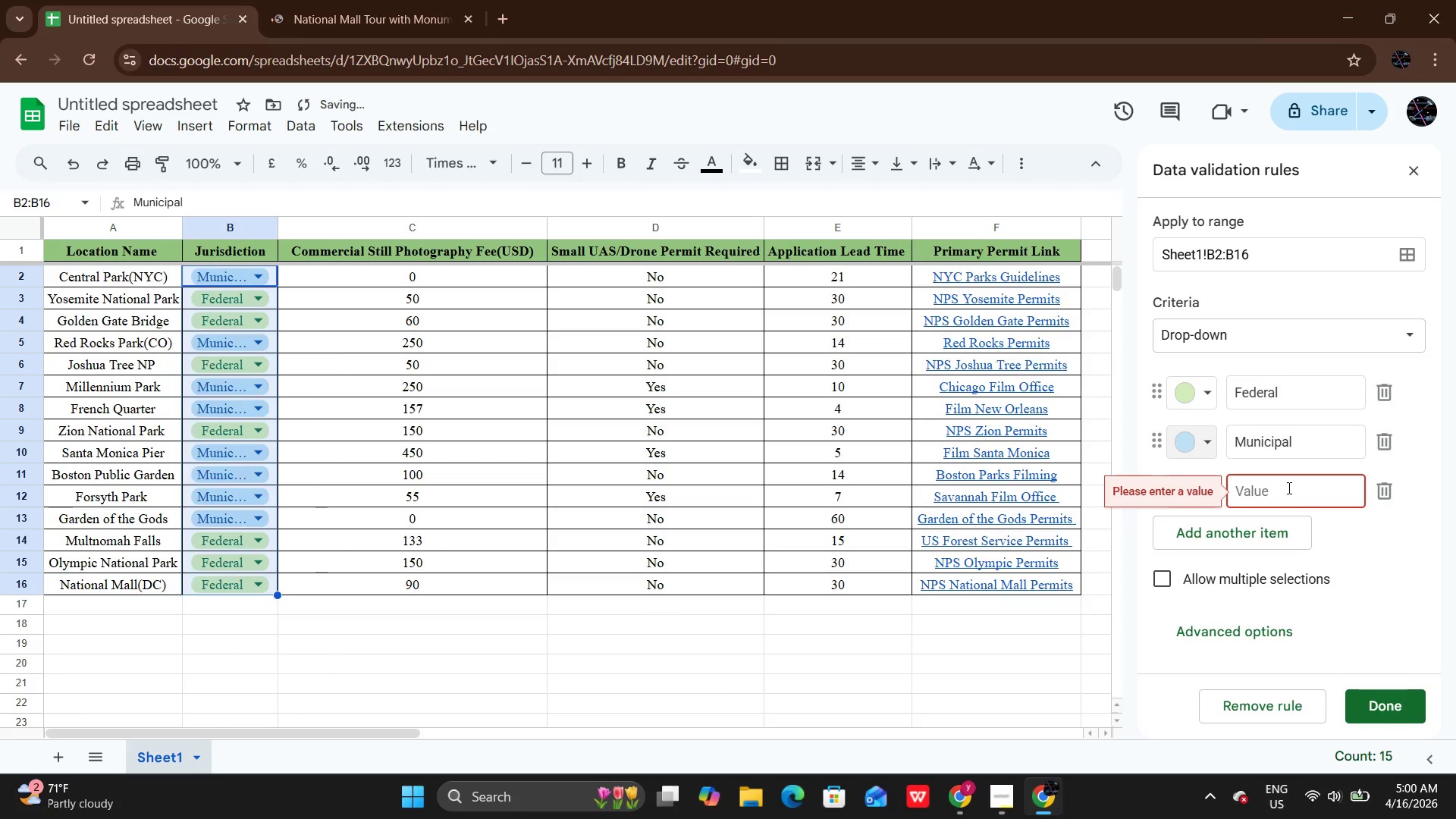 
left_click([1287, 488])
 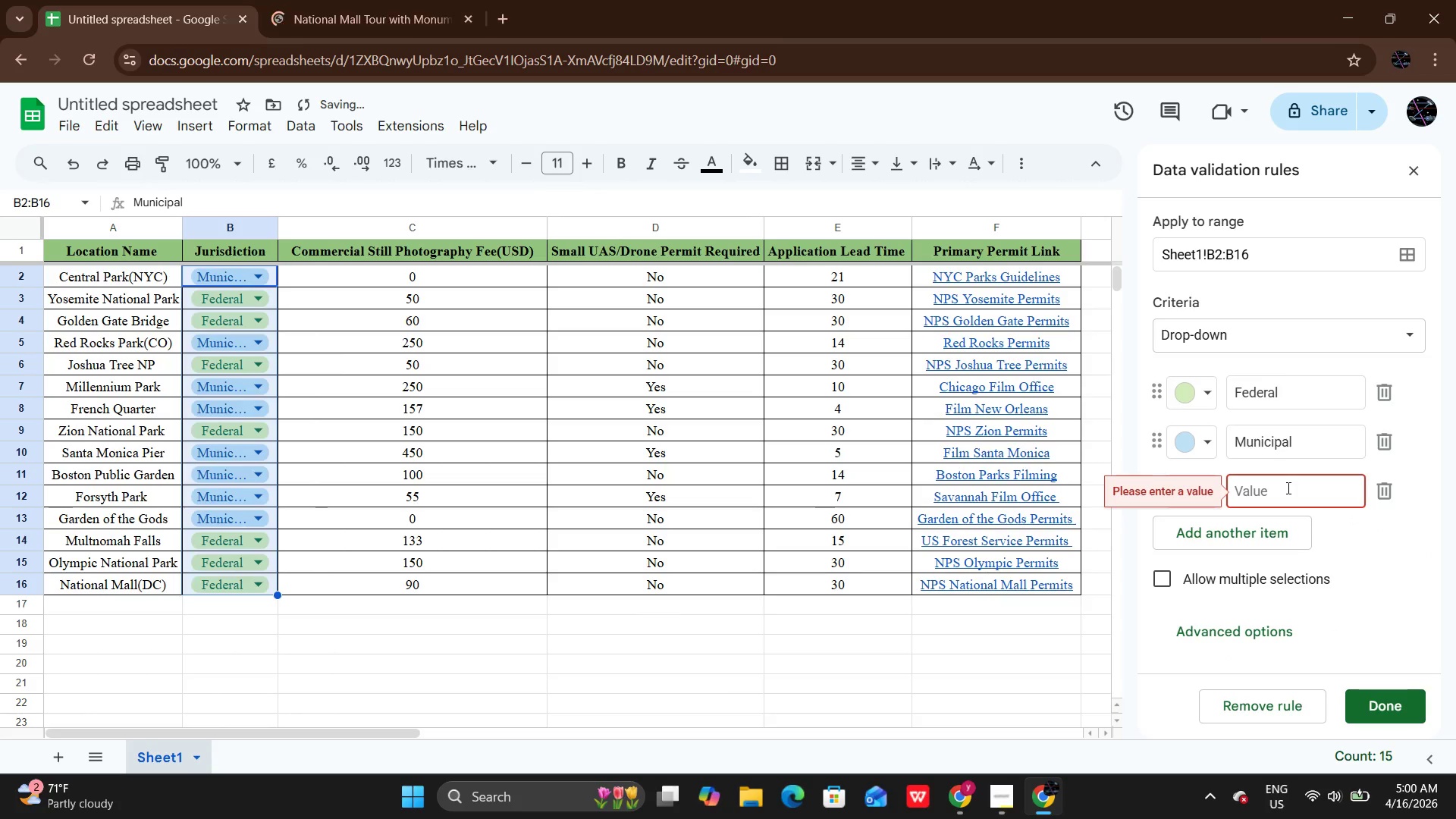 
type(s)
key(Backspace)
type(State)
 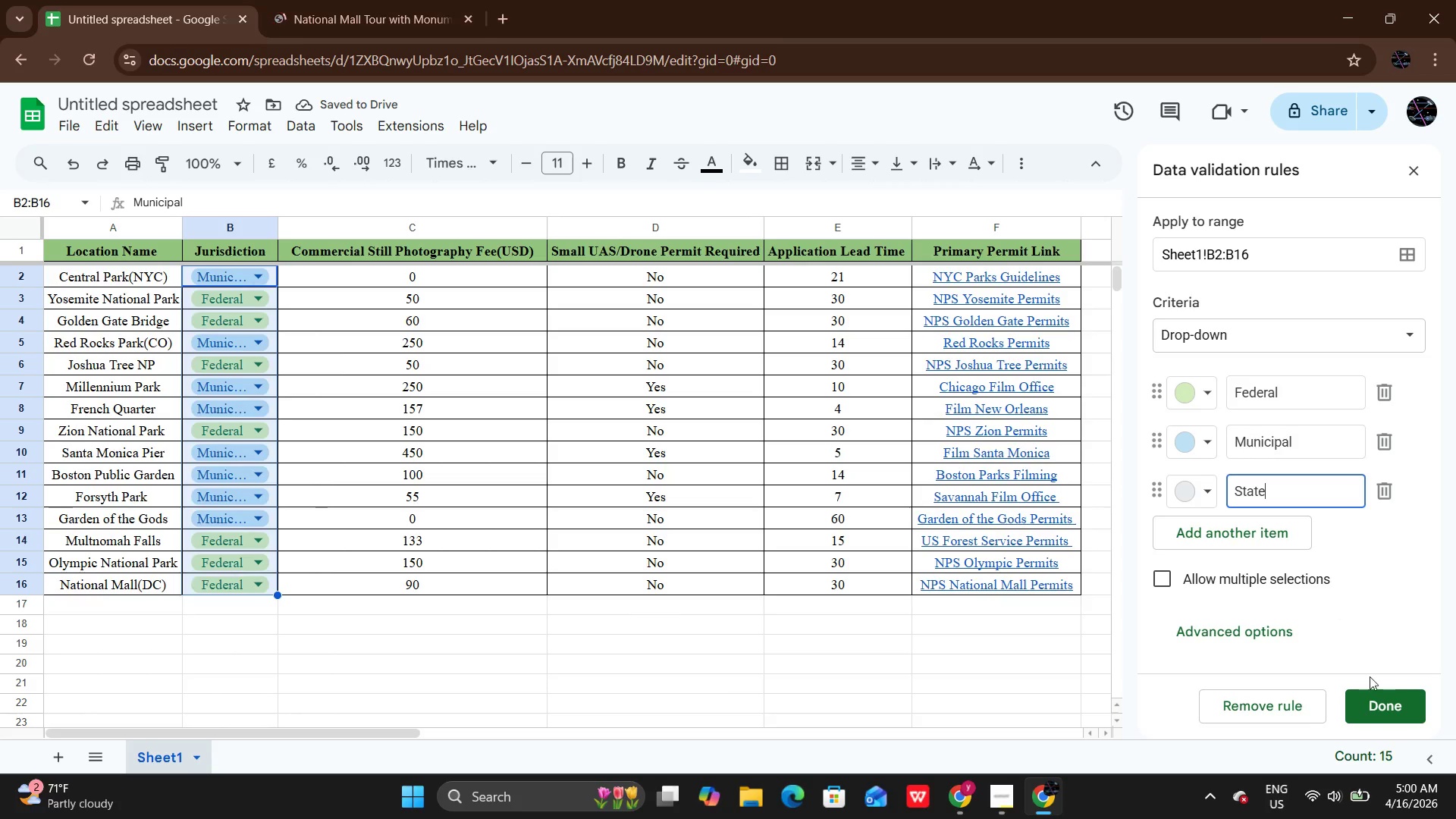 
wait(8.33)
 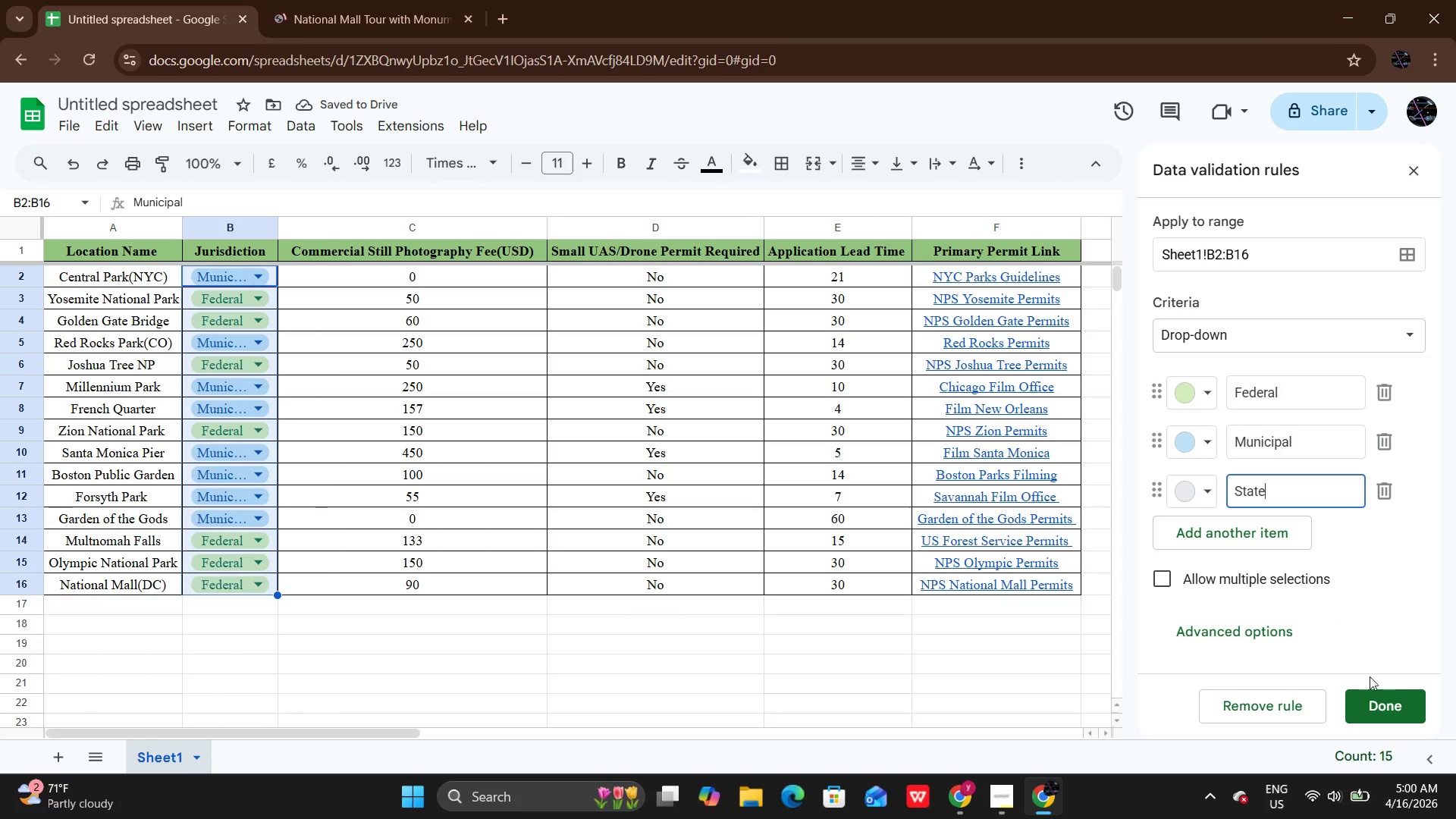 
left_click([1382, 716])
 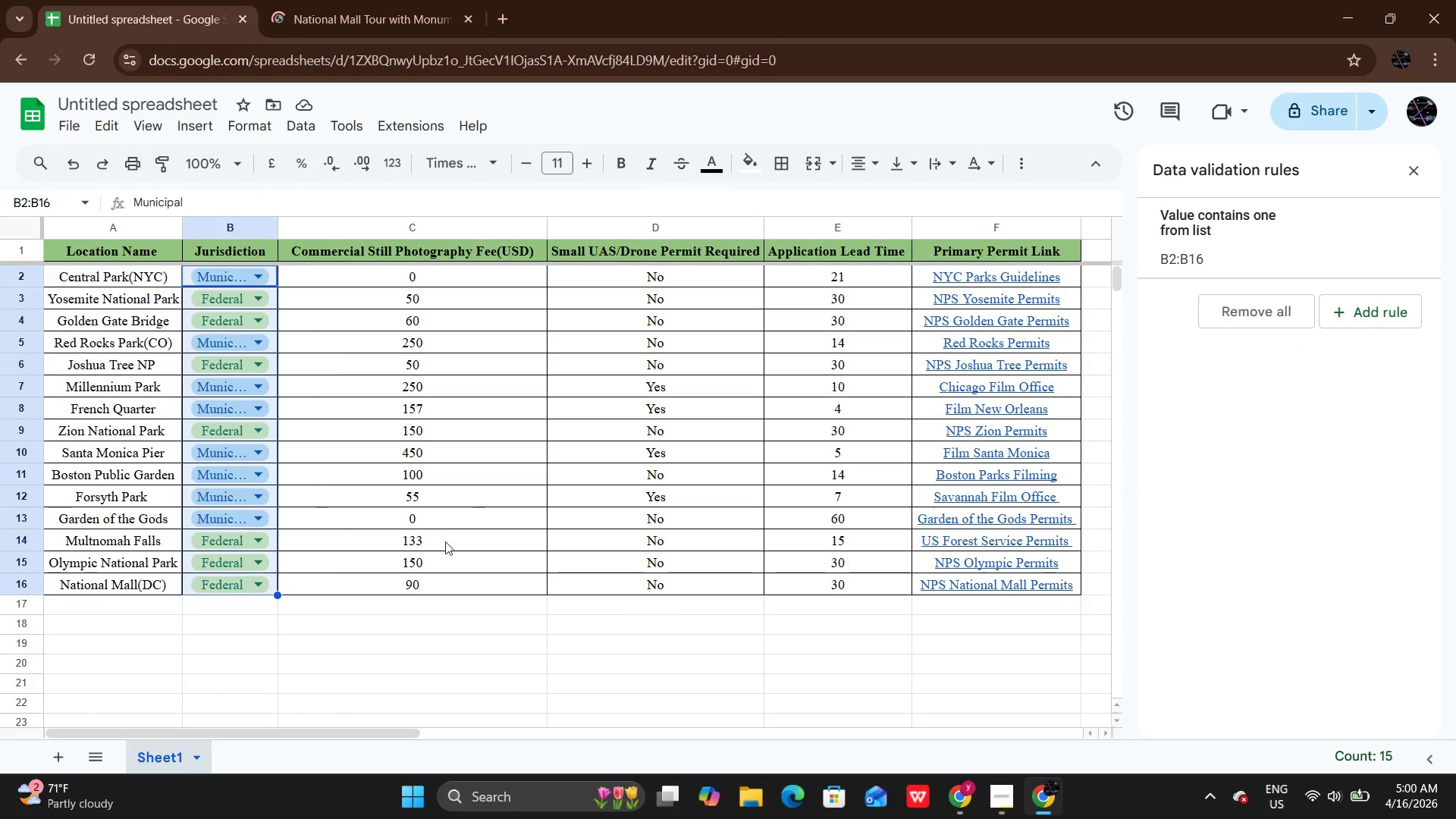 
left_click([447, 610])
 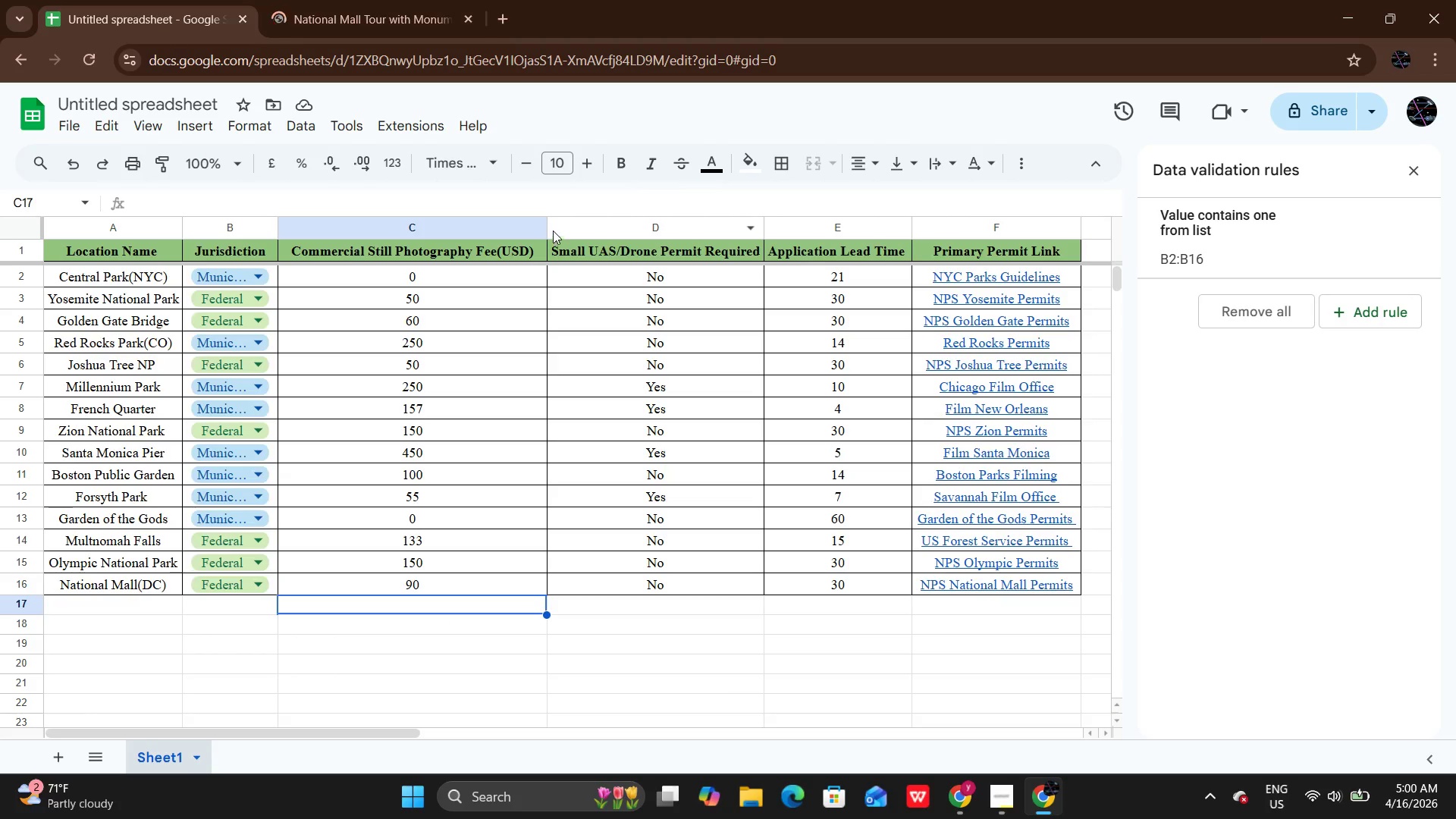 
left_click_drag(start_coordinate=[546, 227], to_coordinate=[538, 230])
 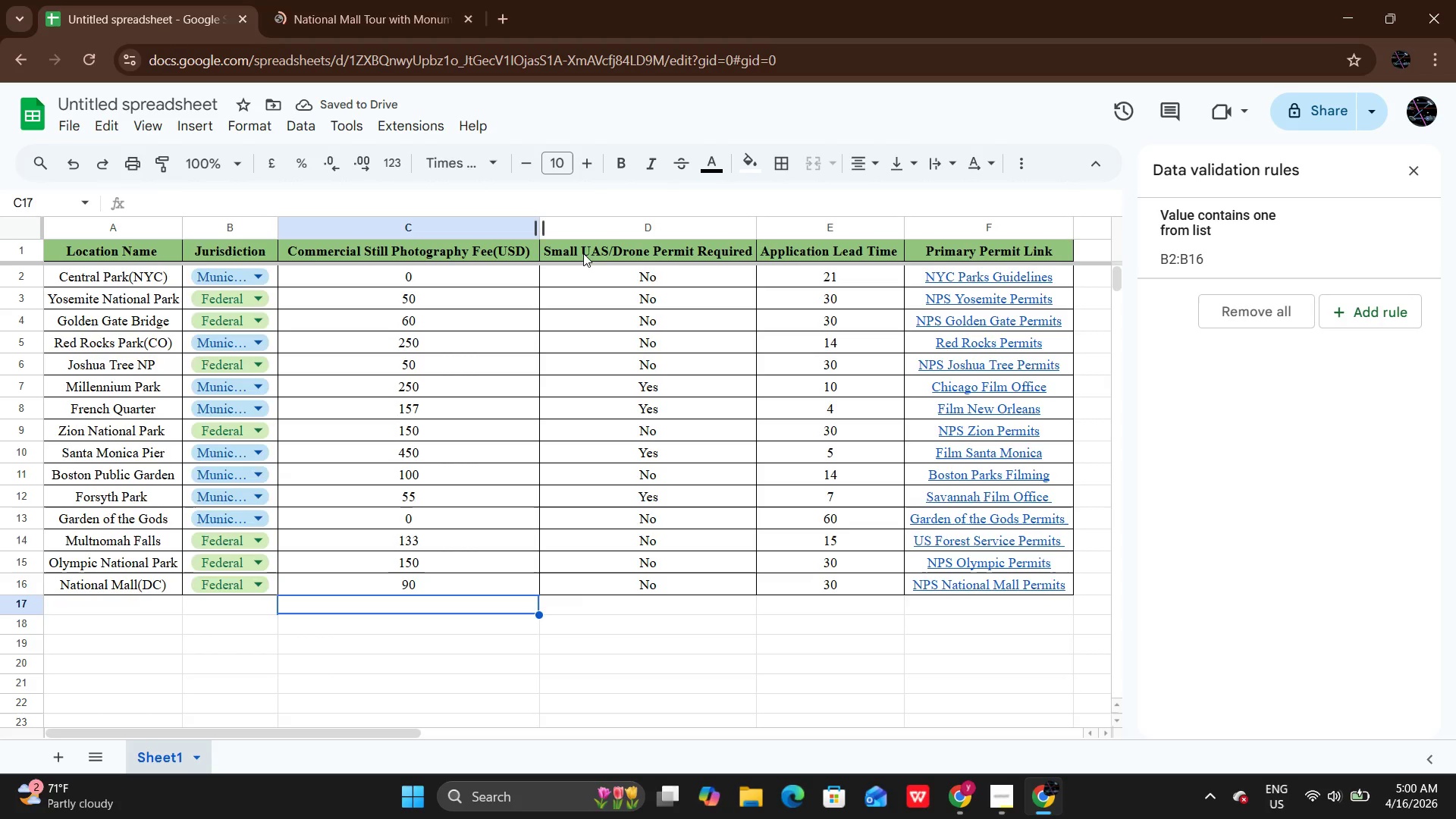 
wait(6.09)
 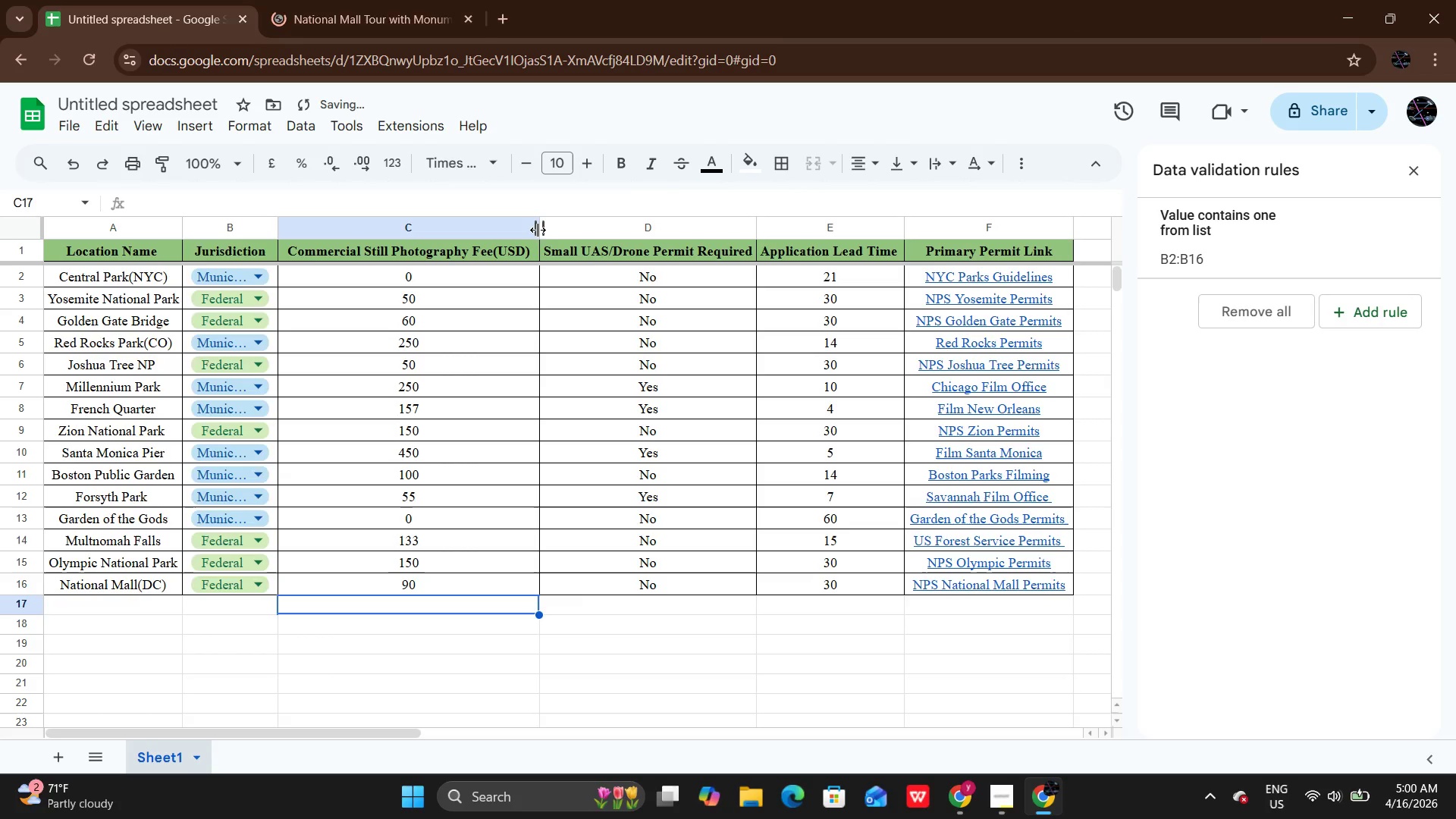 
left_click_drag(start_coordinate=[653, 278], to_coordinate=[694, 584])
 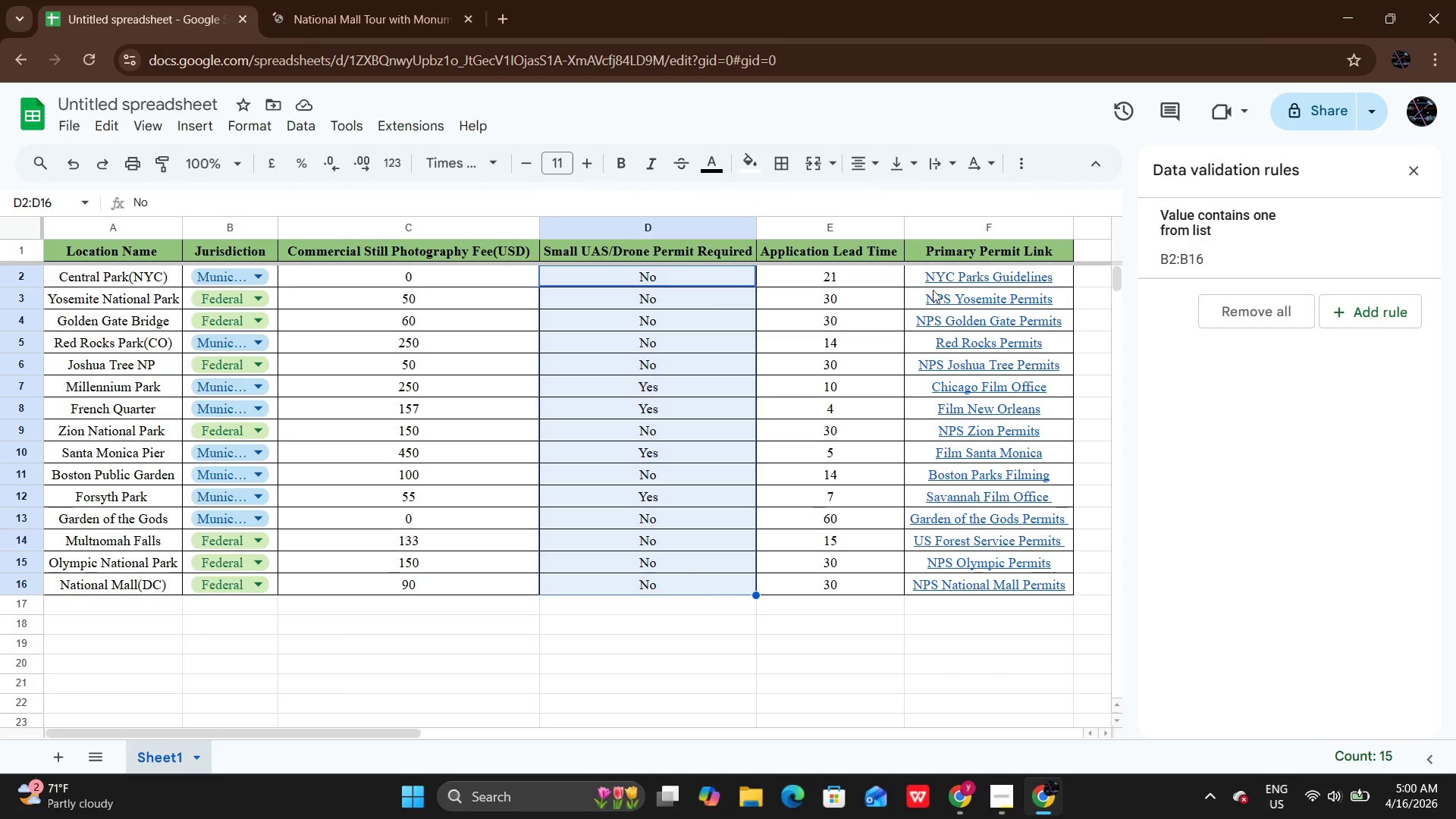 
wait(7.17)
 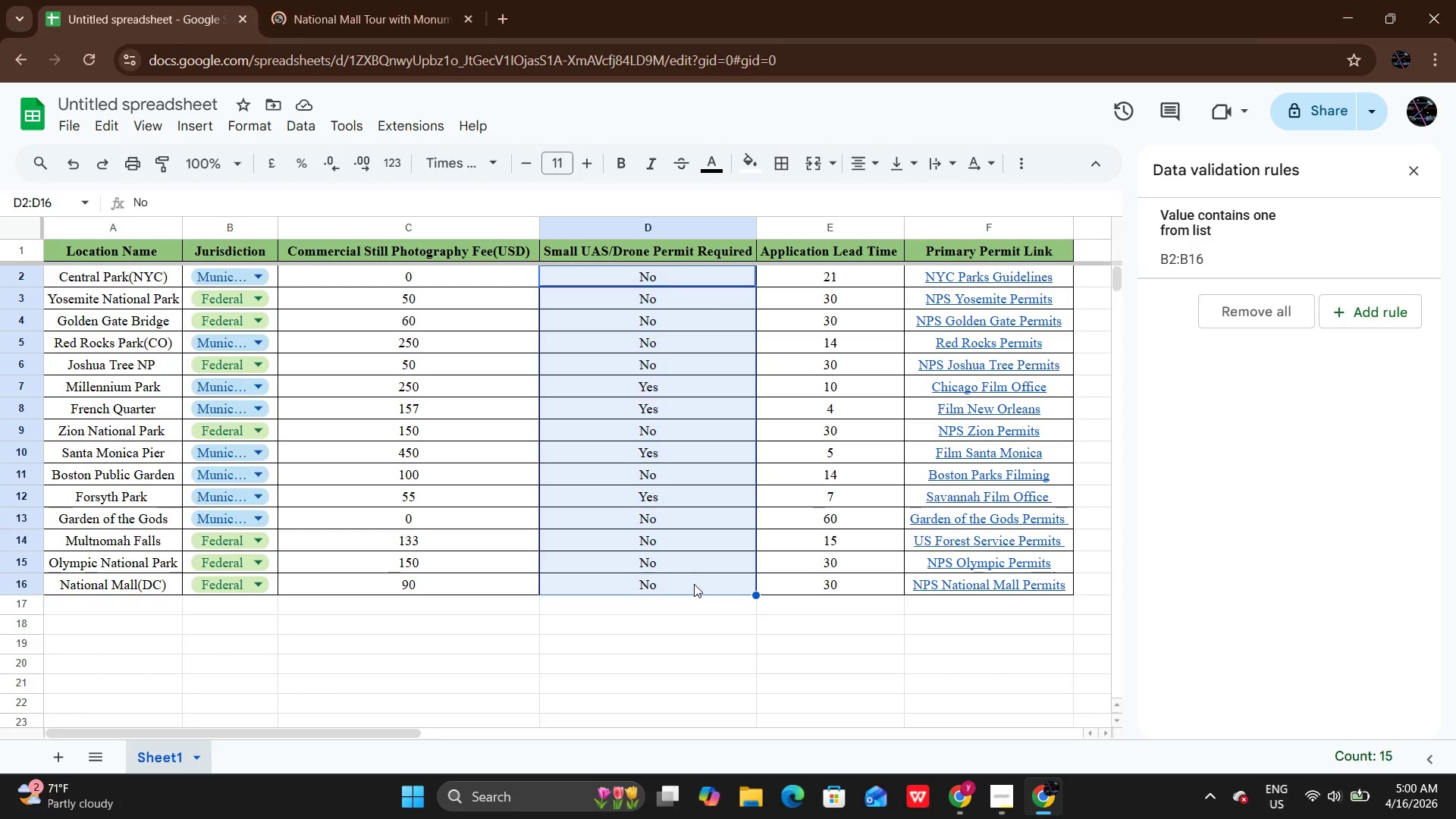 
left_click([289, 124])
 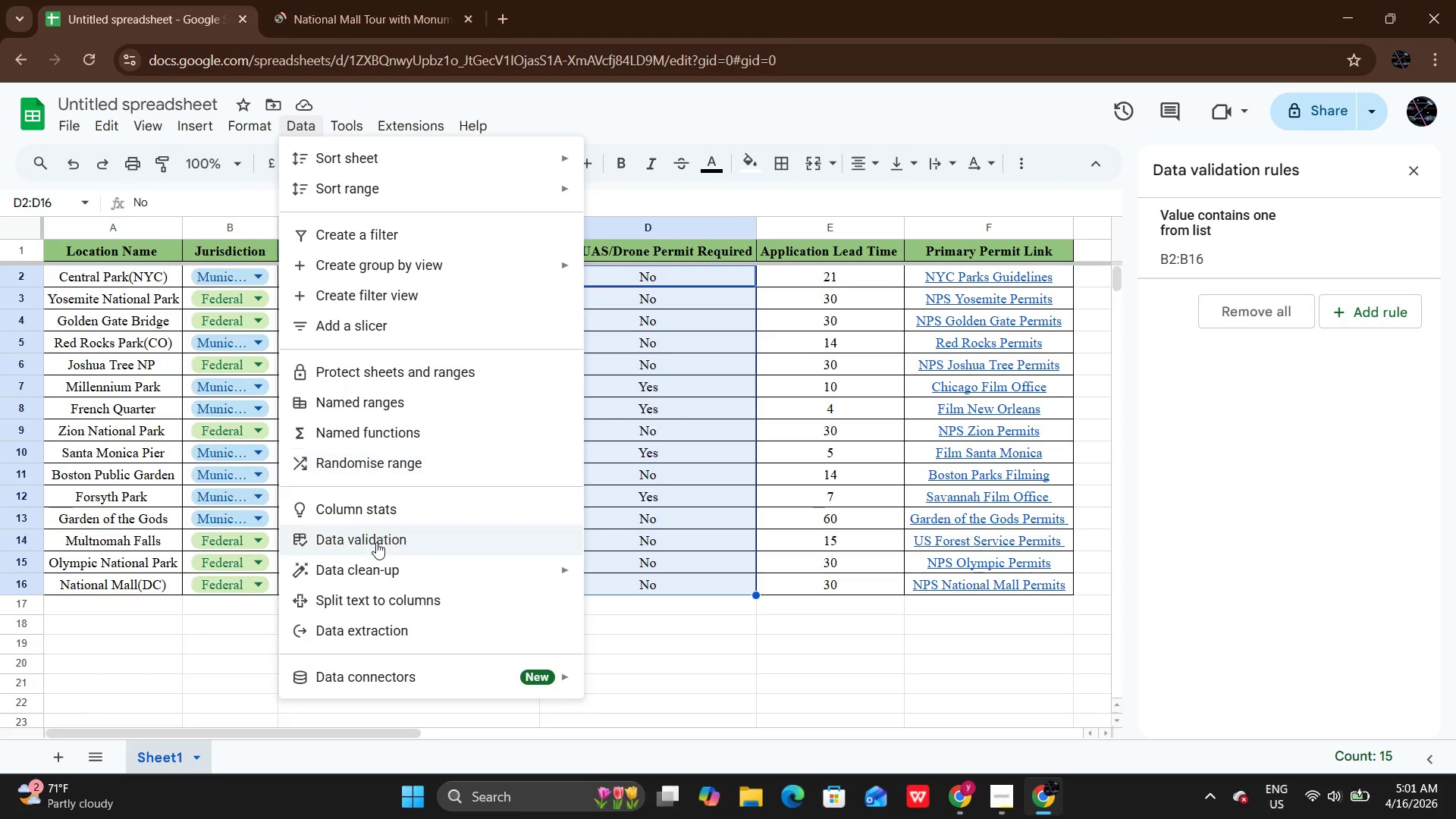 
left_click([378, 544])
 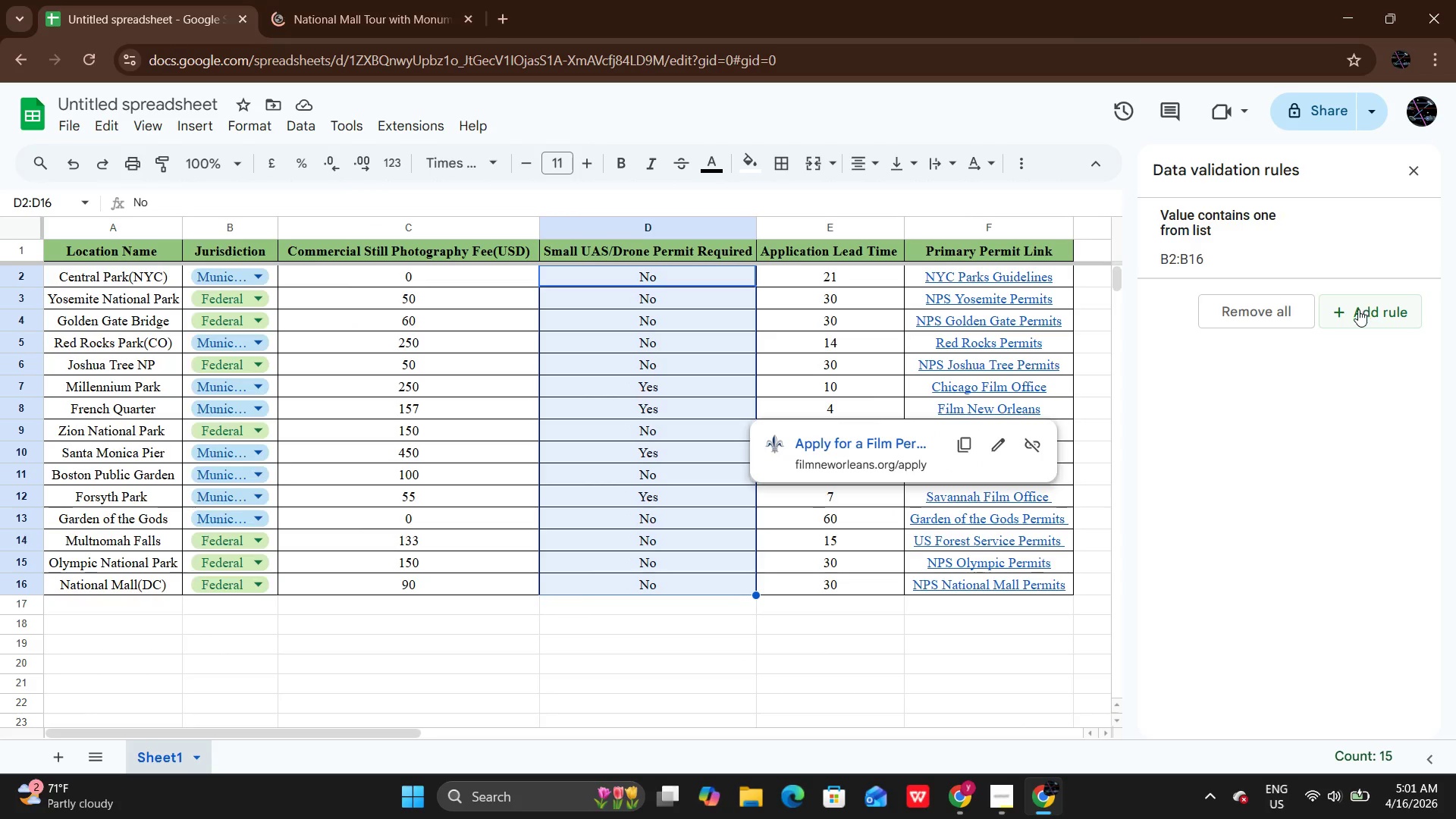 
left_click([1358, 309])
 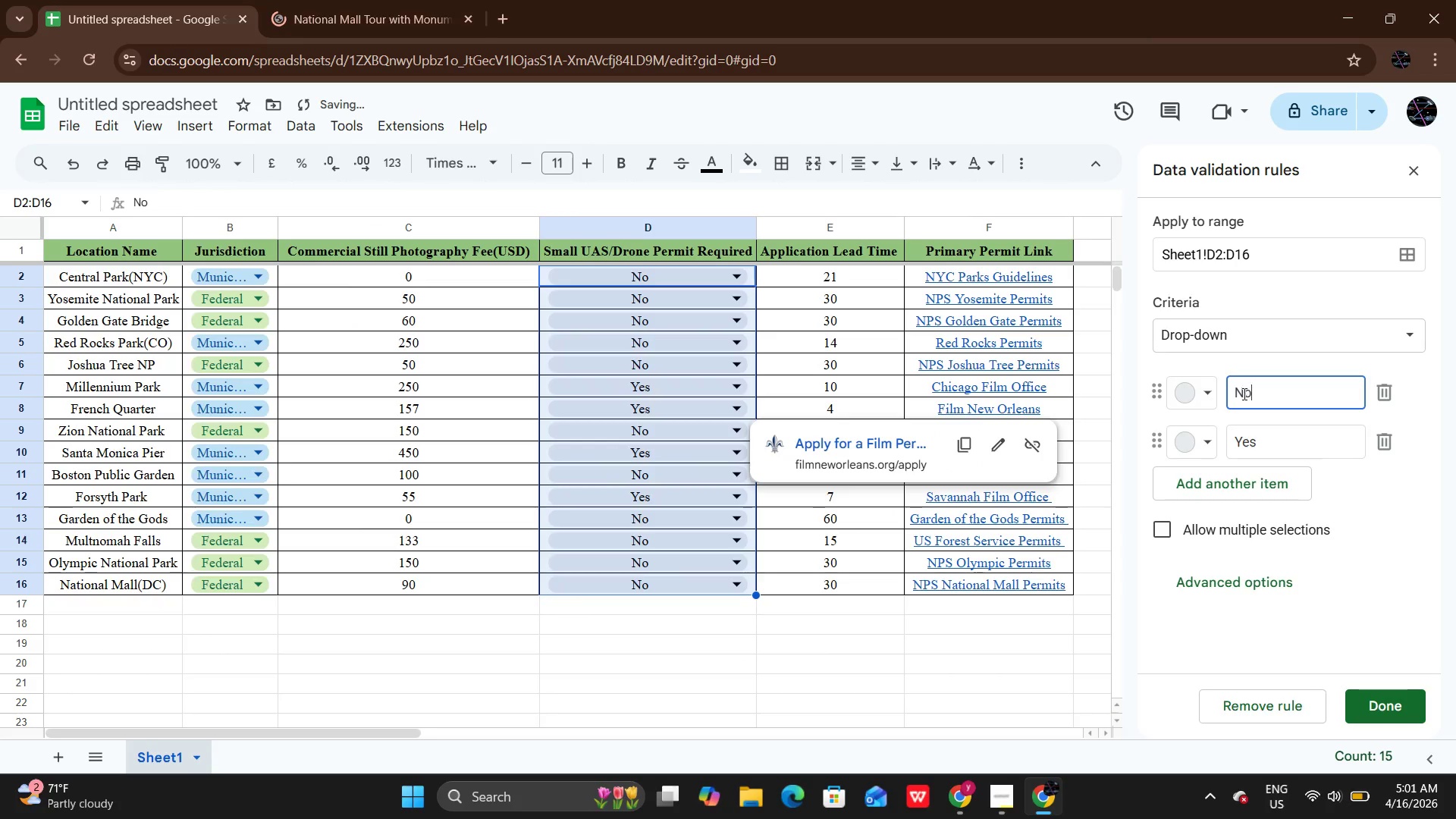 
left_click([1201, 403])
 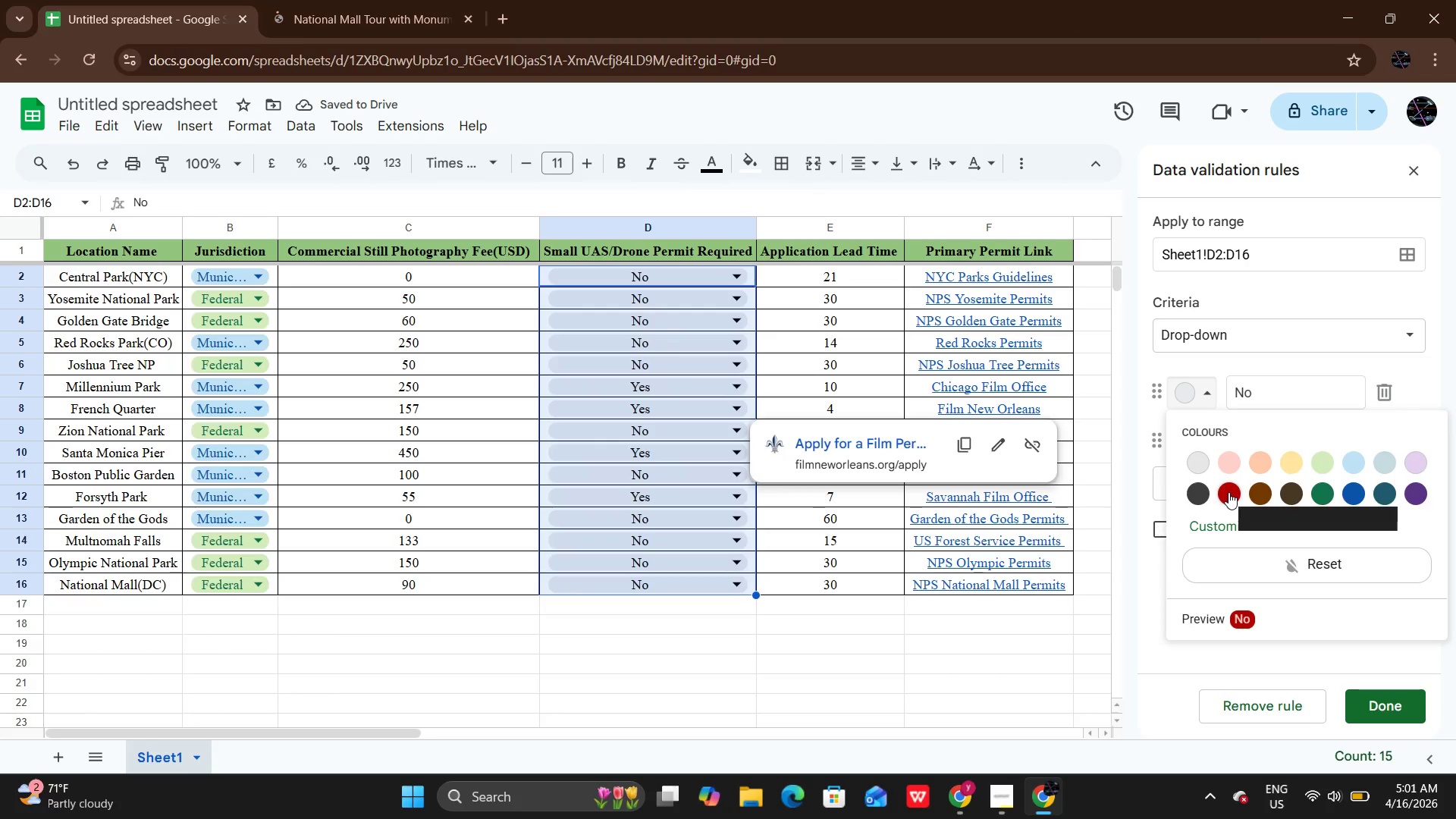 
left_click([1228, 492])
 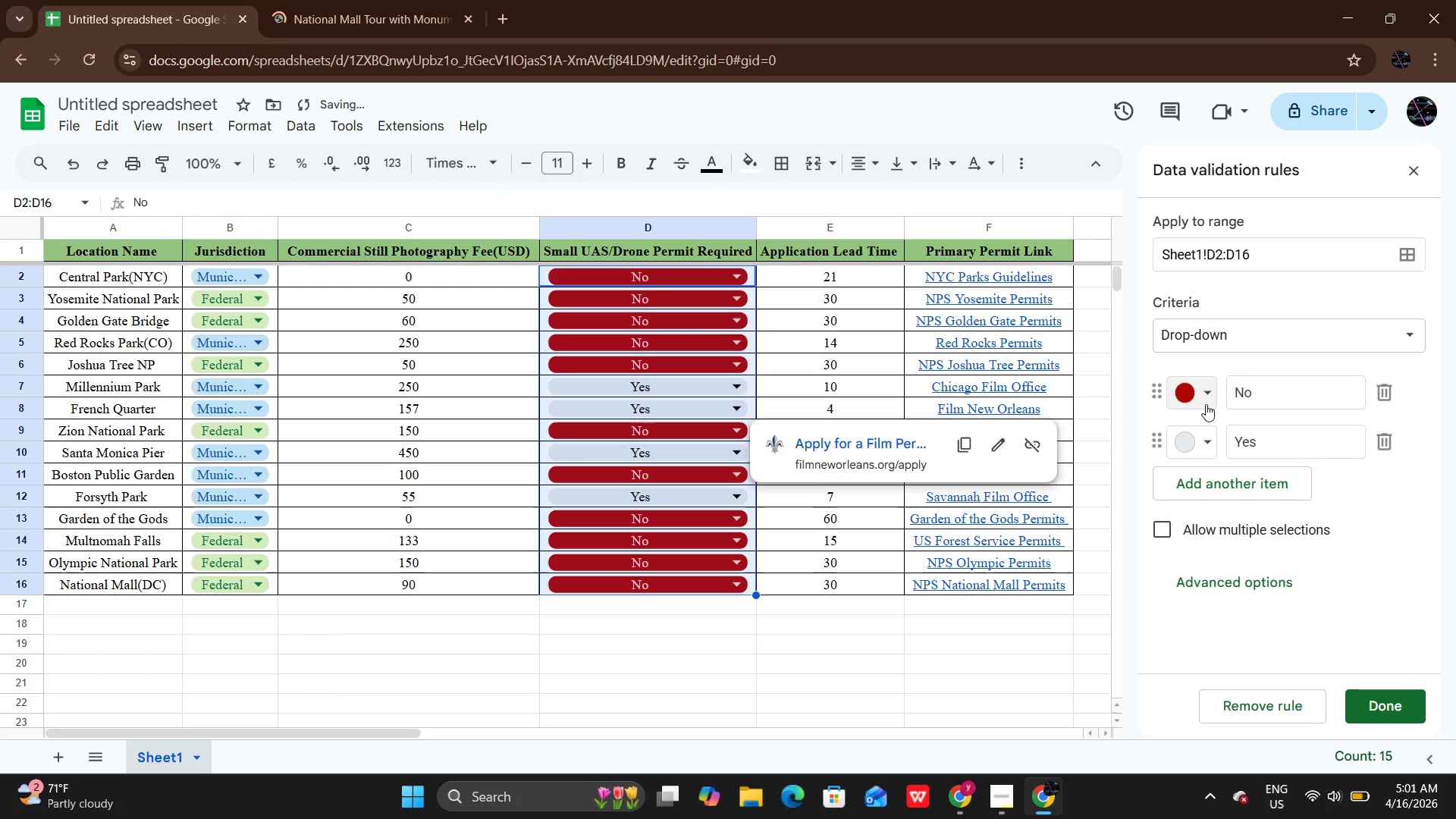 
left_click([1203, 399])
 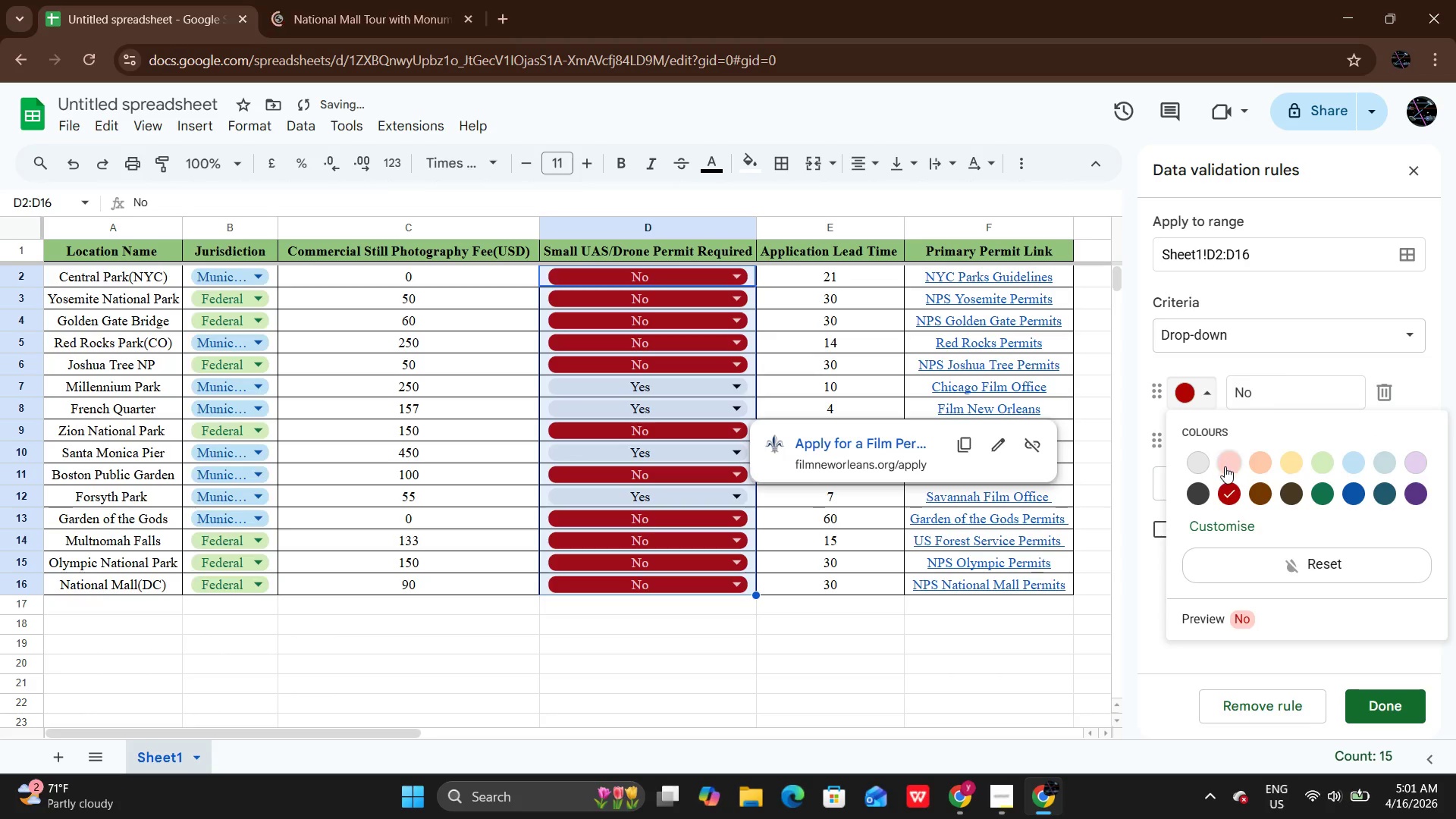 
left_click([1225, 466])
 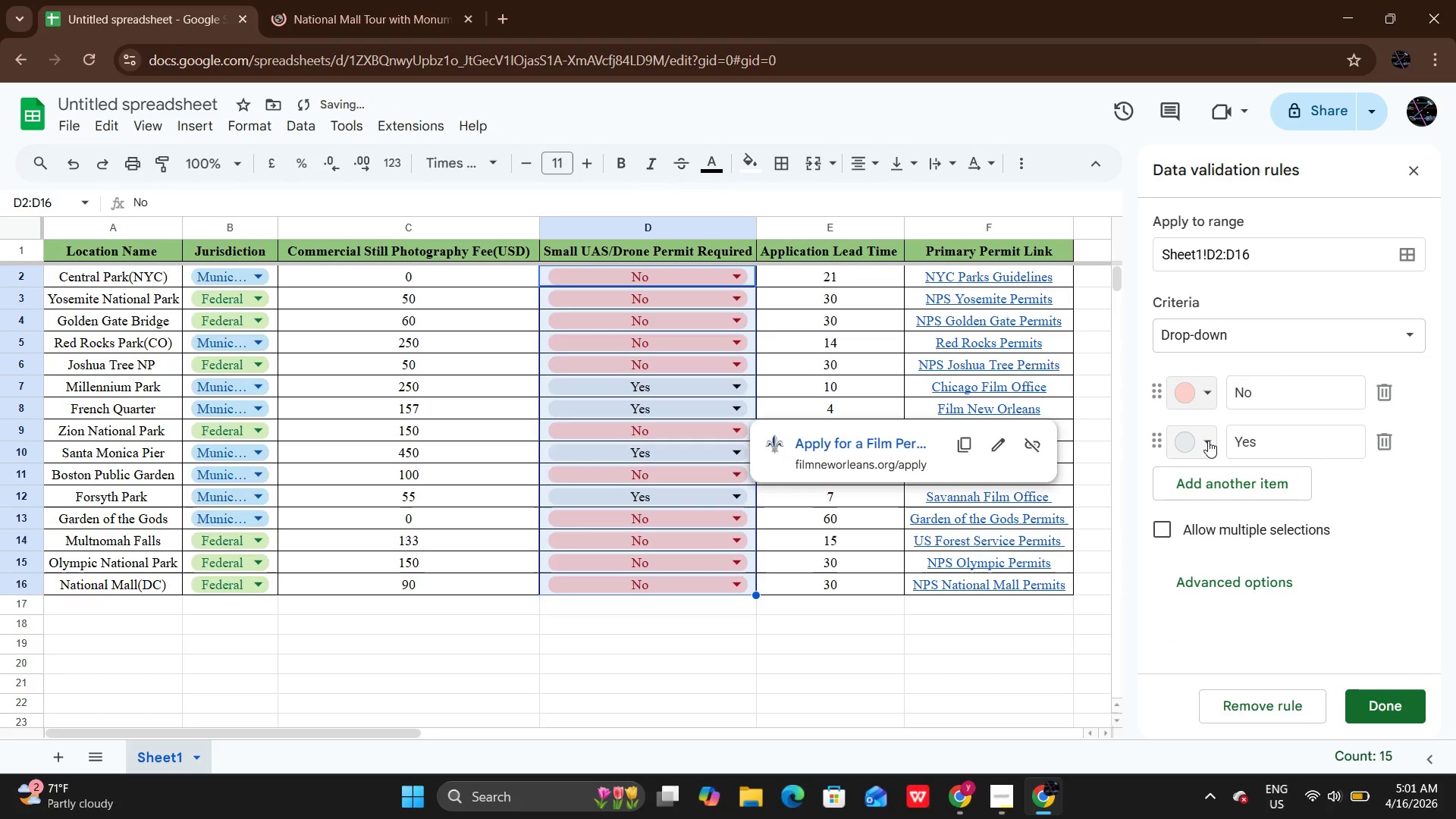 
left_click([1205, 441])
 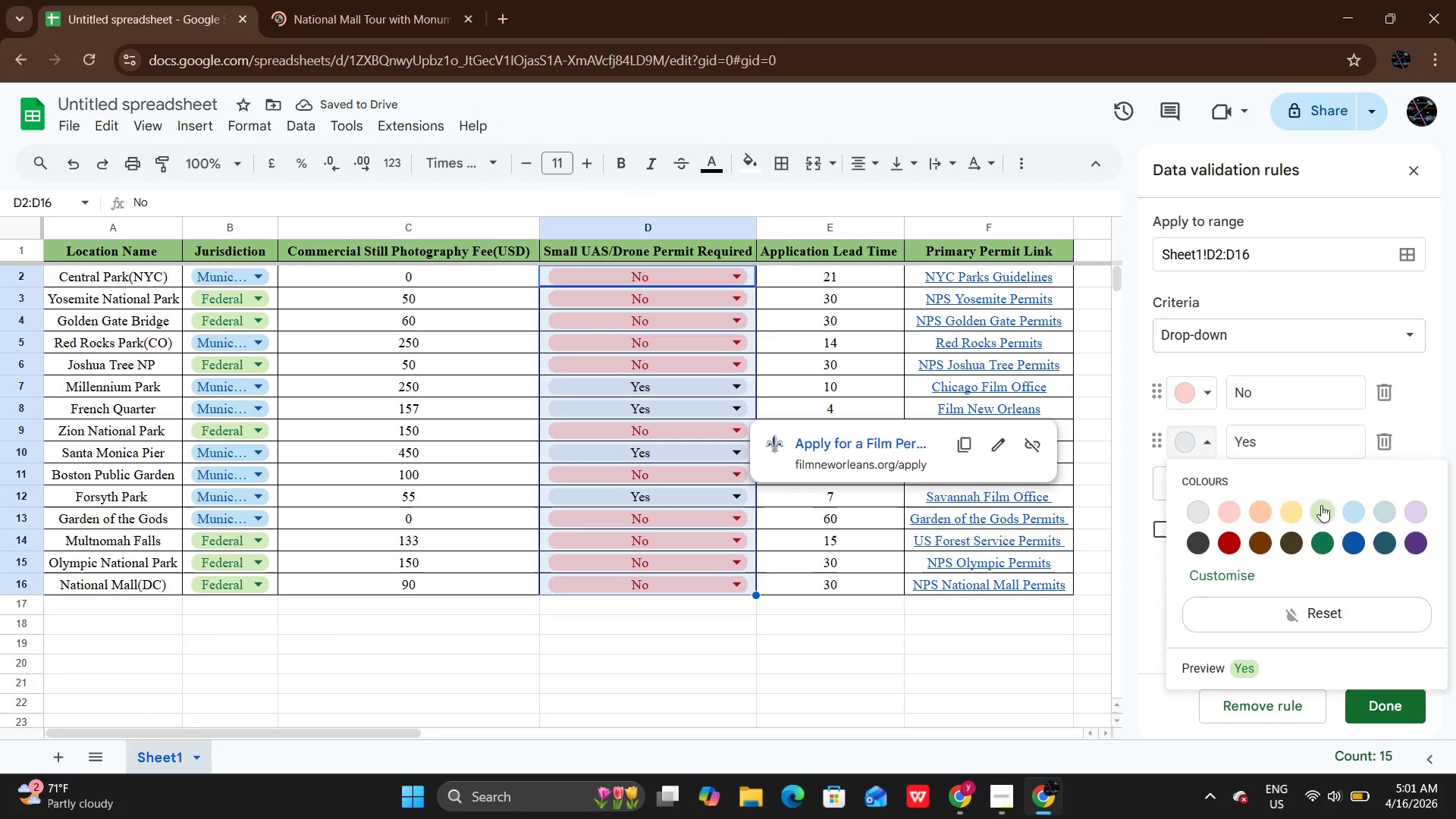 
left_click([1321, 505])
 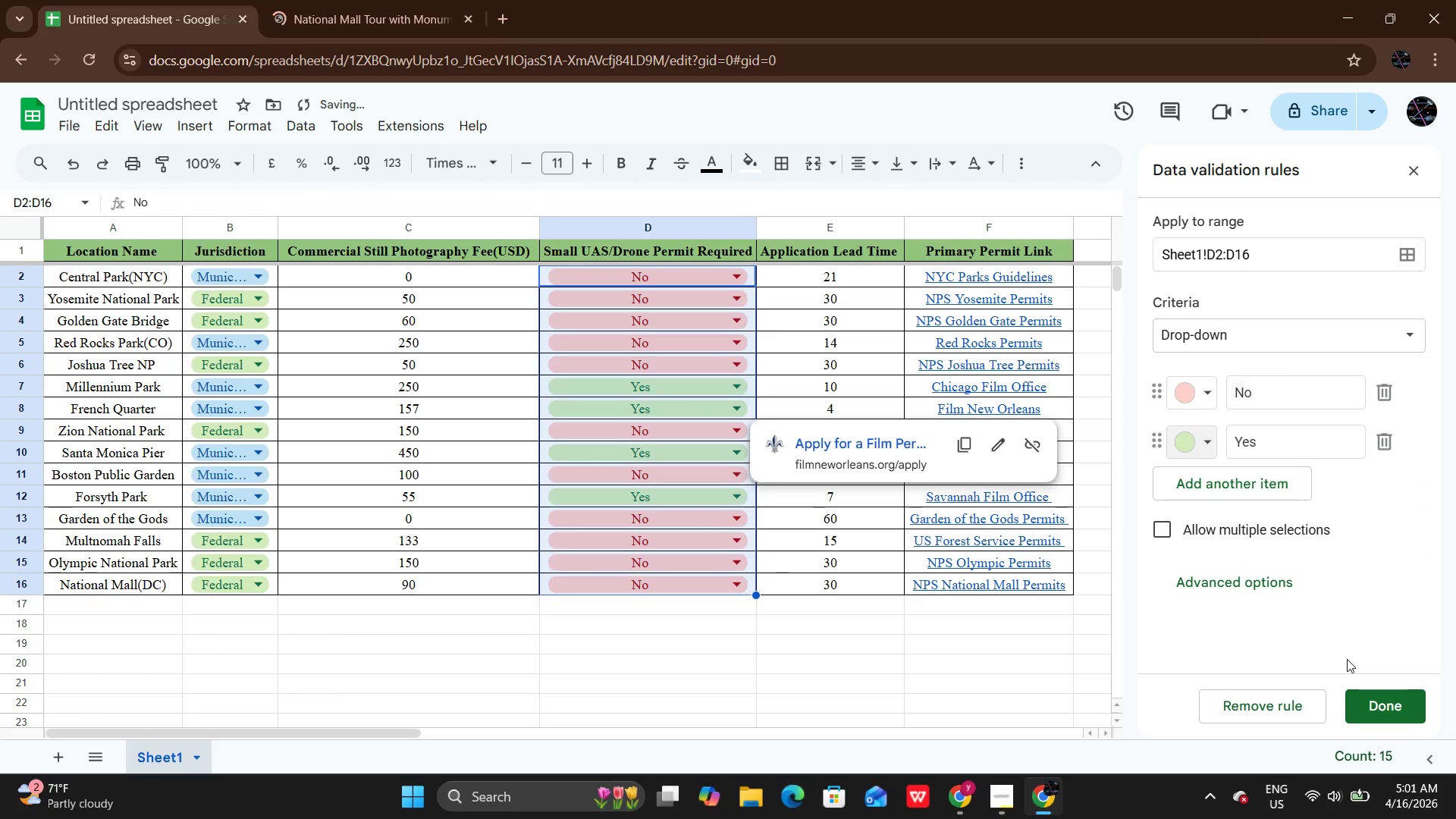 
left_click([1360, 699])
 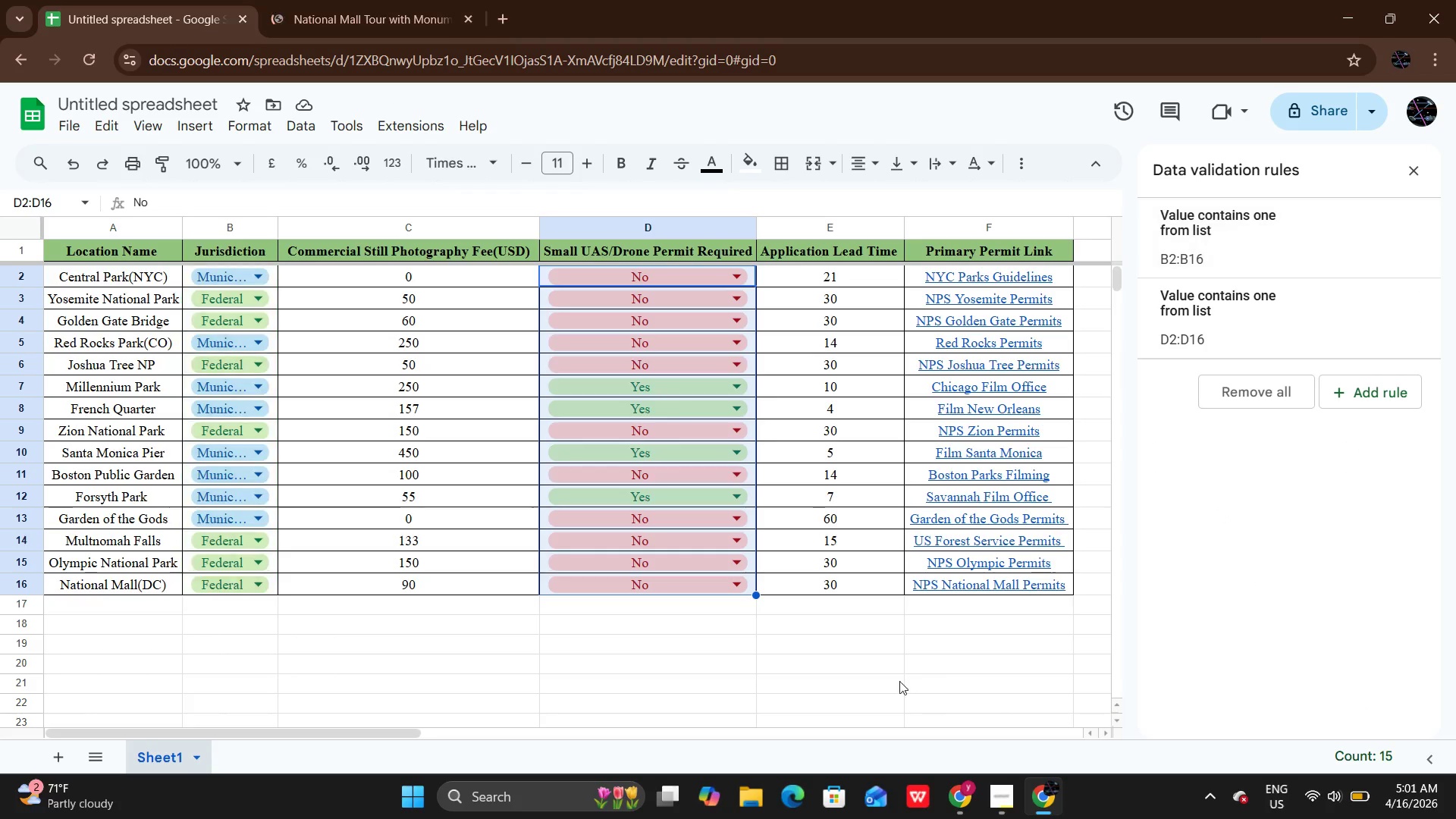 
wait(5.28)
 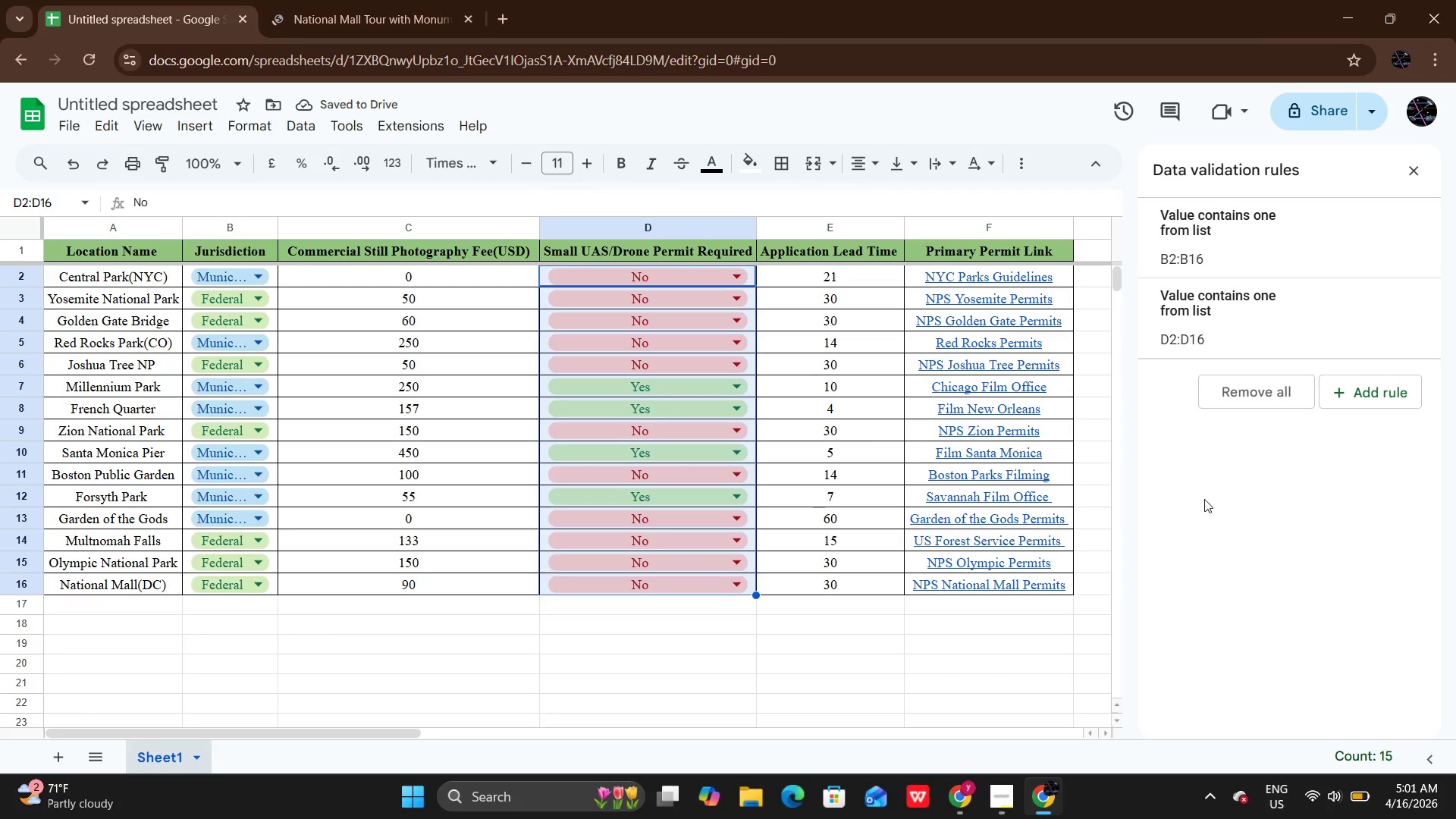 
left_click([1423, 171])
 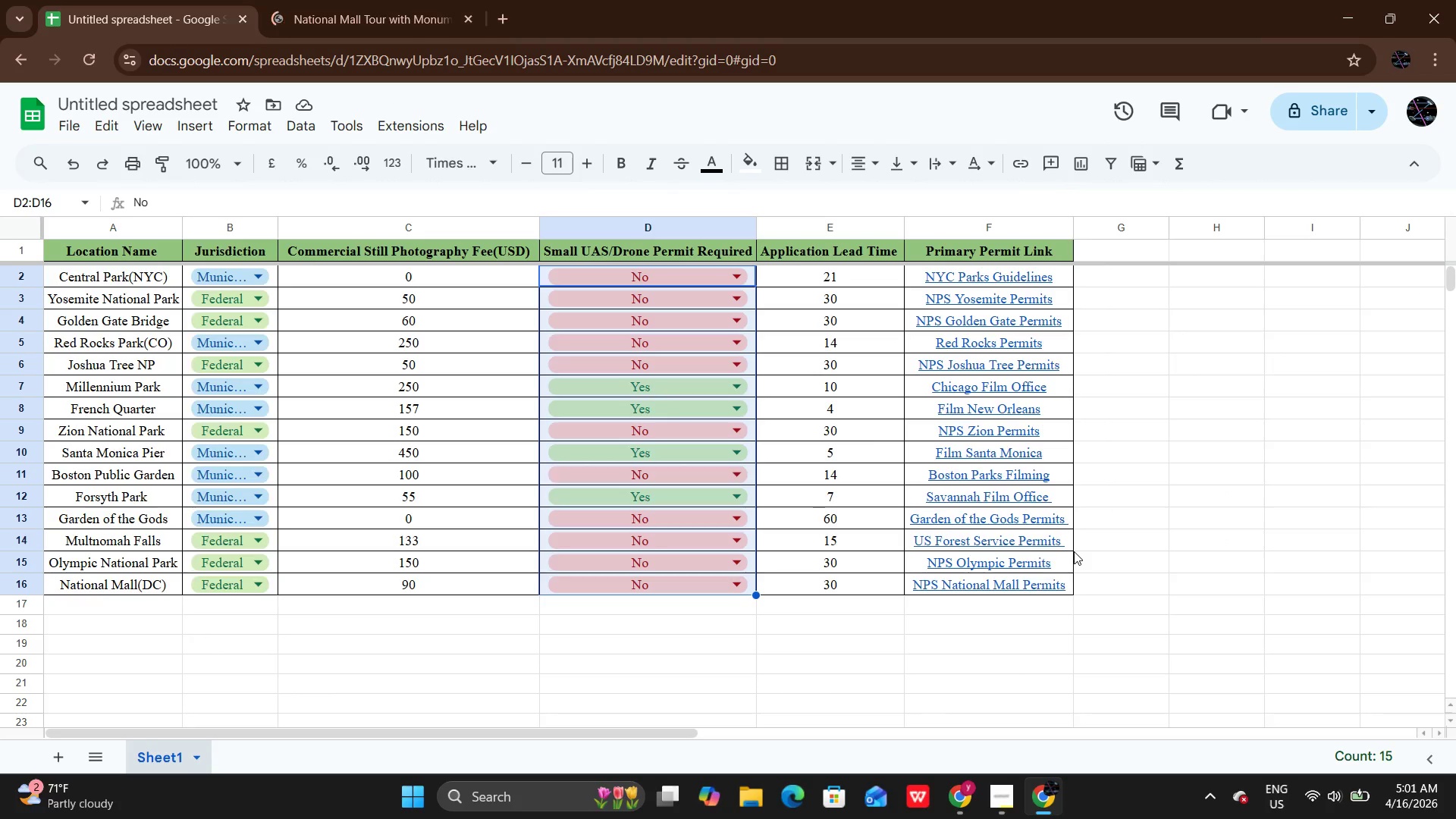 
left_click([1147, 606])
 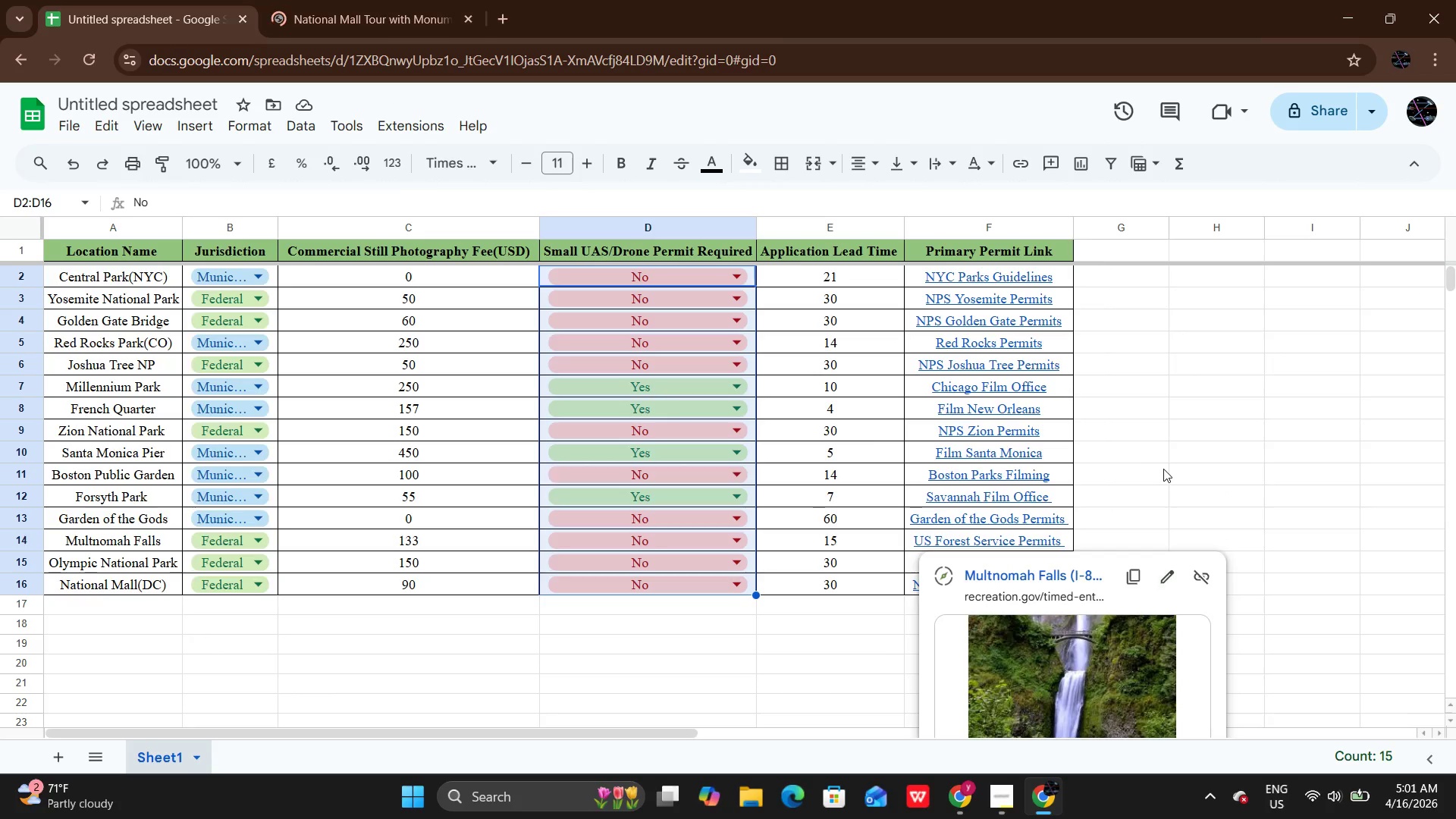 
left_click([1163, 469])
 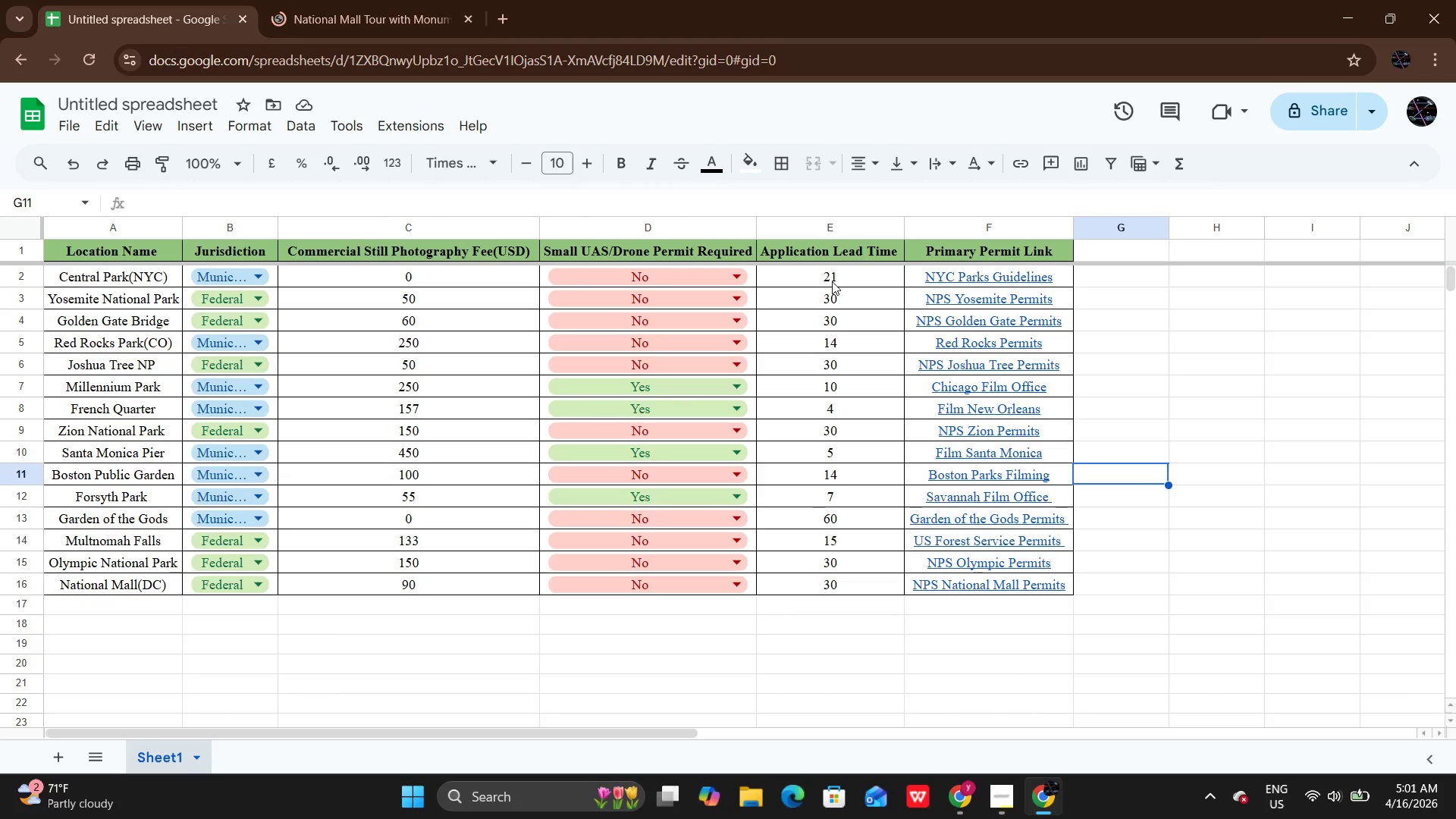 
wait(9.94)
 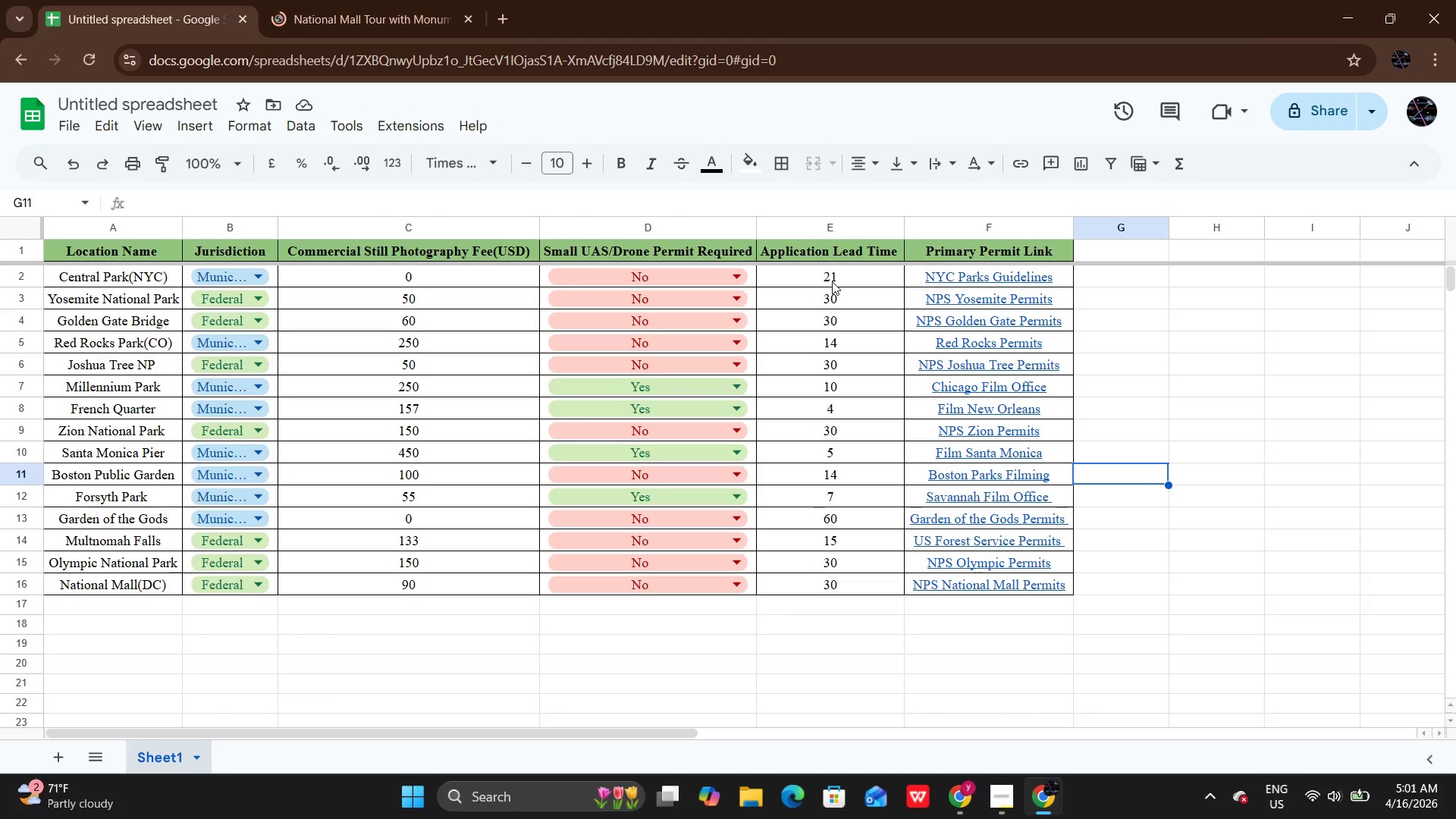 
left_click_drag(start_coordinate=[831, 274], to_coordinate=[845, 582])
 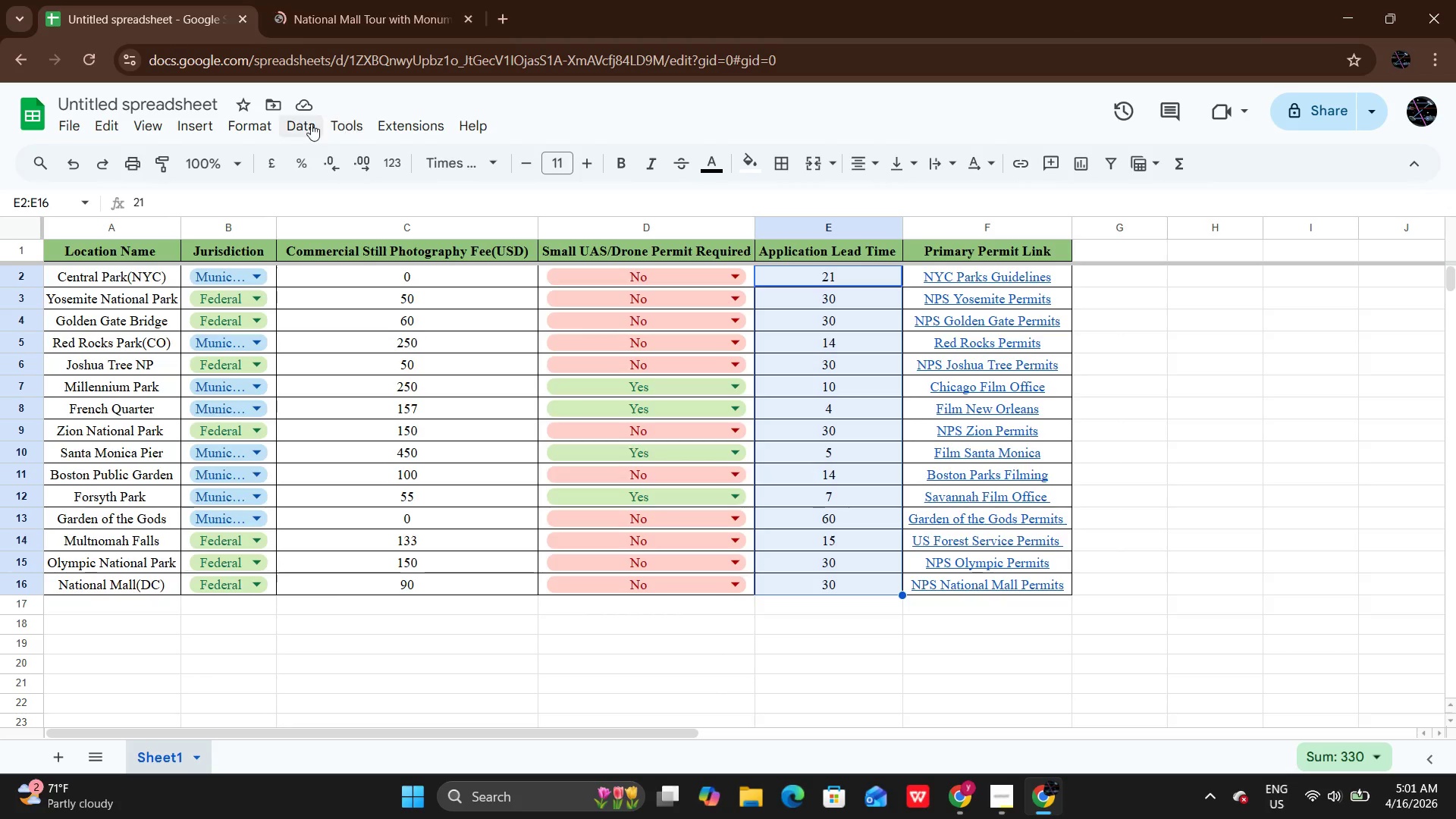 
left_click([256, 127])
 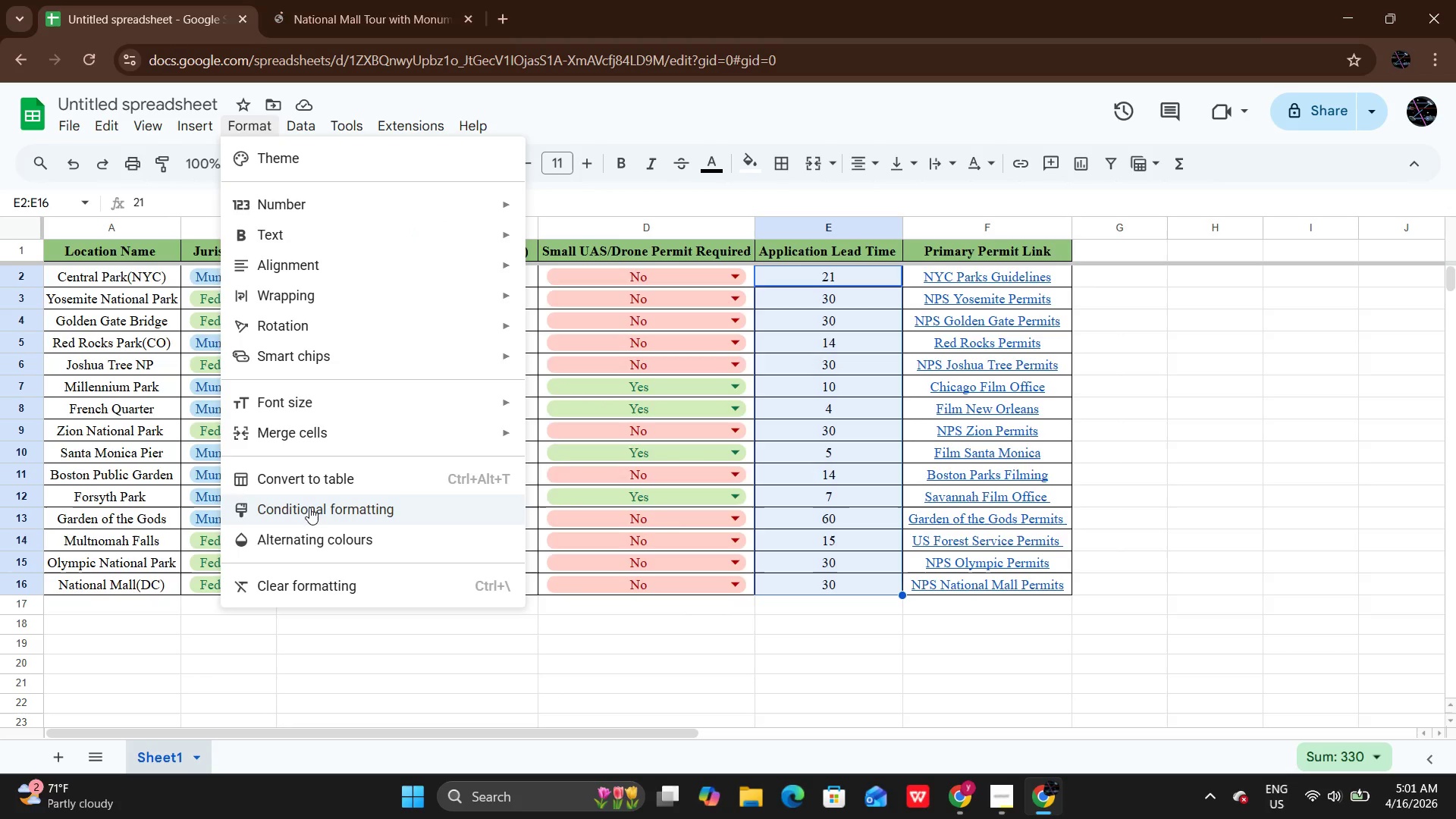 
left_click([309, 507])
 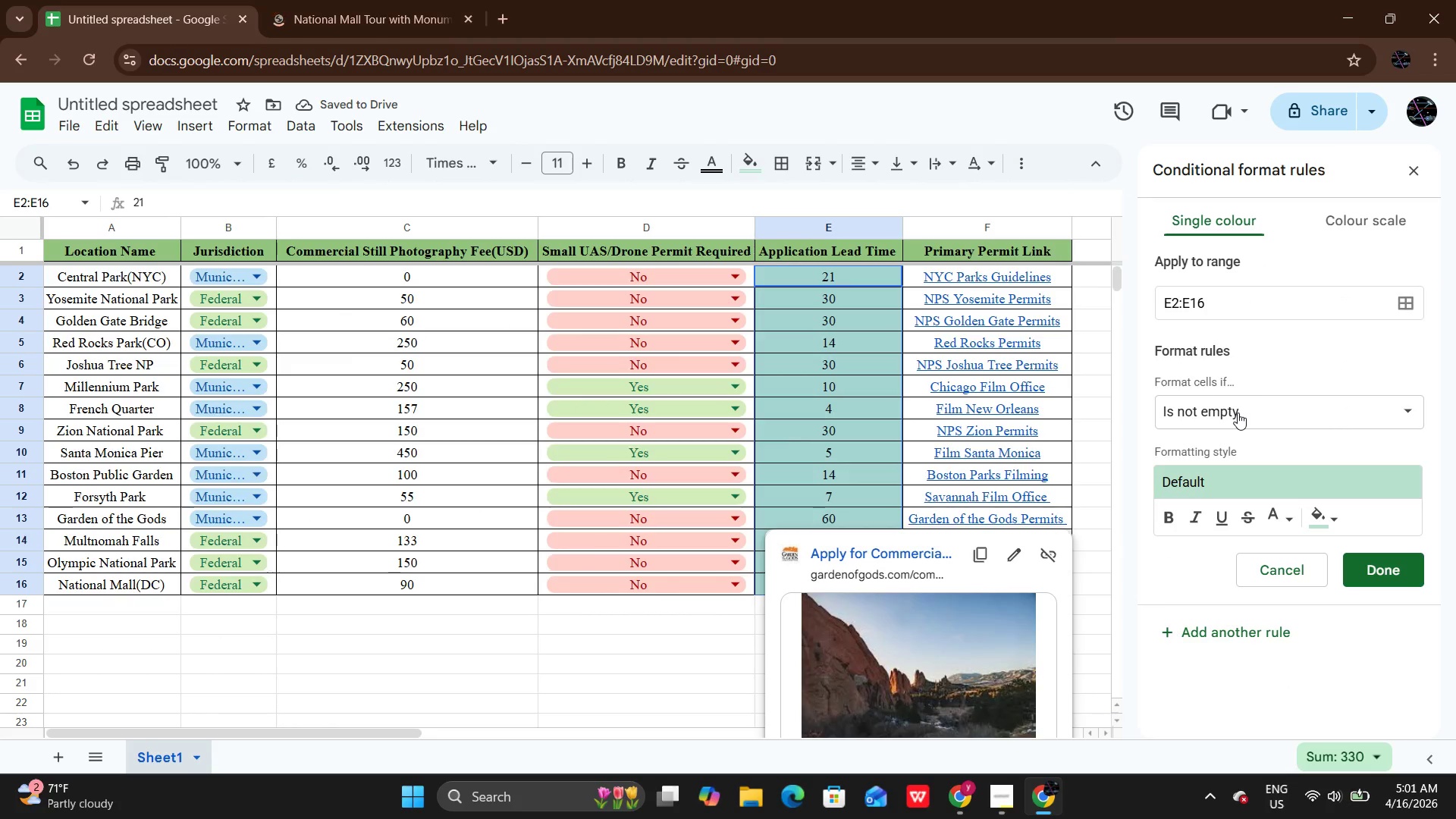 
left_click([1238, 413])
 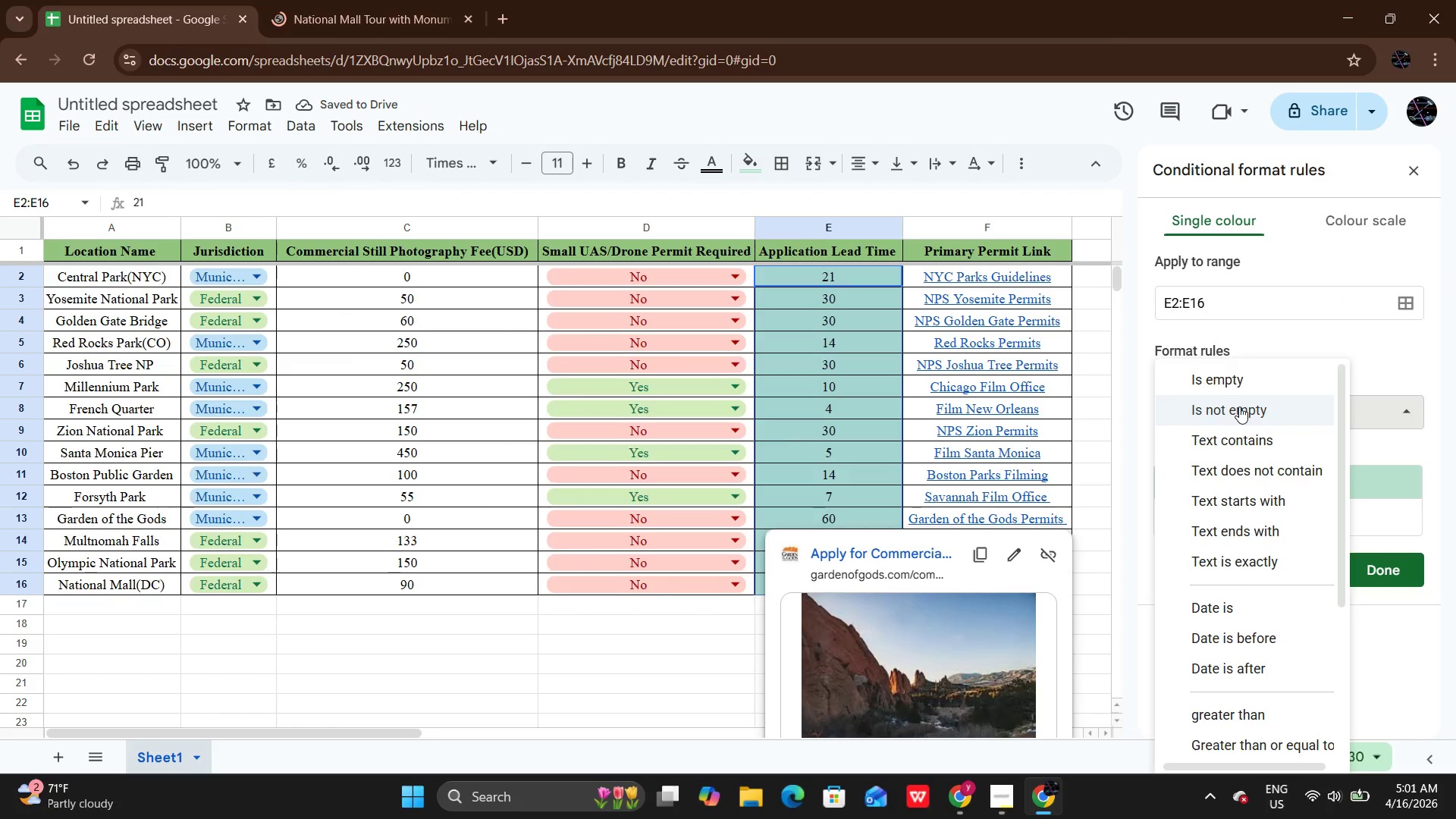 
left_click([1239, 406])
 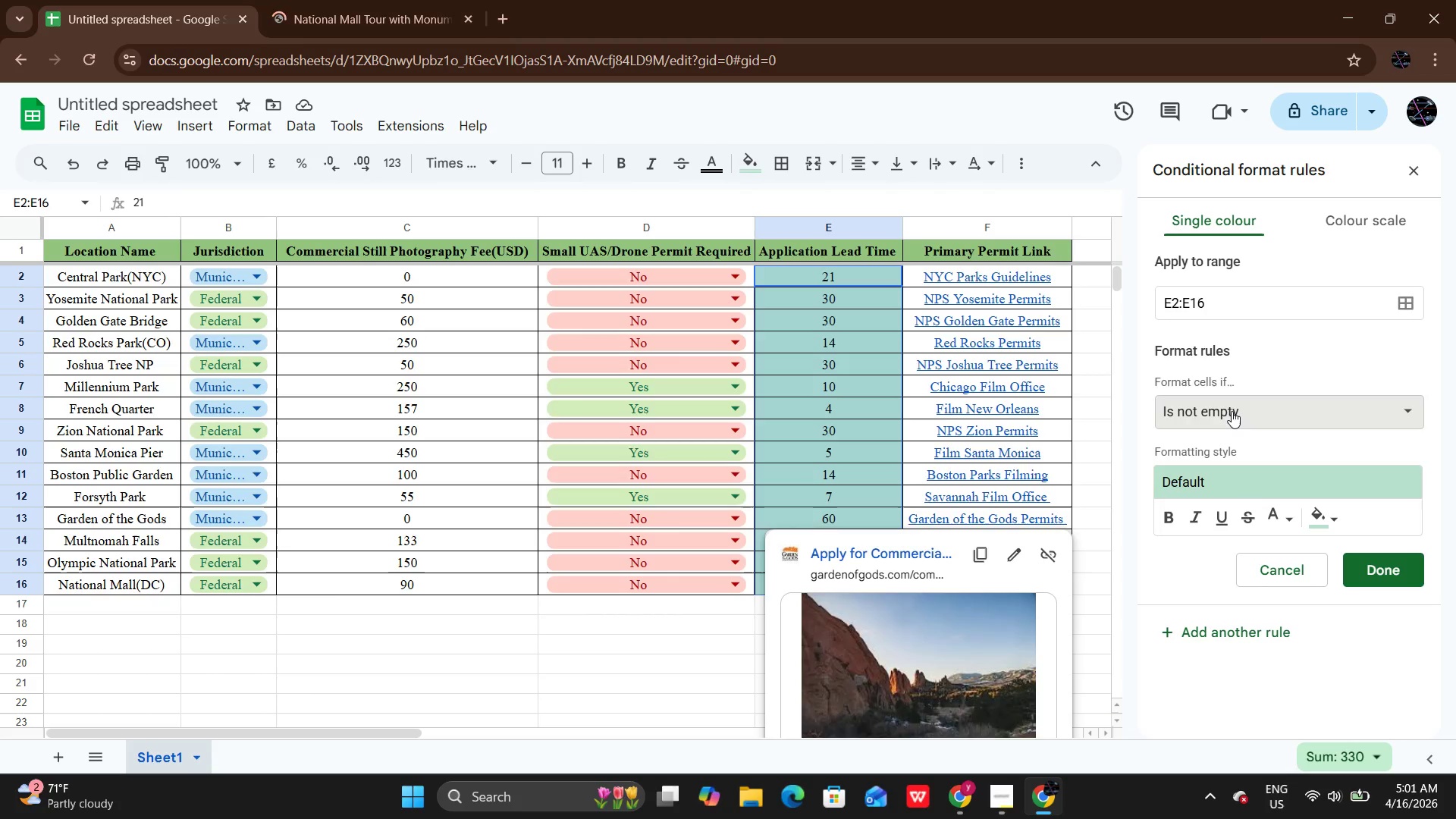 
left_click([1230, 411])
 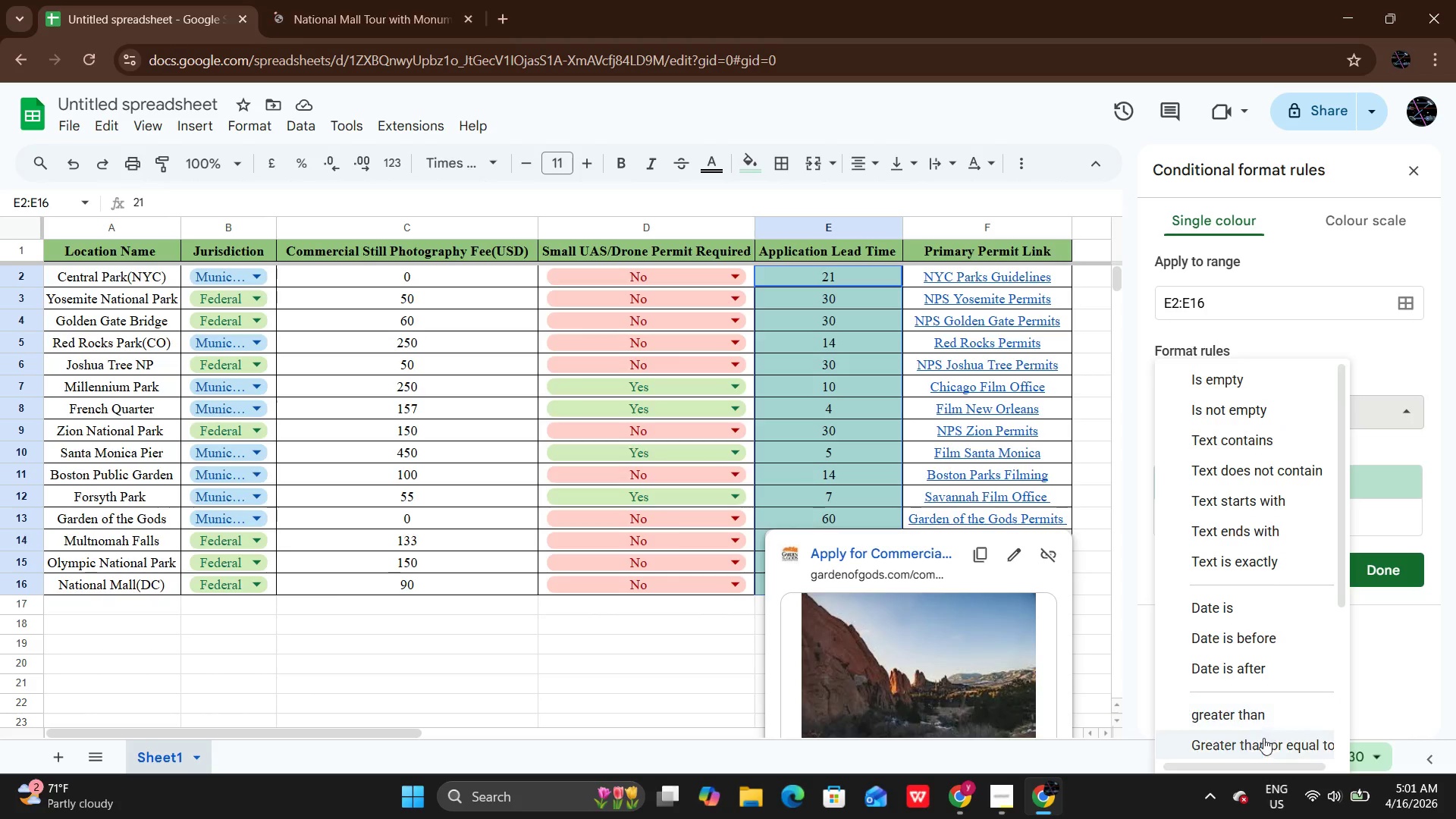 
left_click([1263, 740])
 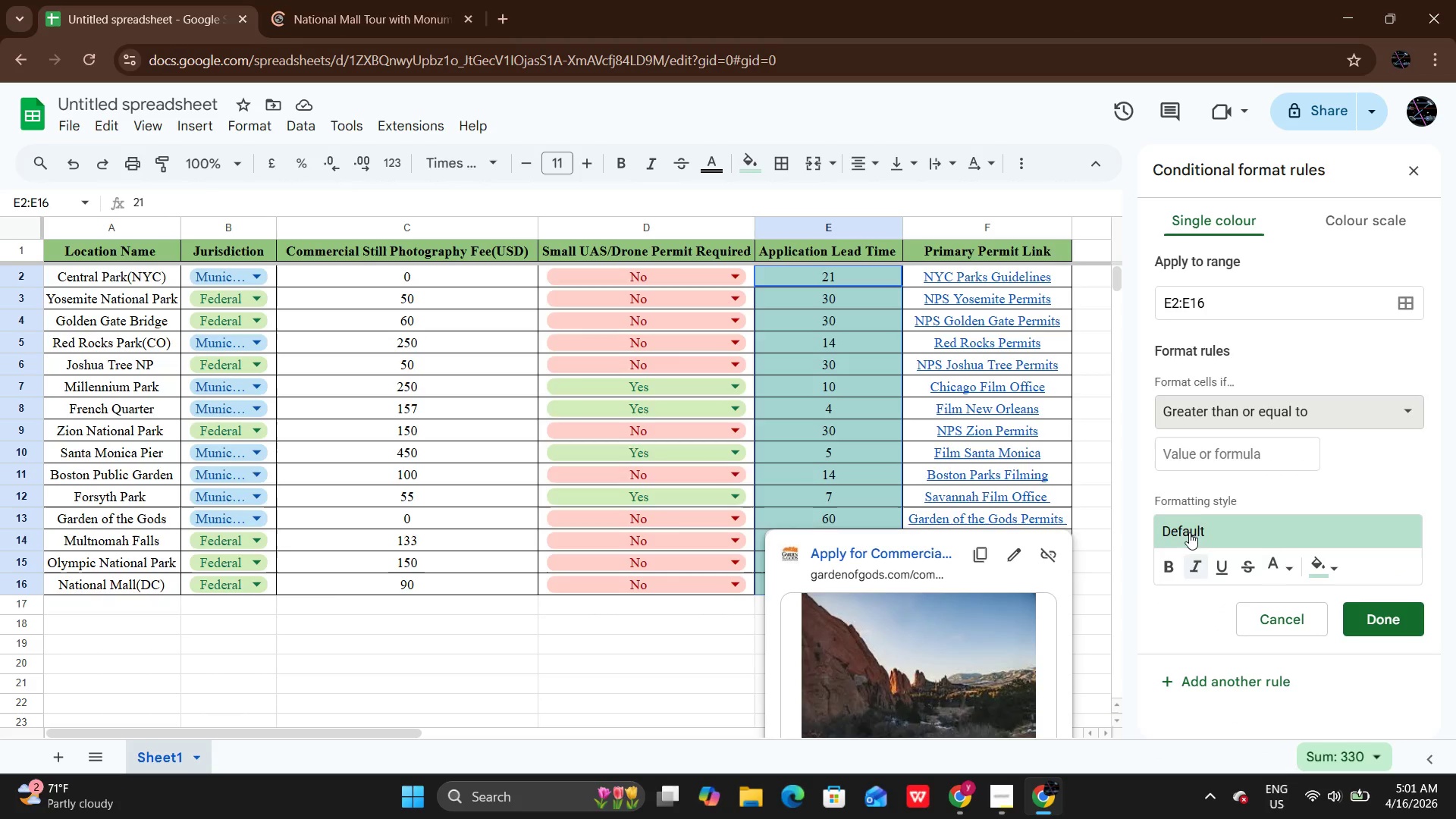 
left_click([1198, 460])
 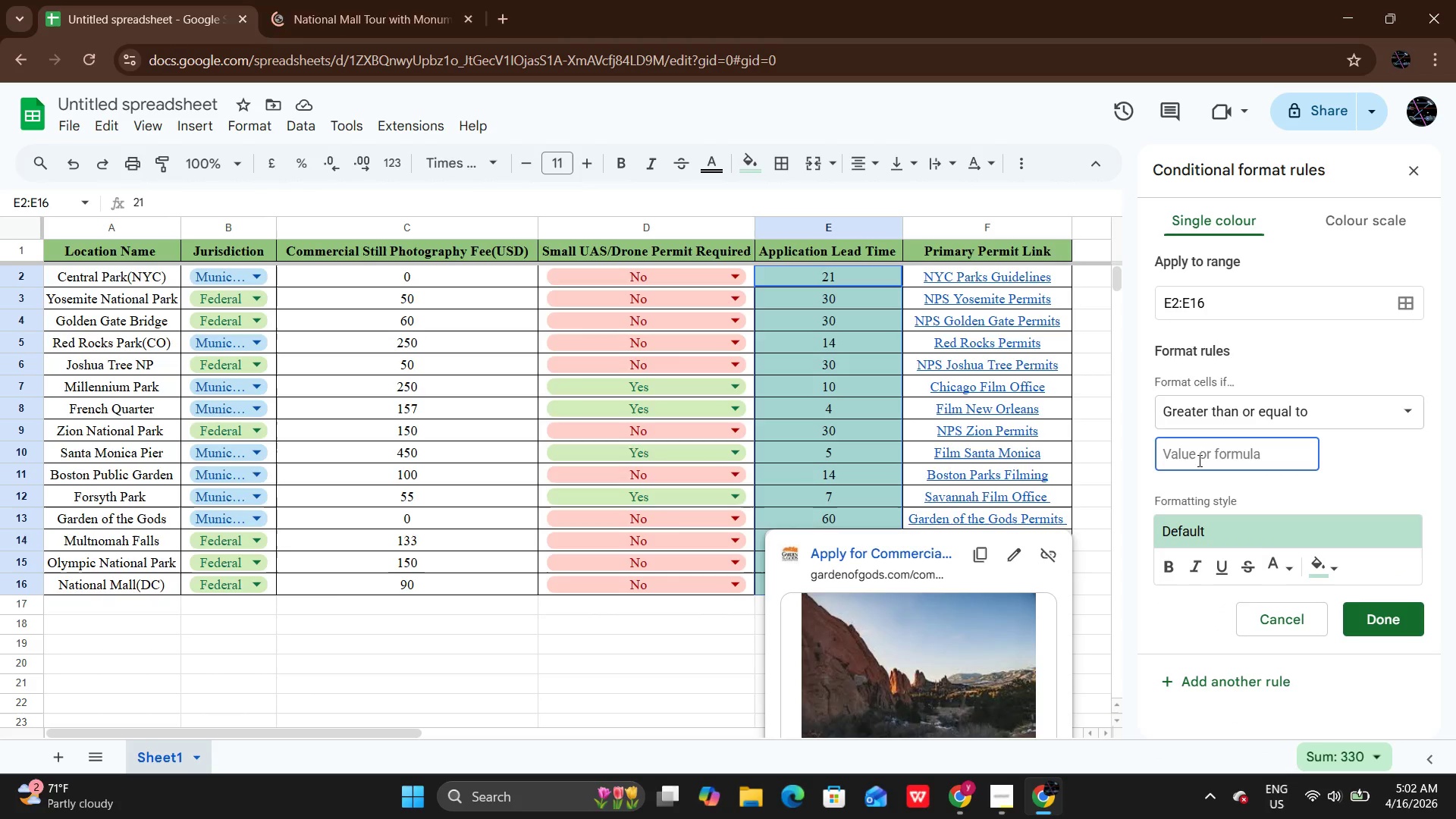 
key(Numpad3)
 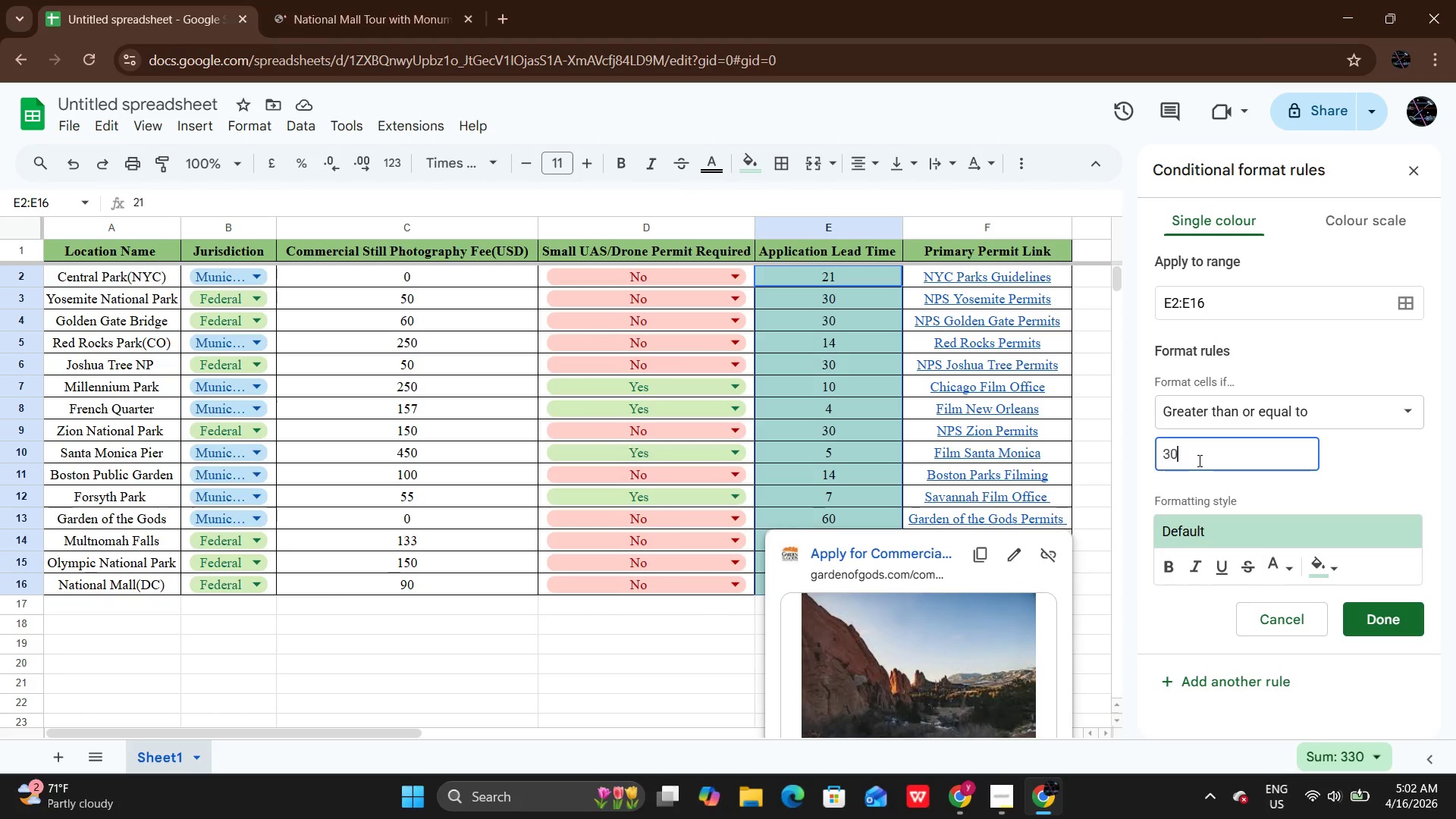 
key(Numpad0)
 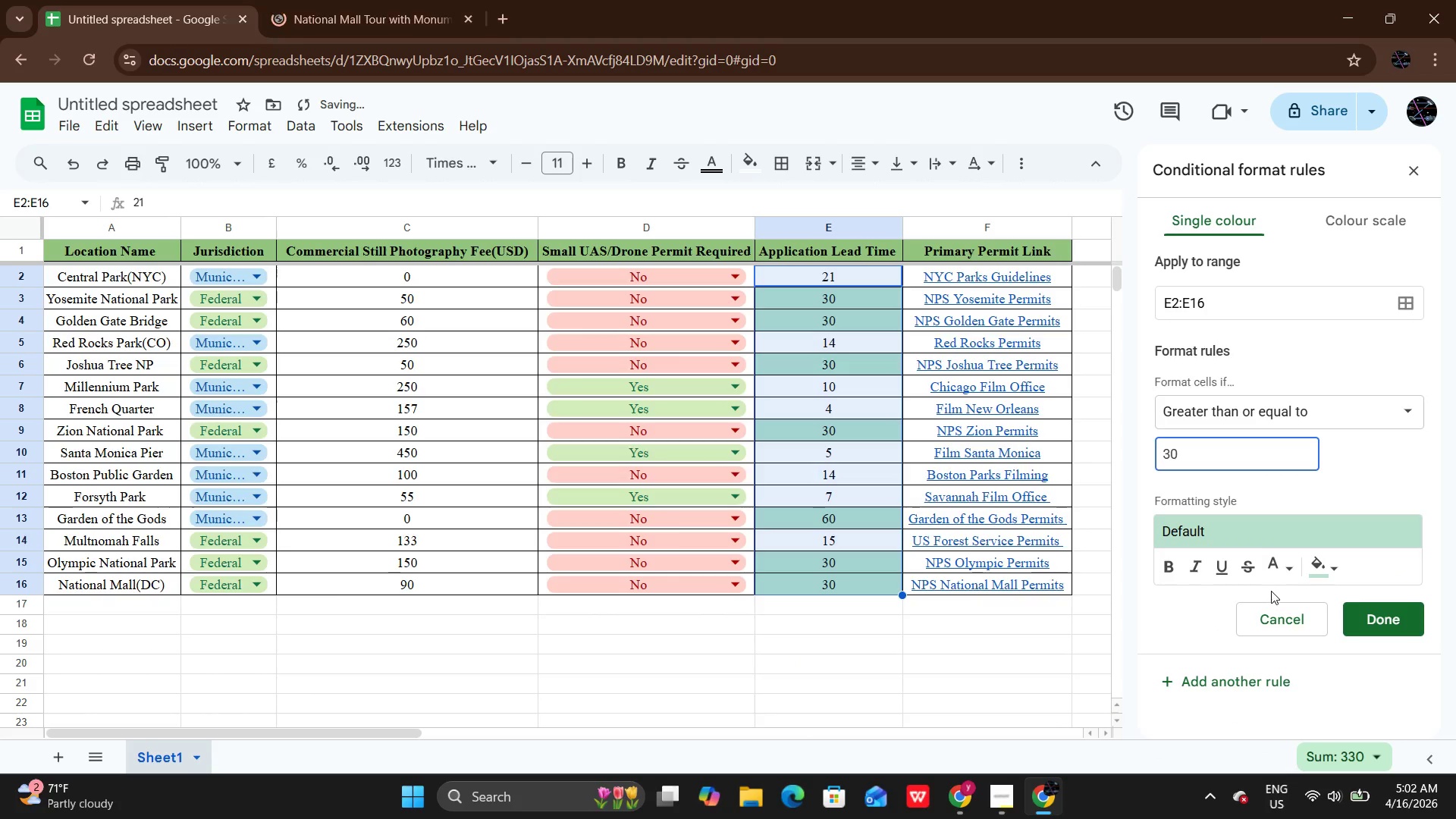 
left_click([1313, 569])
 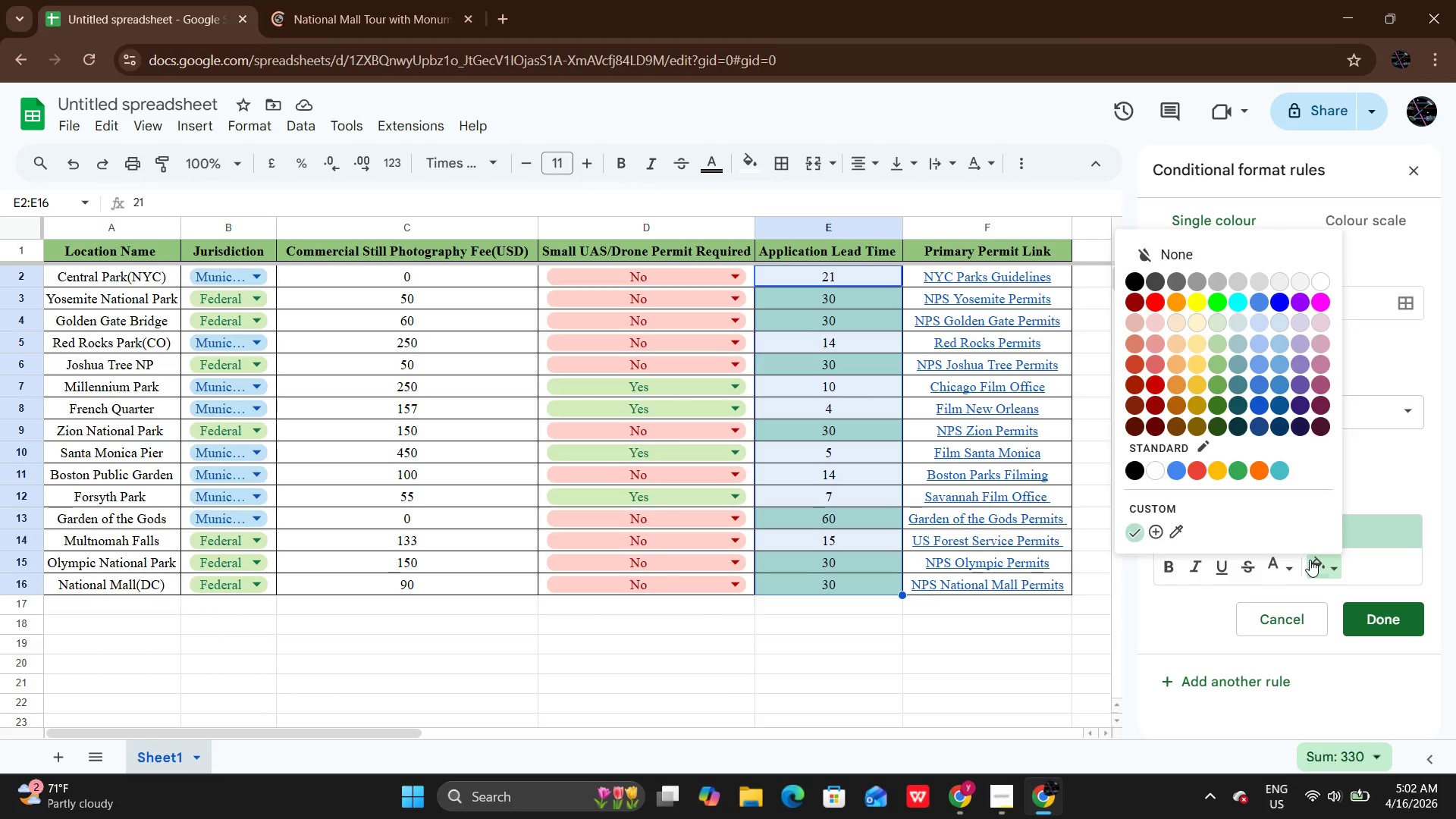 
wait(11.45)
 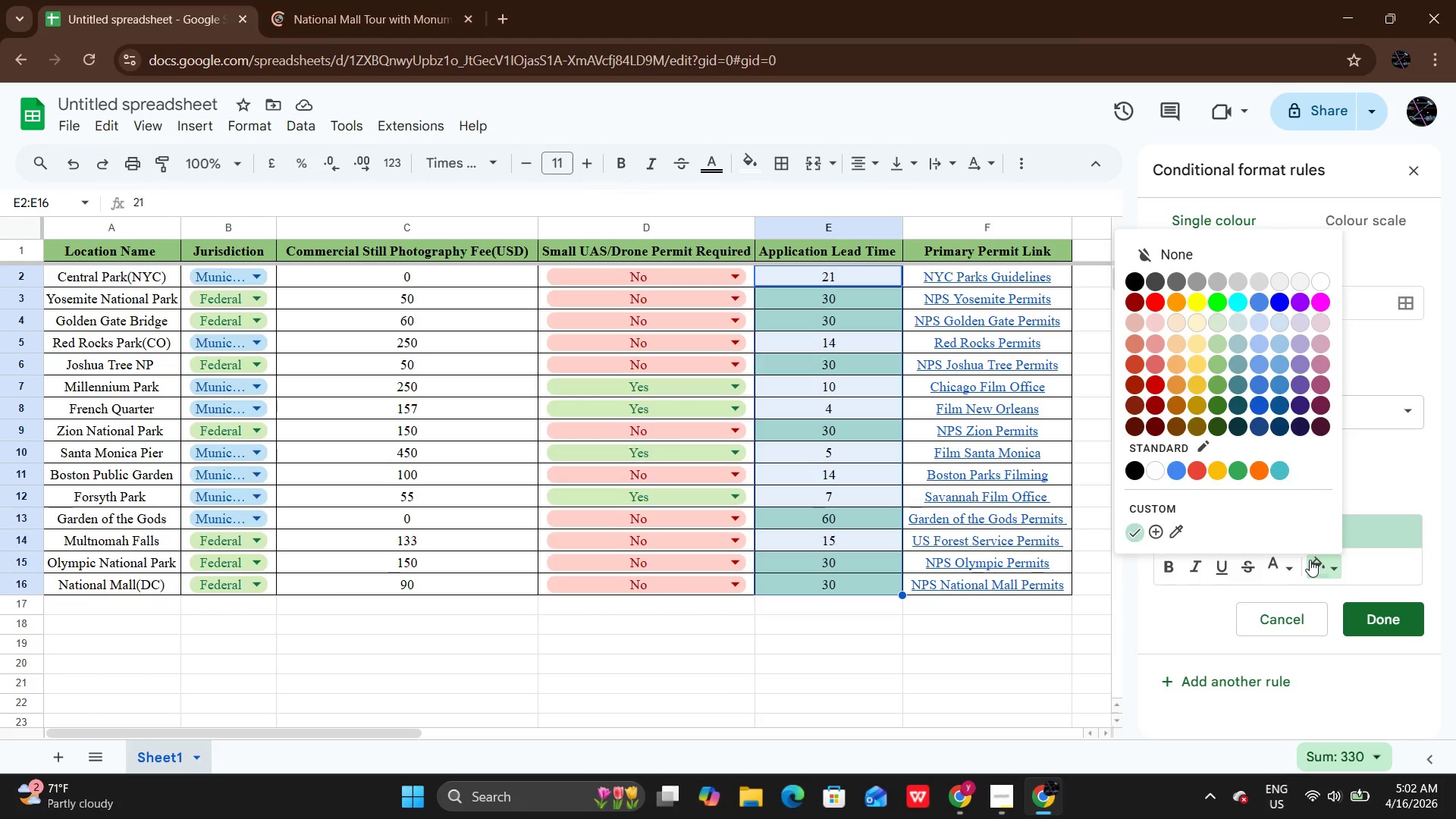 
left_click([1159, 381])
 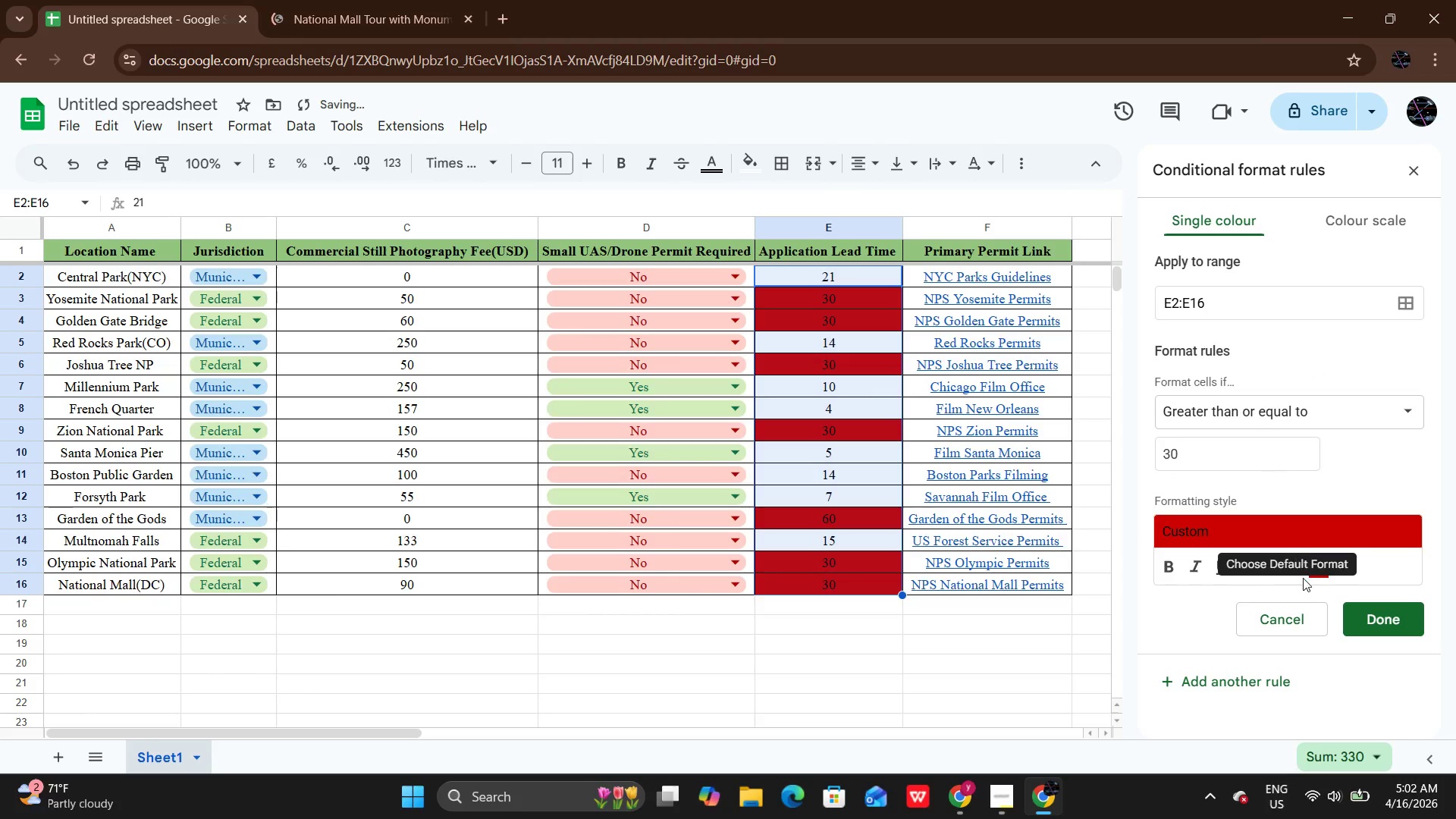 
left_click([1270, 560])
 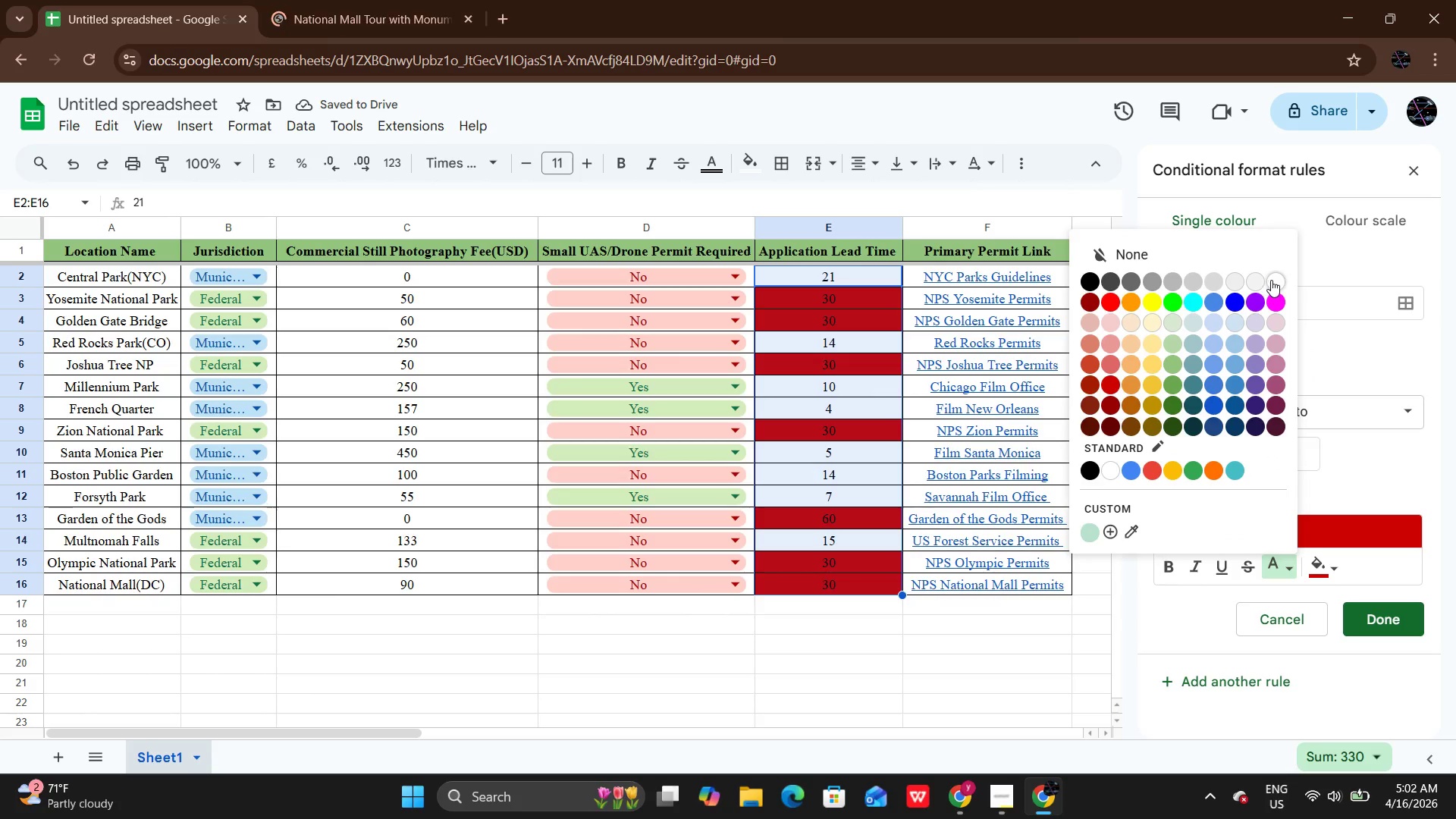 
left_click([1271, 280])
 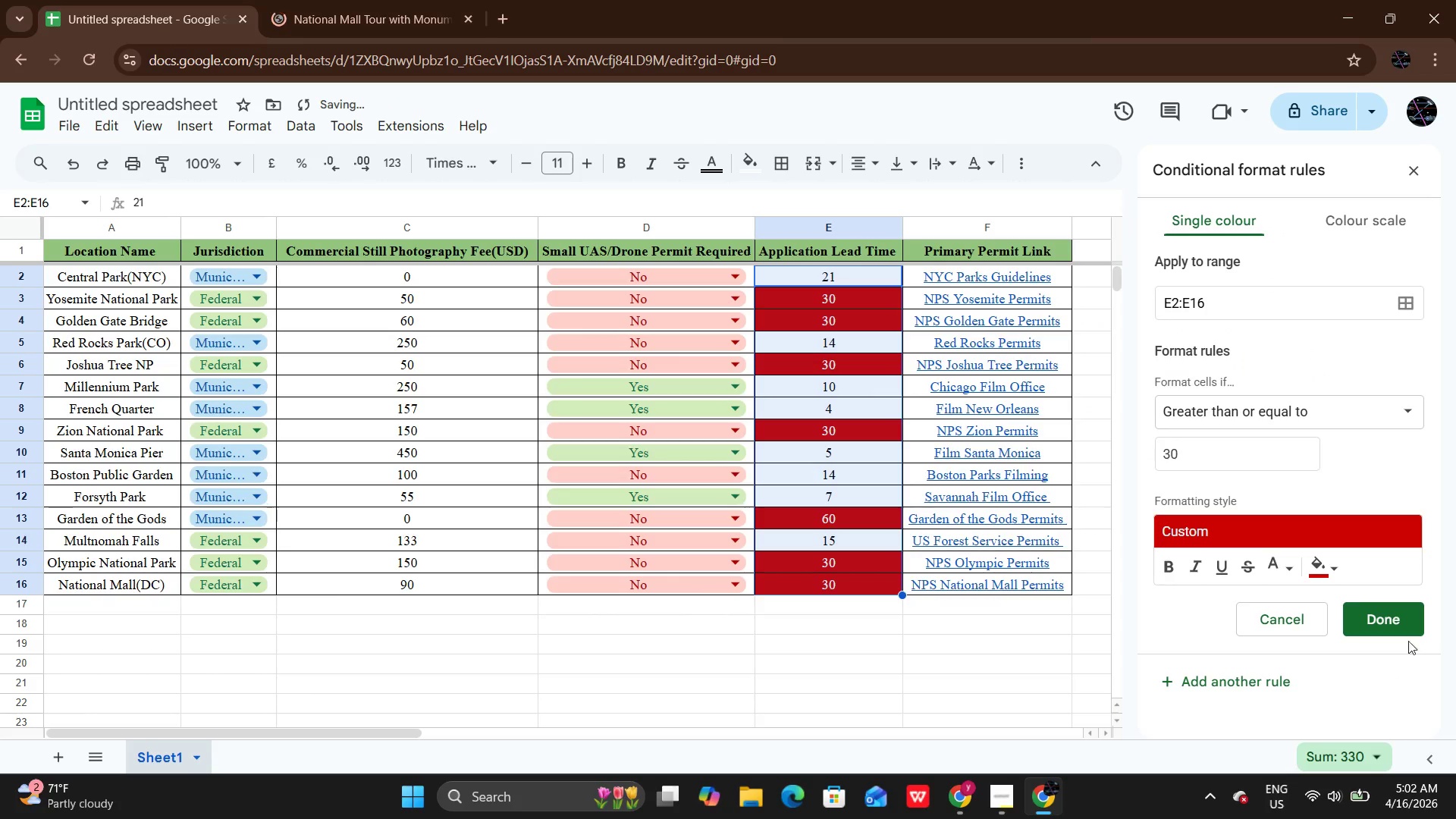 
left_click([1409, 617])
 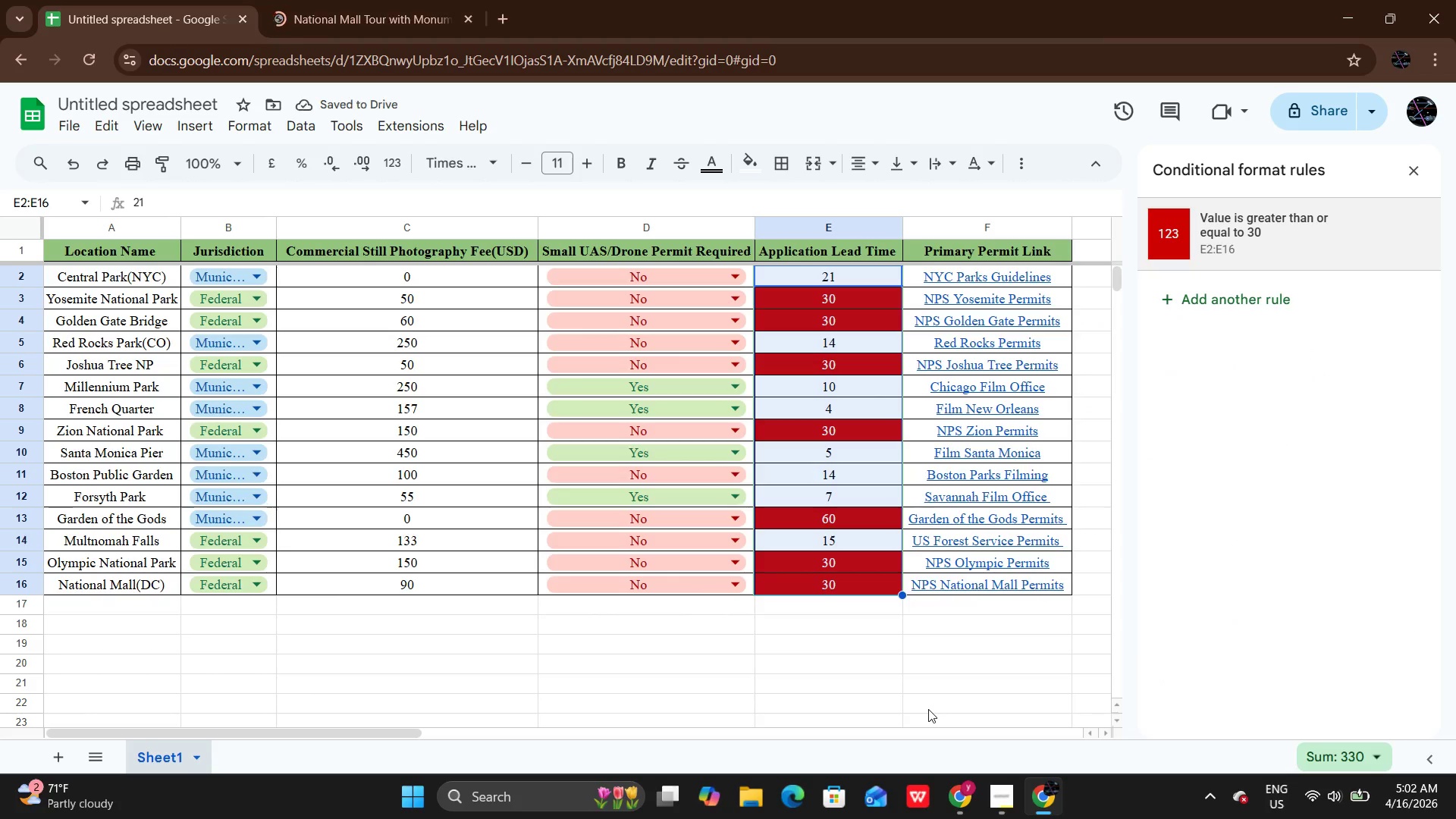 
left_click([928, 709])
 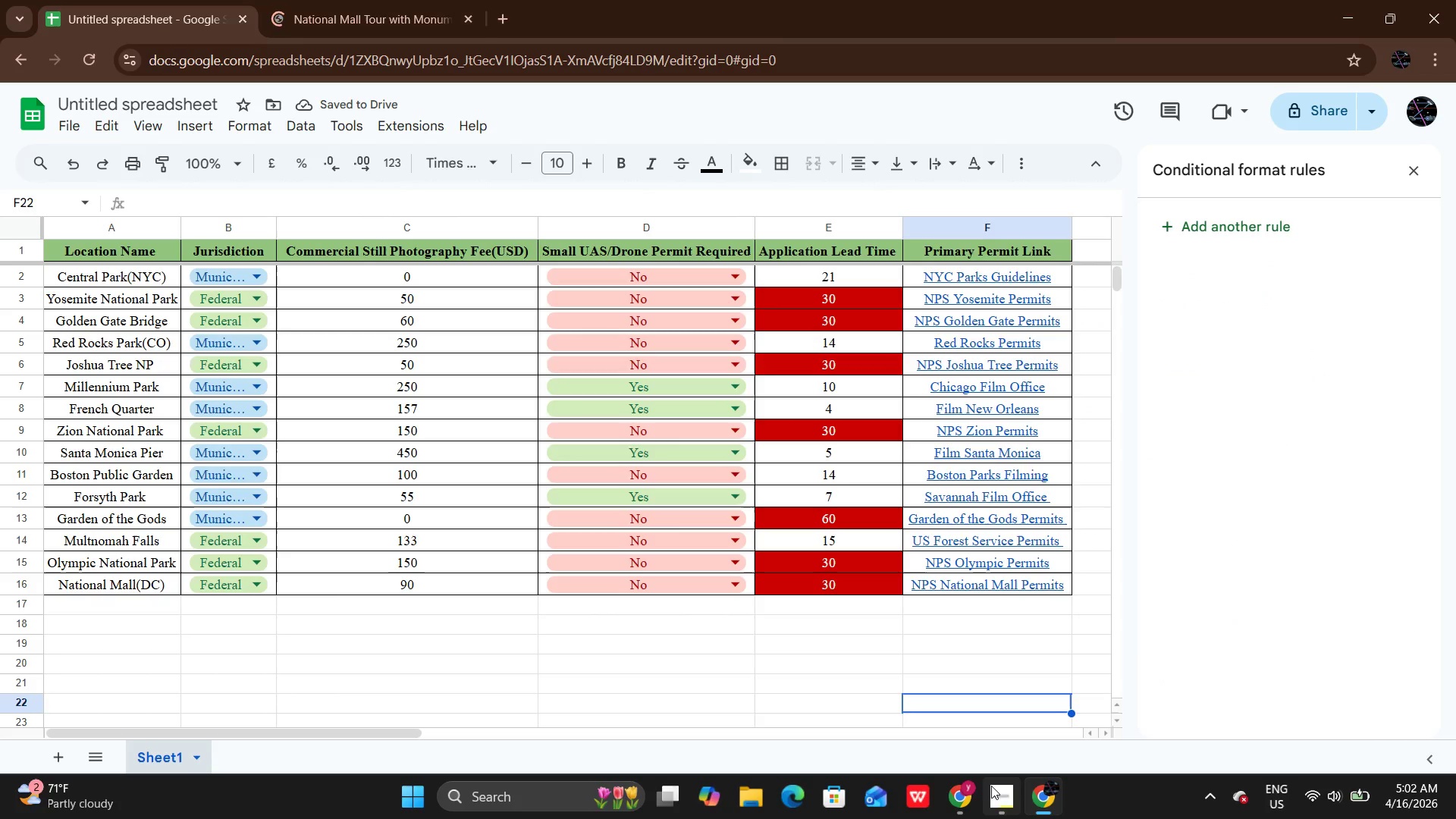 
left_click([991, 786])